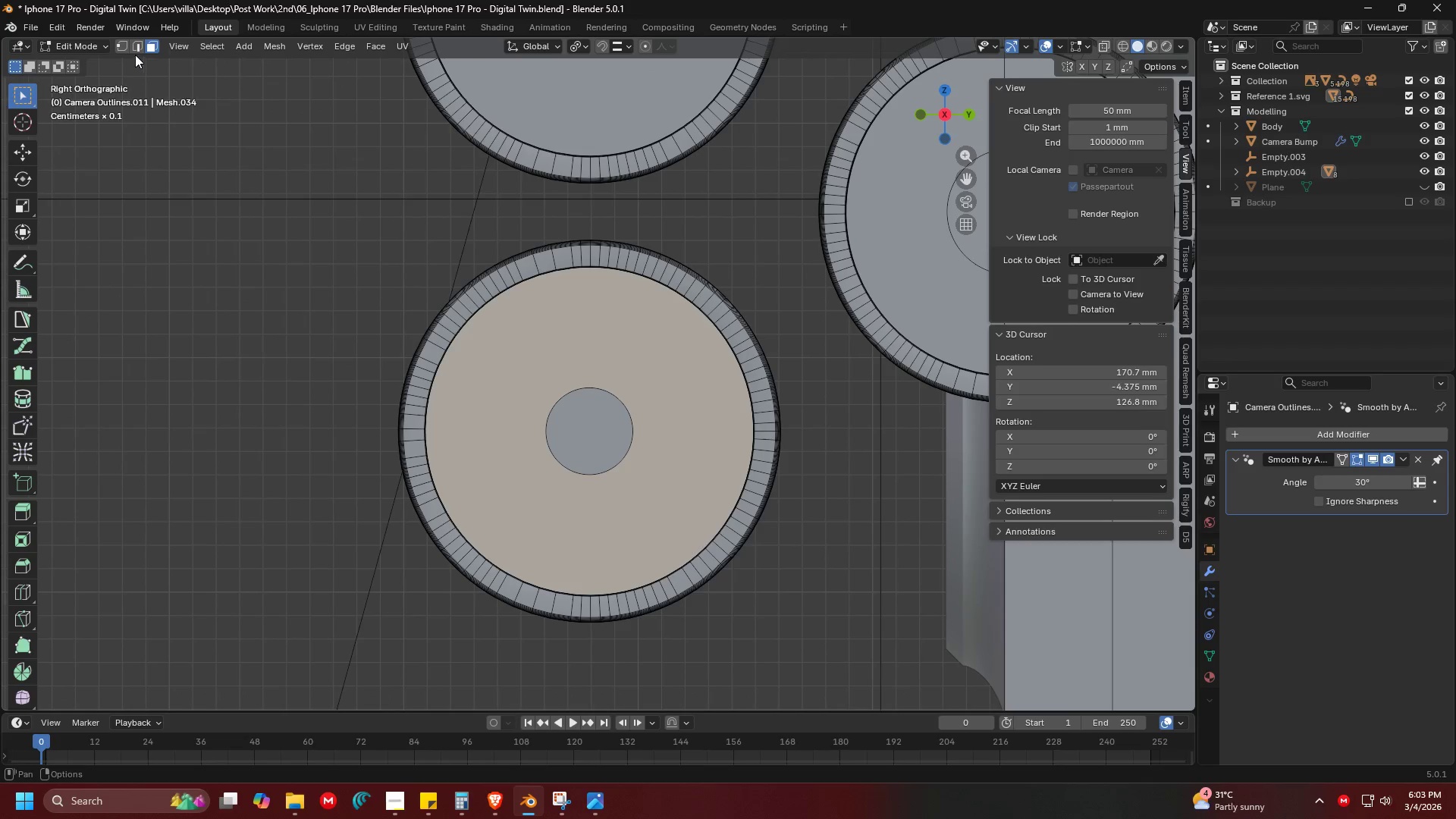 
scroll: coordinate [635, 383], scroll_direction: up, amount: 5.0
 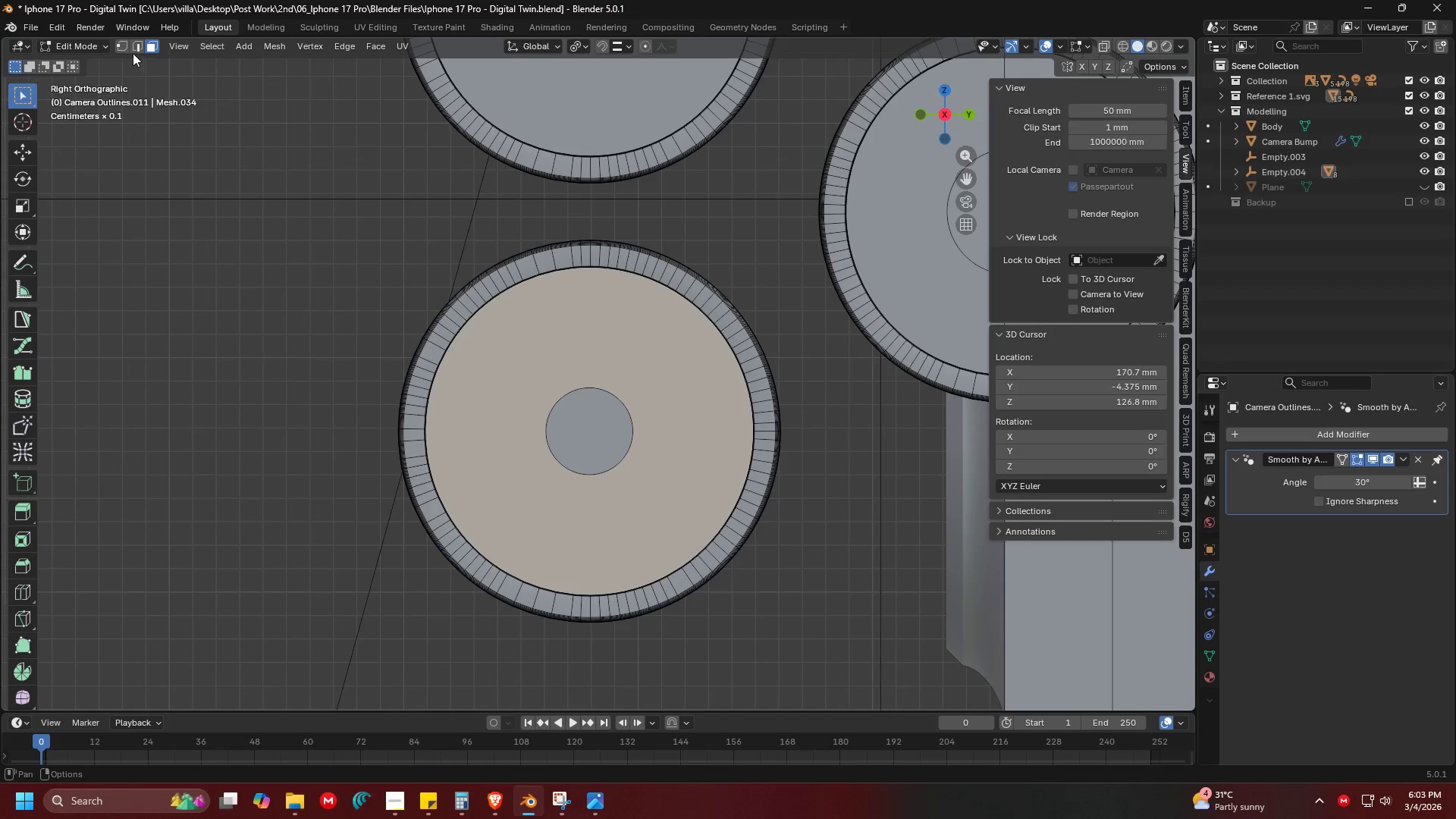 
left_click([123, 47])
 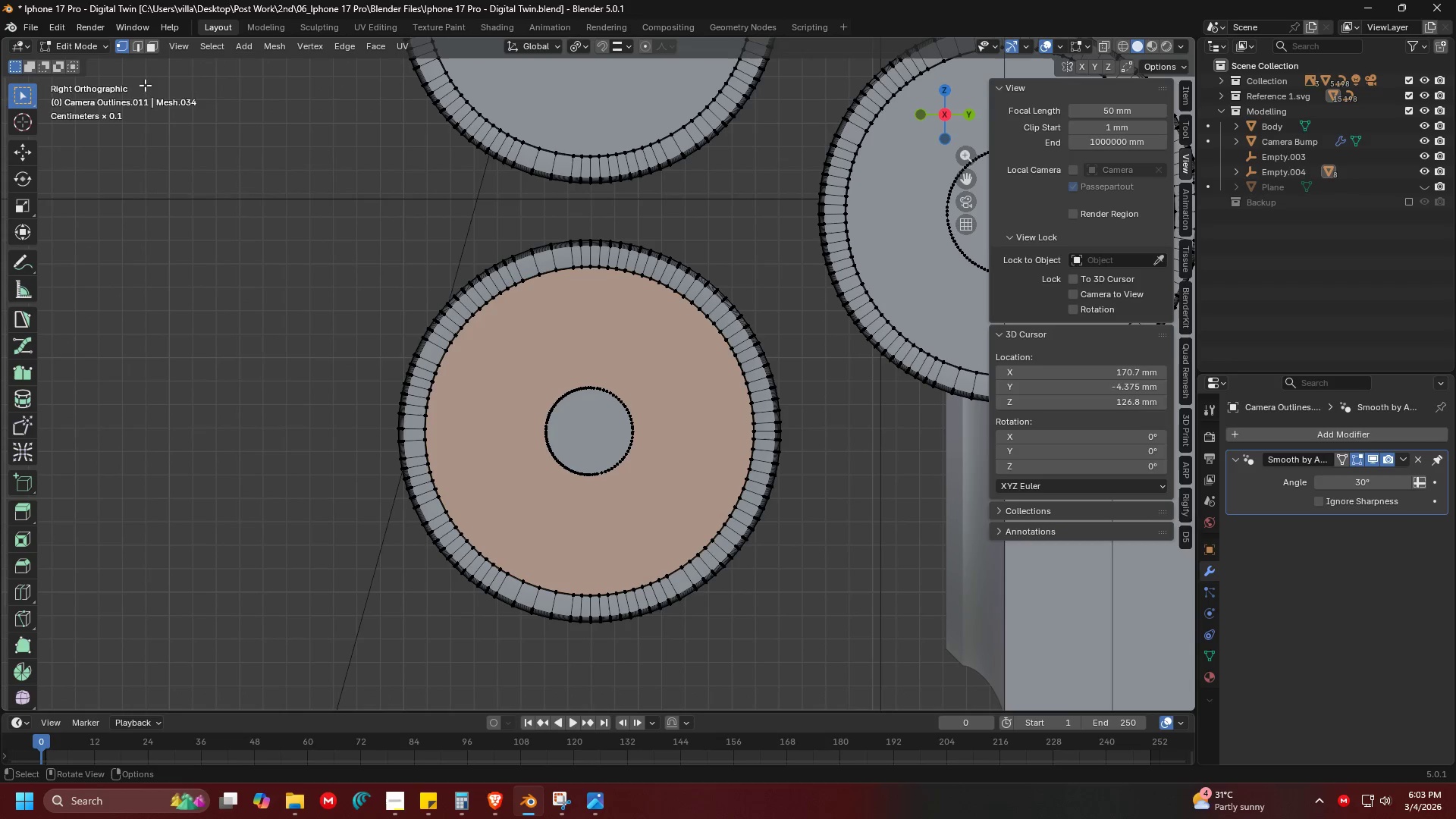 
key(Shift+ShiftLeft)
 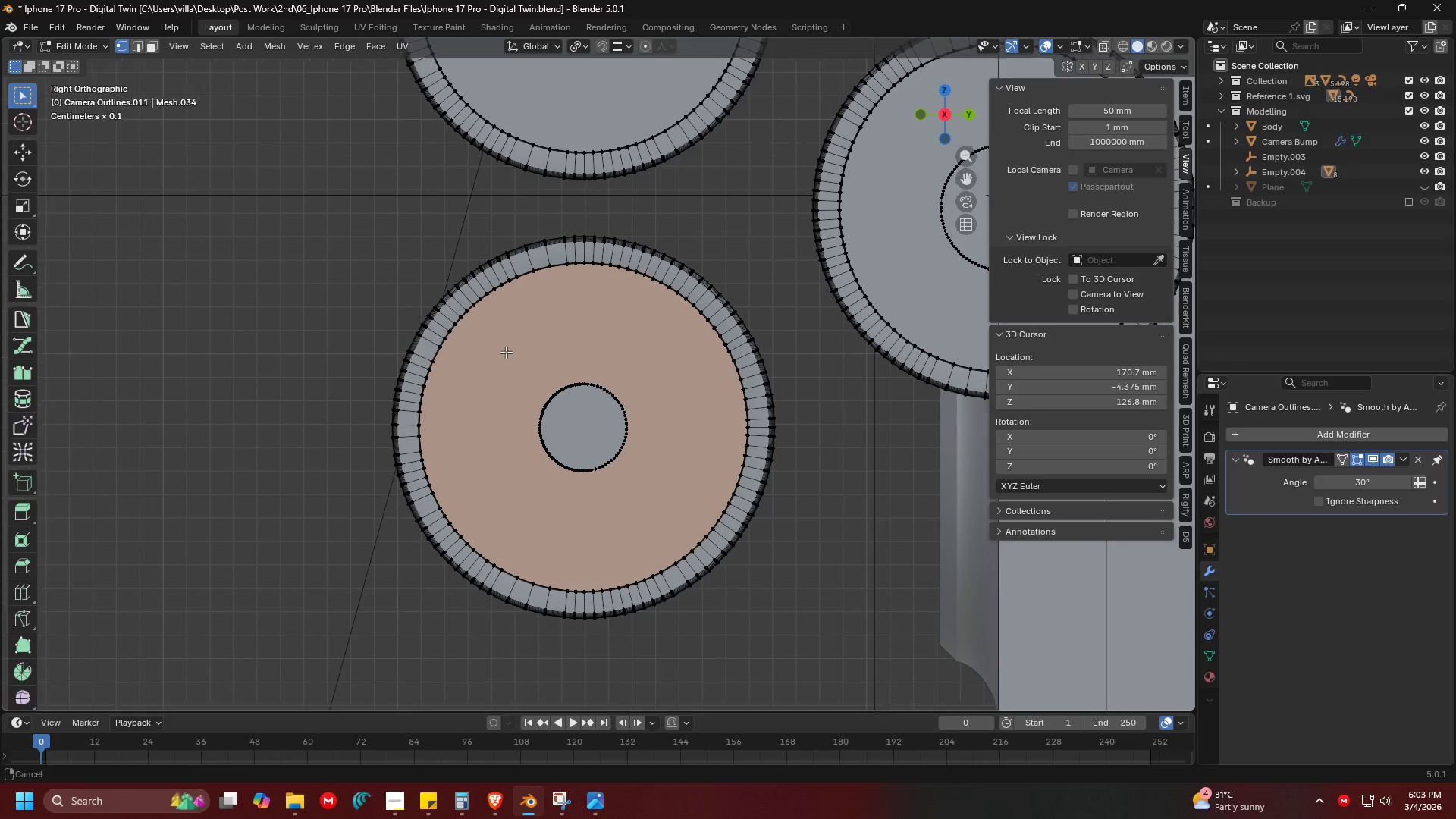 
scroll: coordinate [504, 348], scroll_direction: up, amount: 3.0
 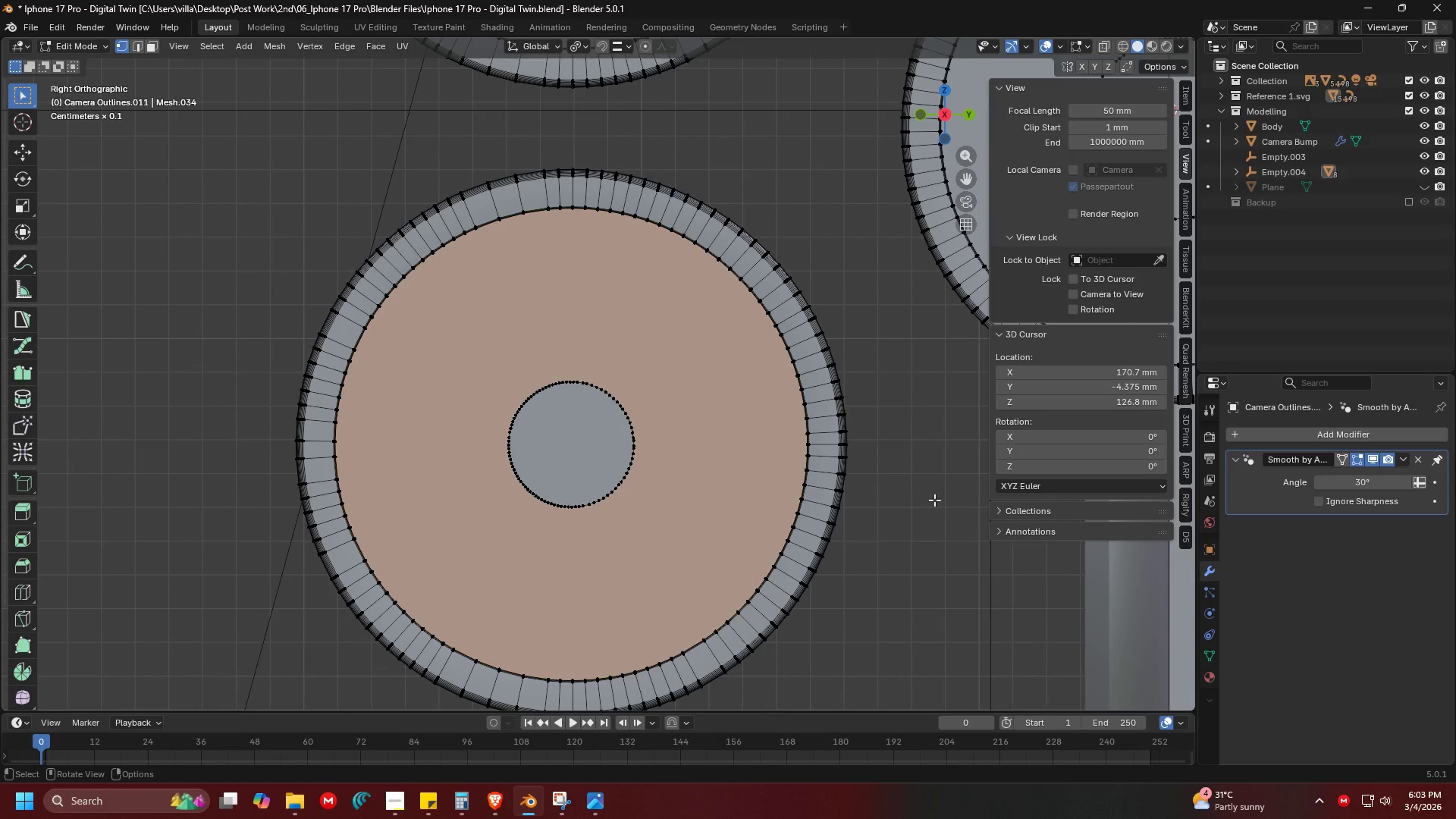 
key(I)
 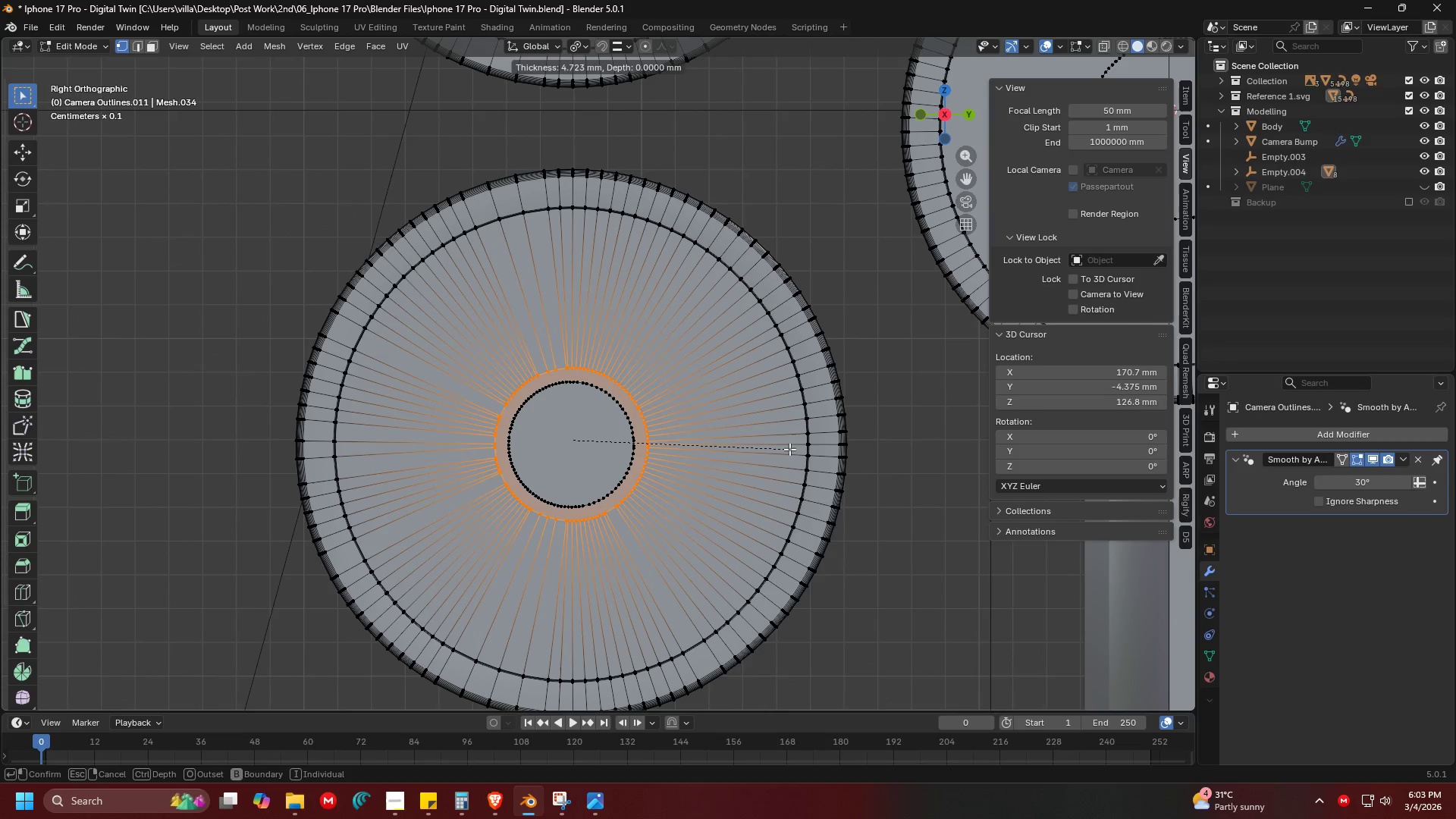 
left_click([783, 449])
 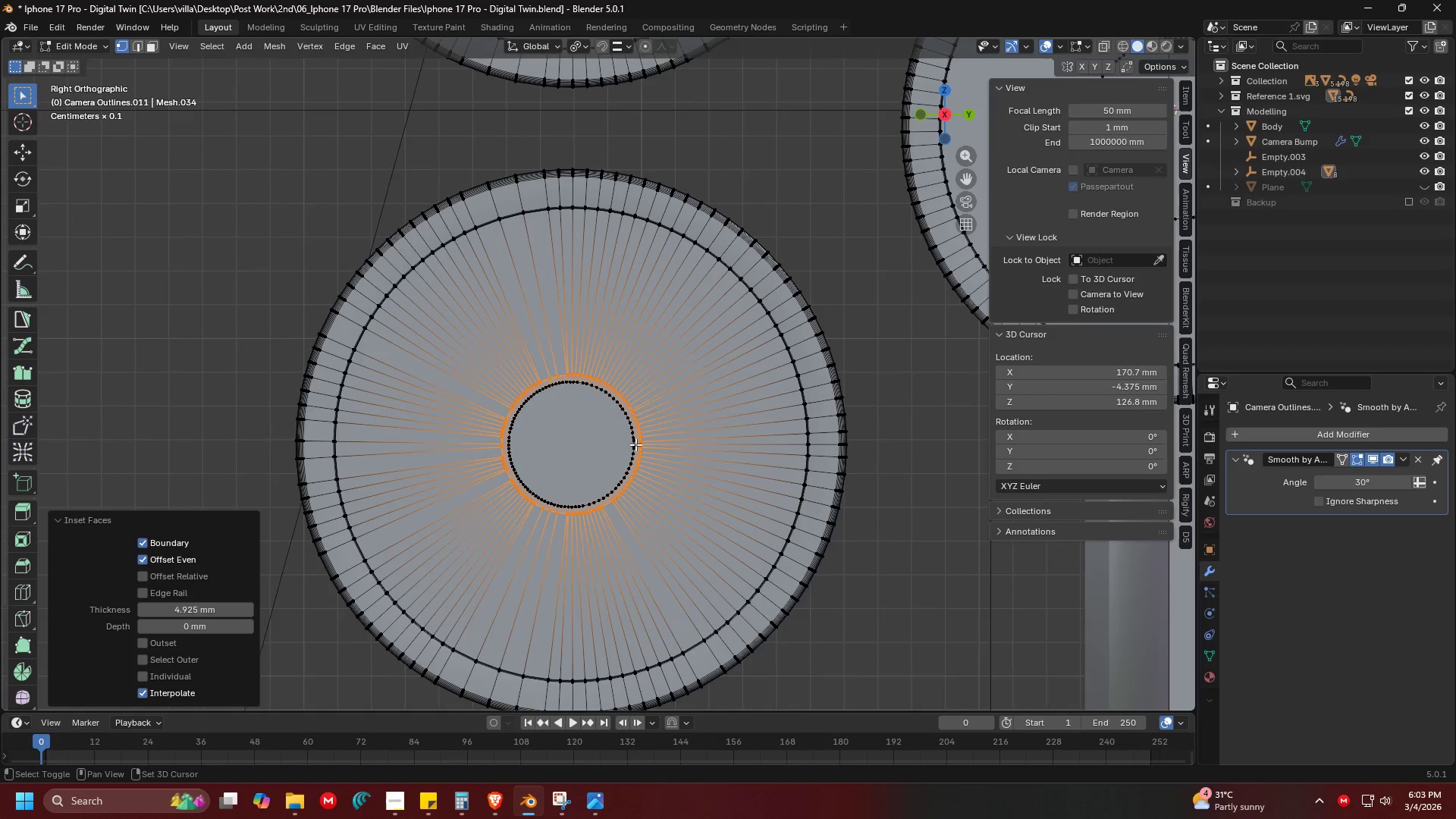 
key(Shift+ShiftLeft)
 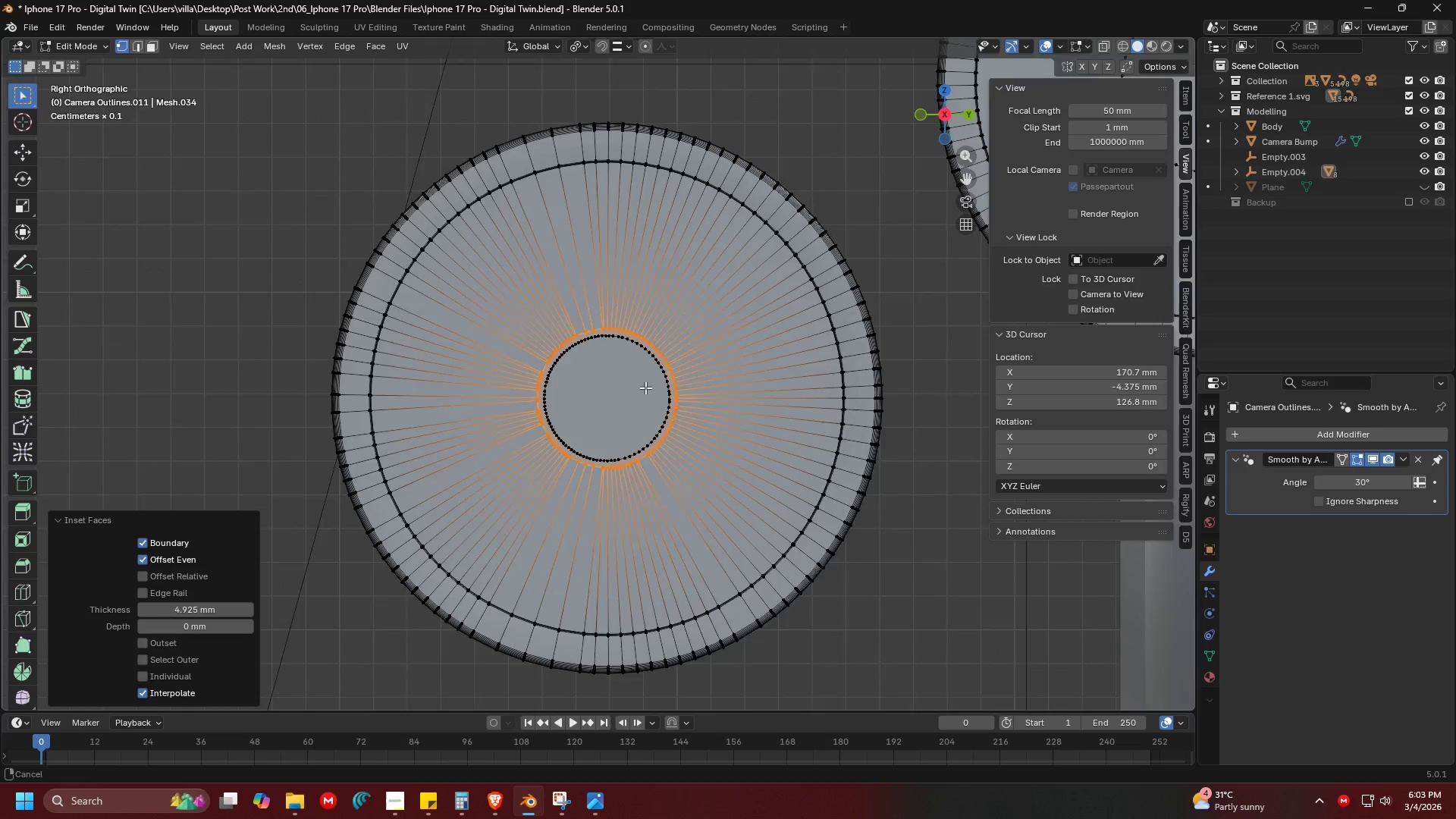 
scroll: coordinate [886, 429], scroll_direction: up, amount: 7.0
 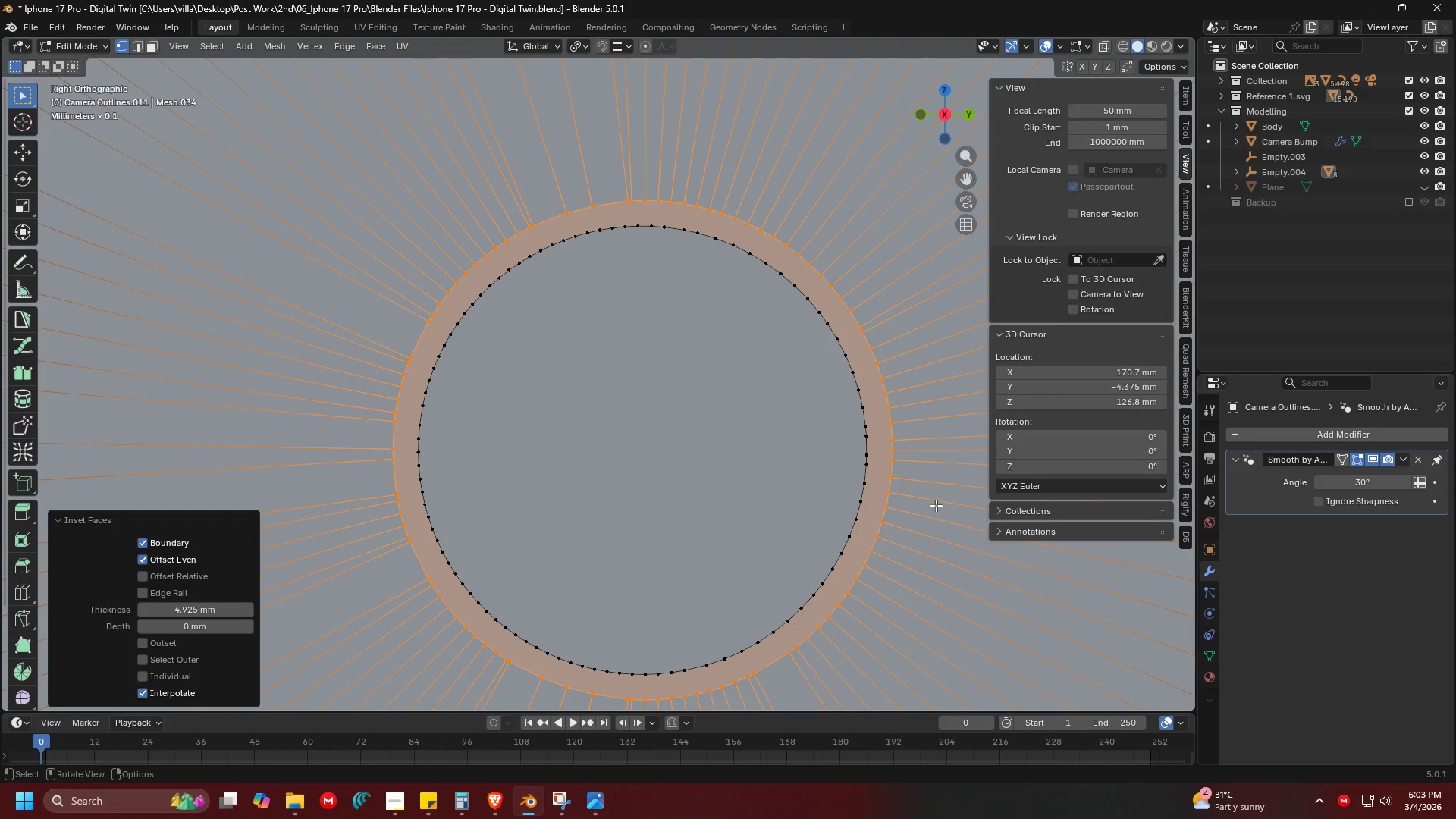 
key(Control+Z)
 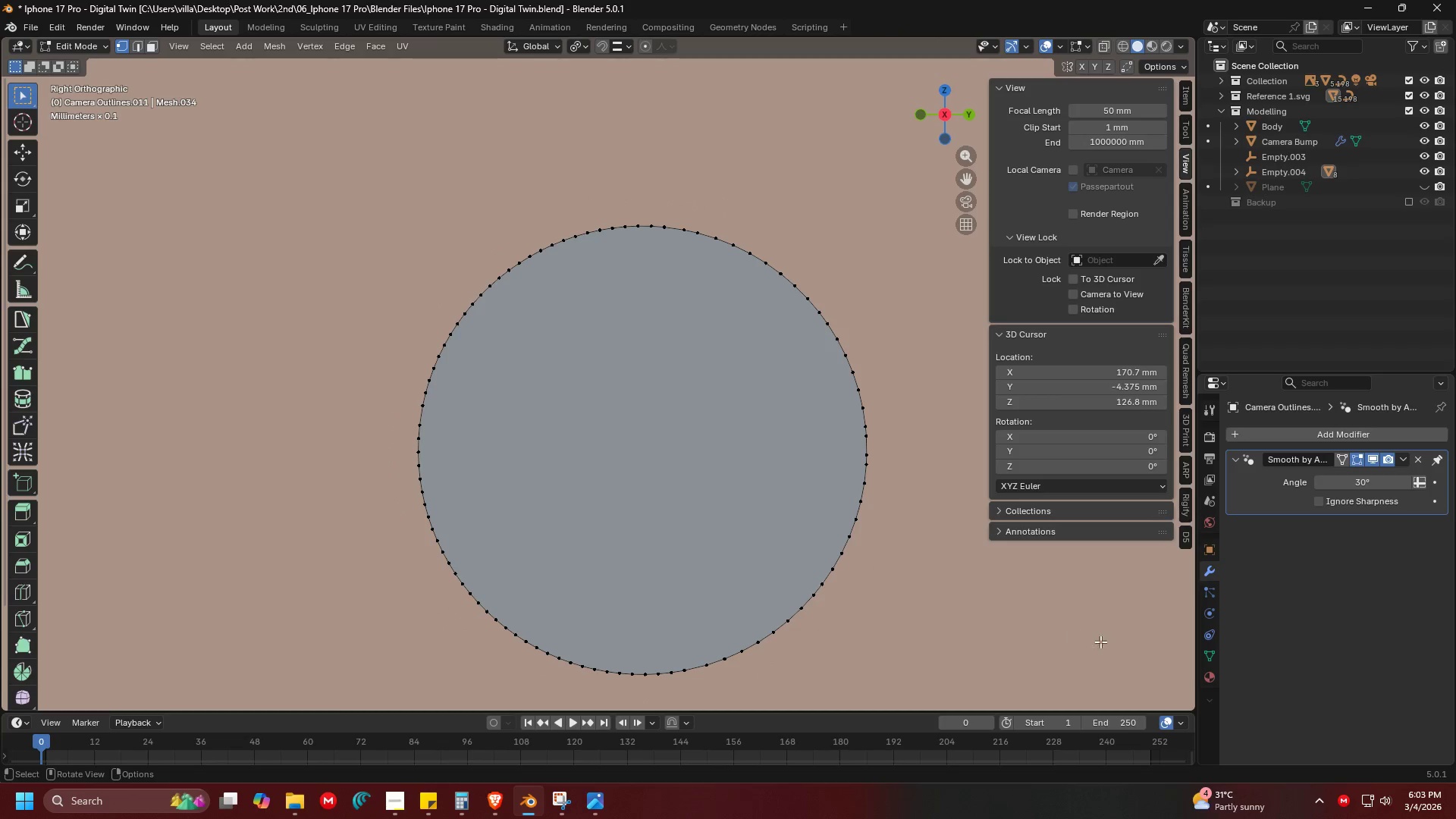 
key(I)
 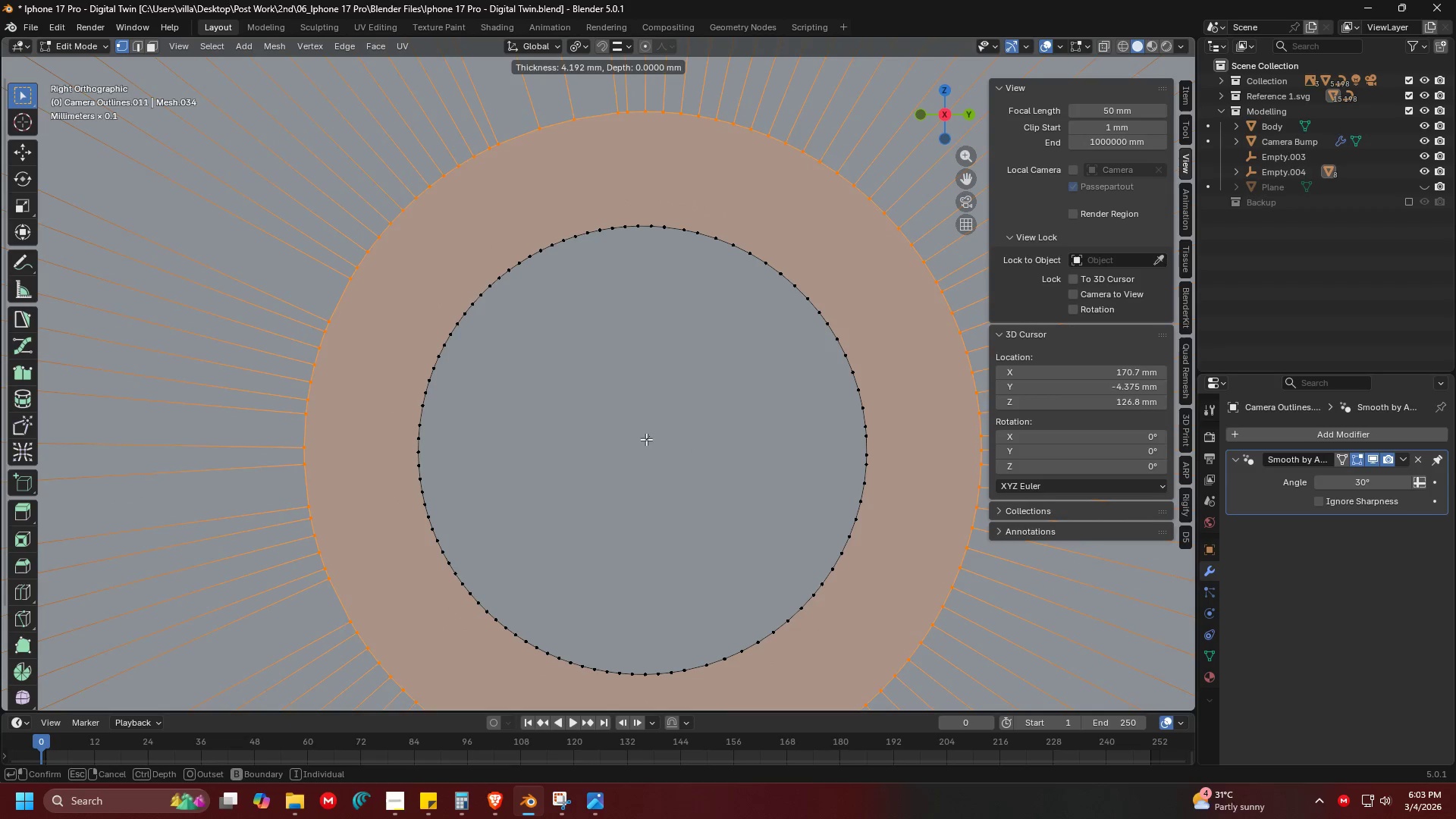 
left_click([674, 441])
 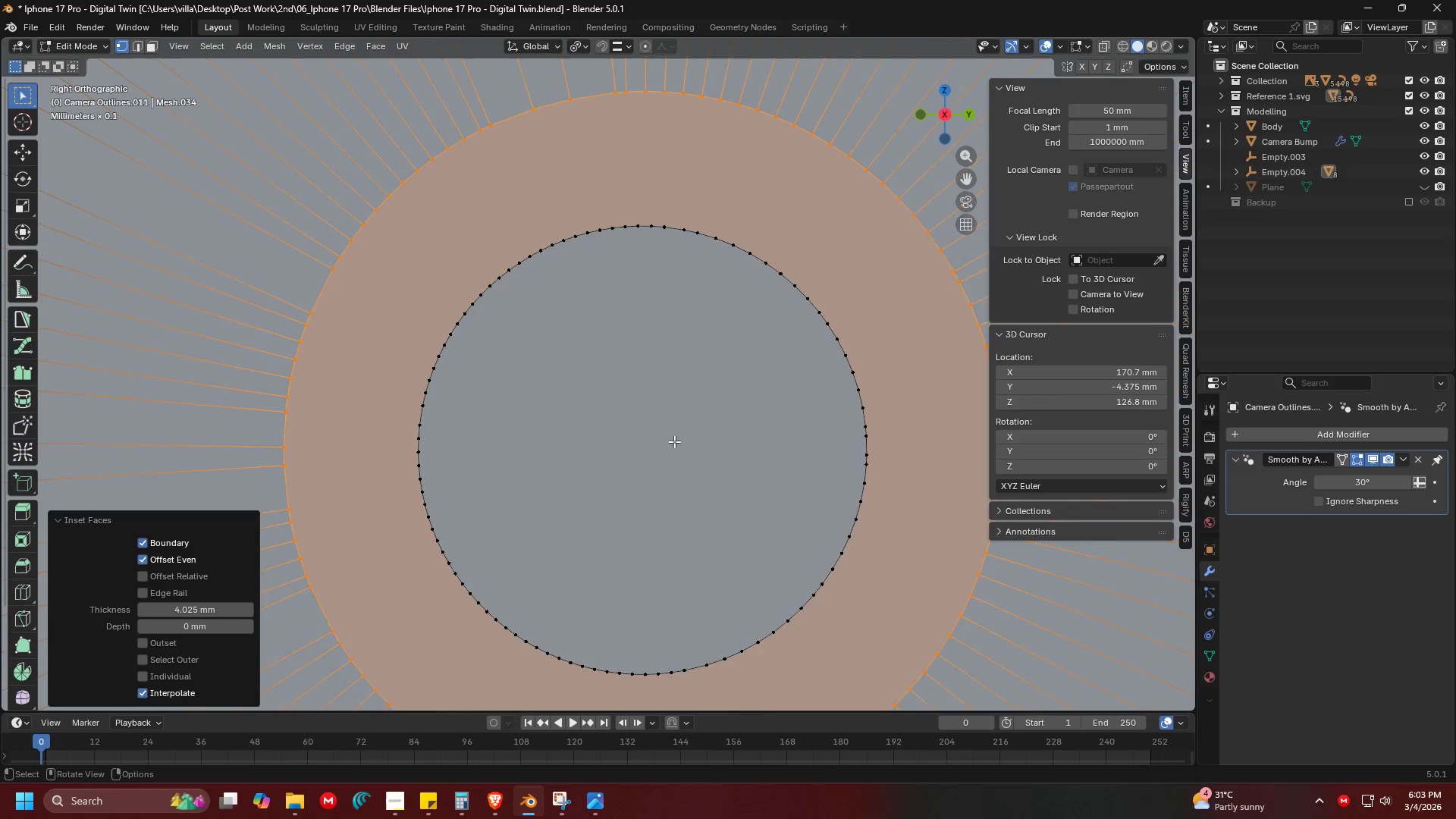 
scroll: coordinate [774, 433], scroll_direction: down, amount: 5.0
 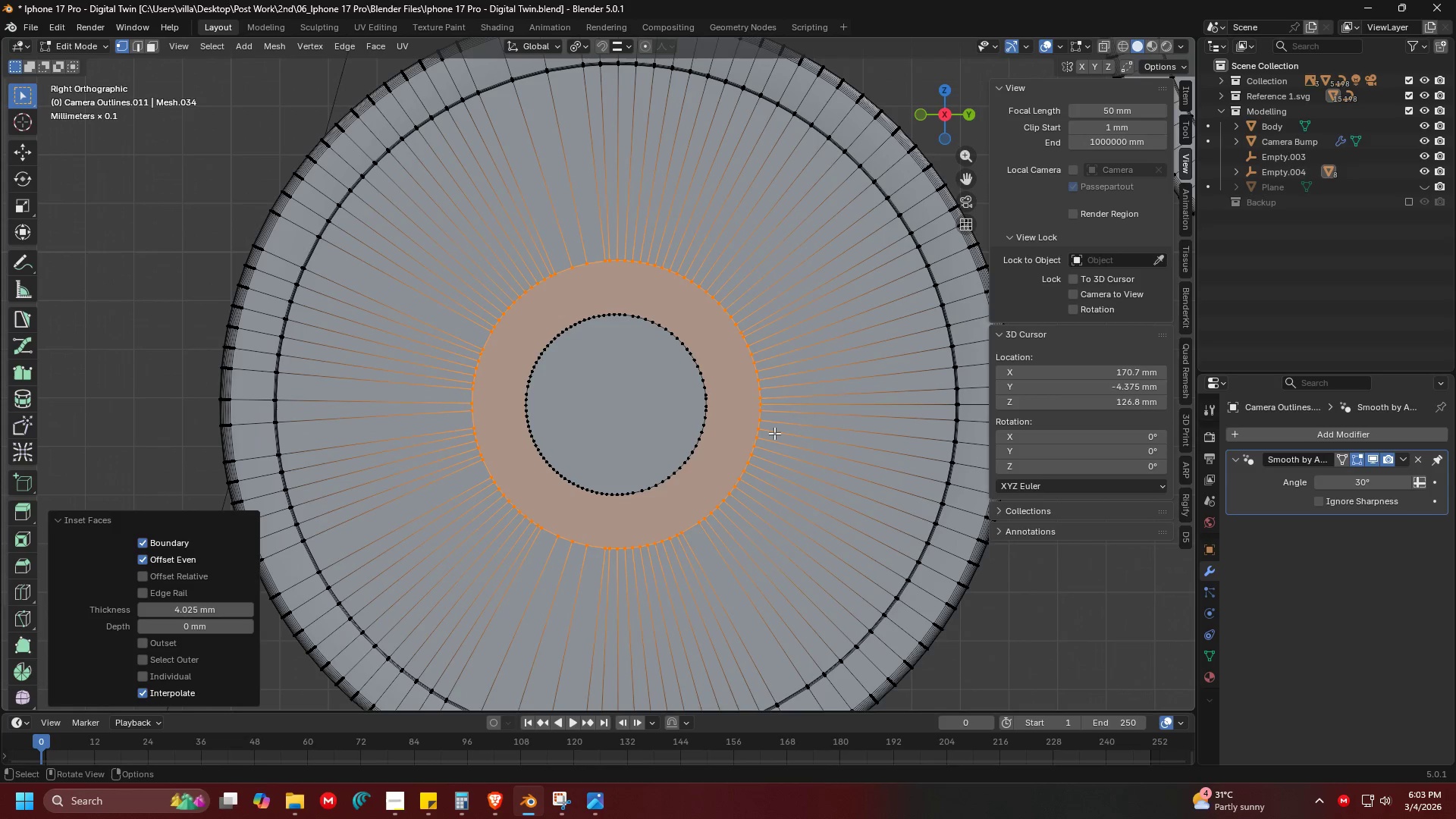 
key(Control+ControlLeft)
 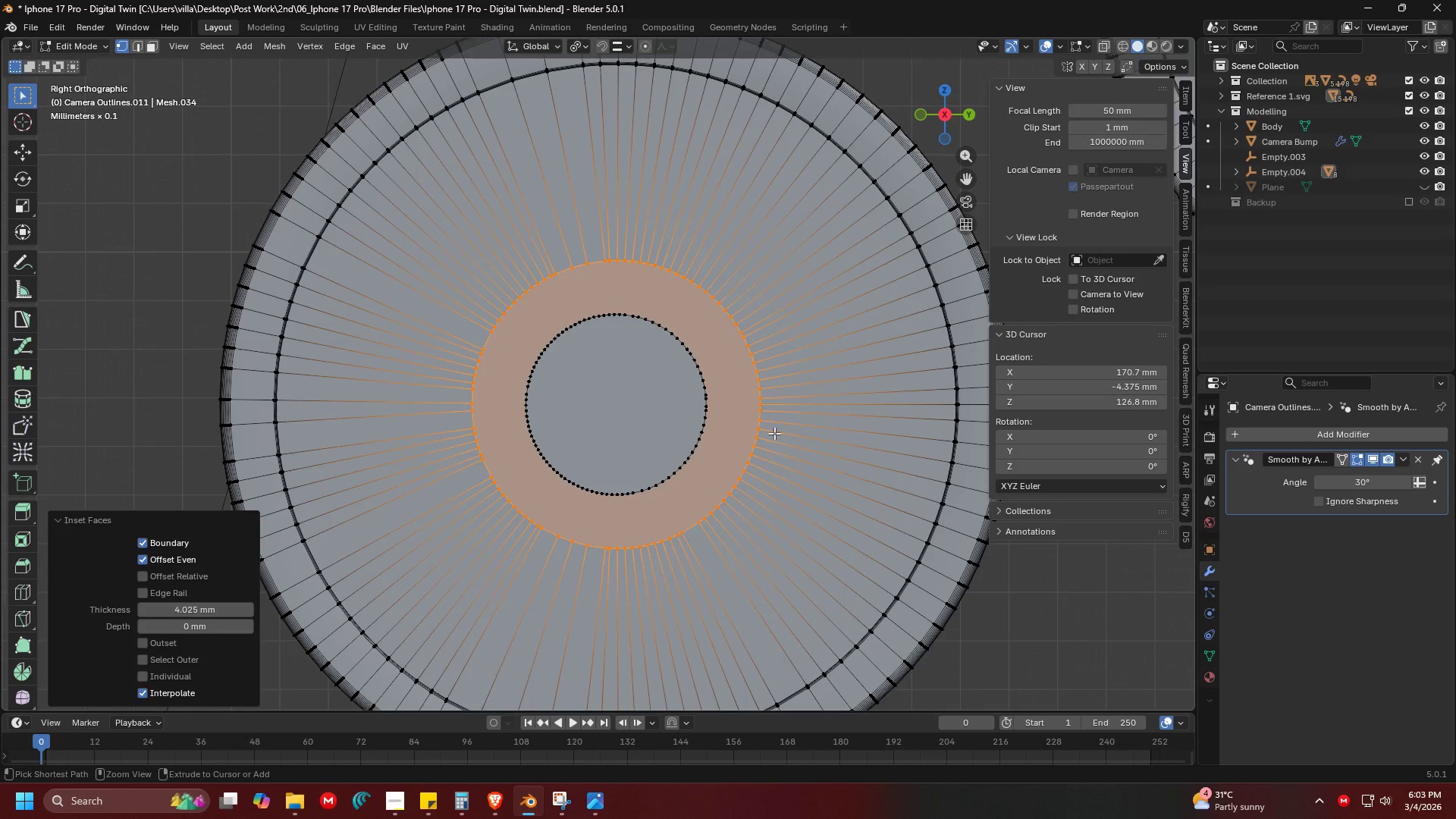 
key(Control+Z)
 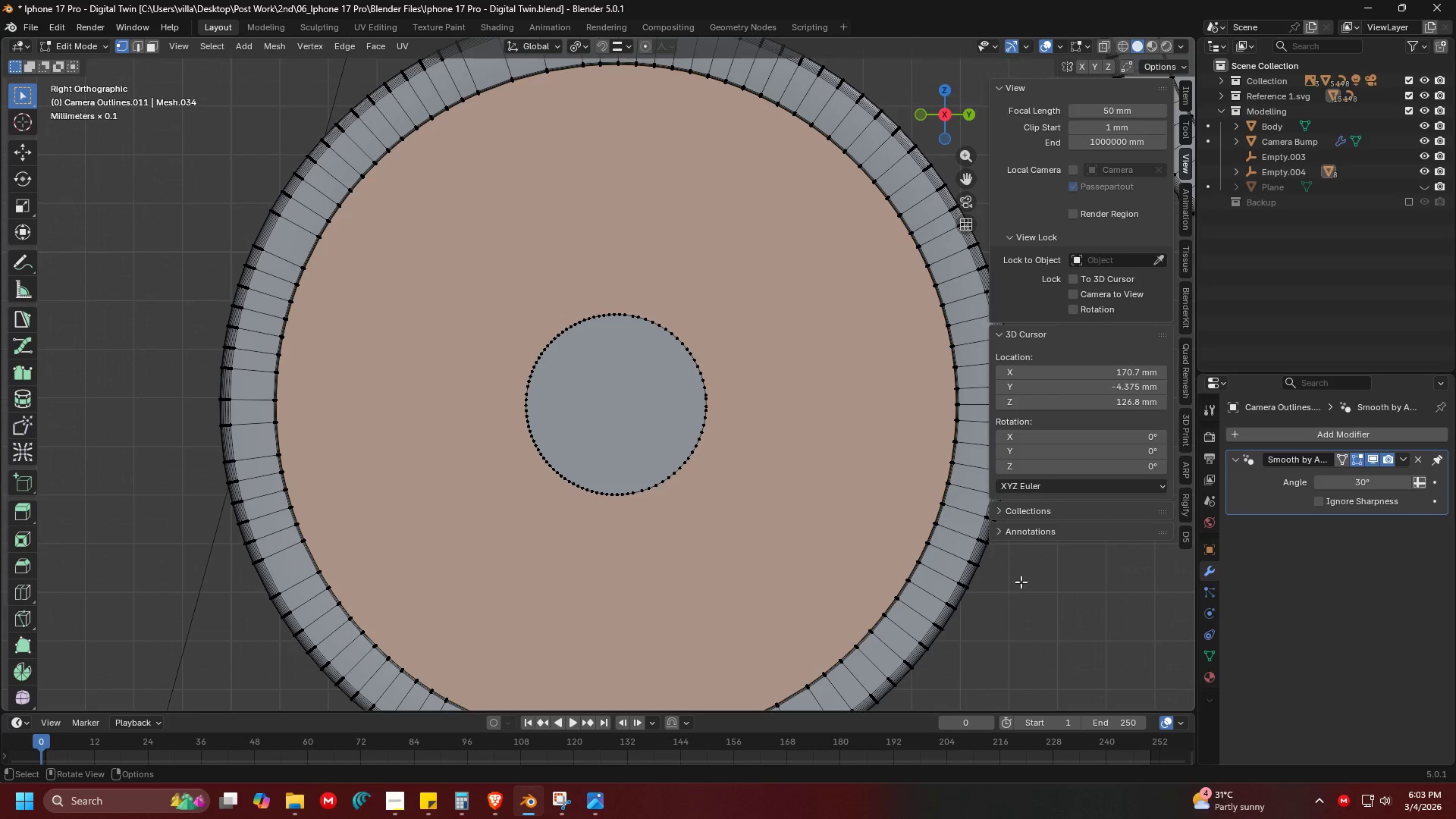 
key(I)
 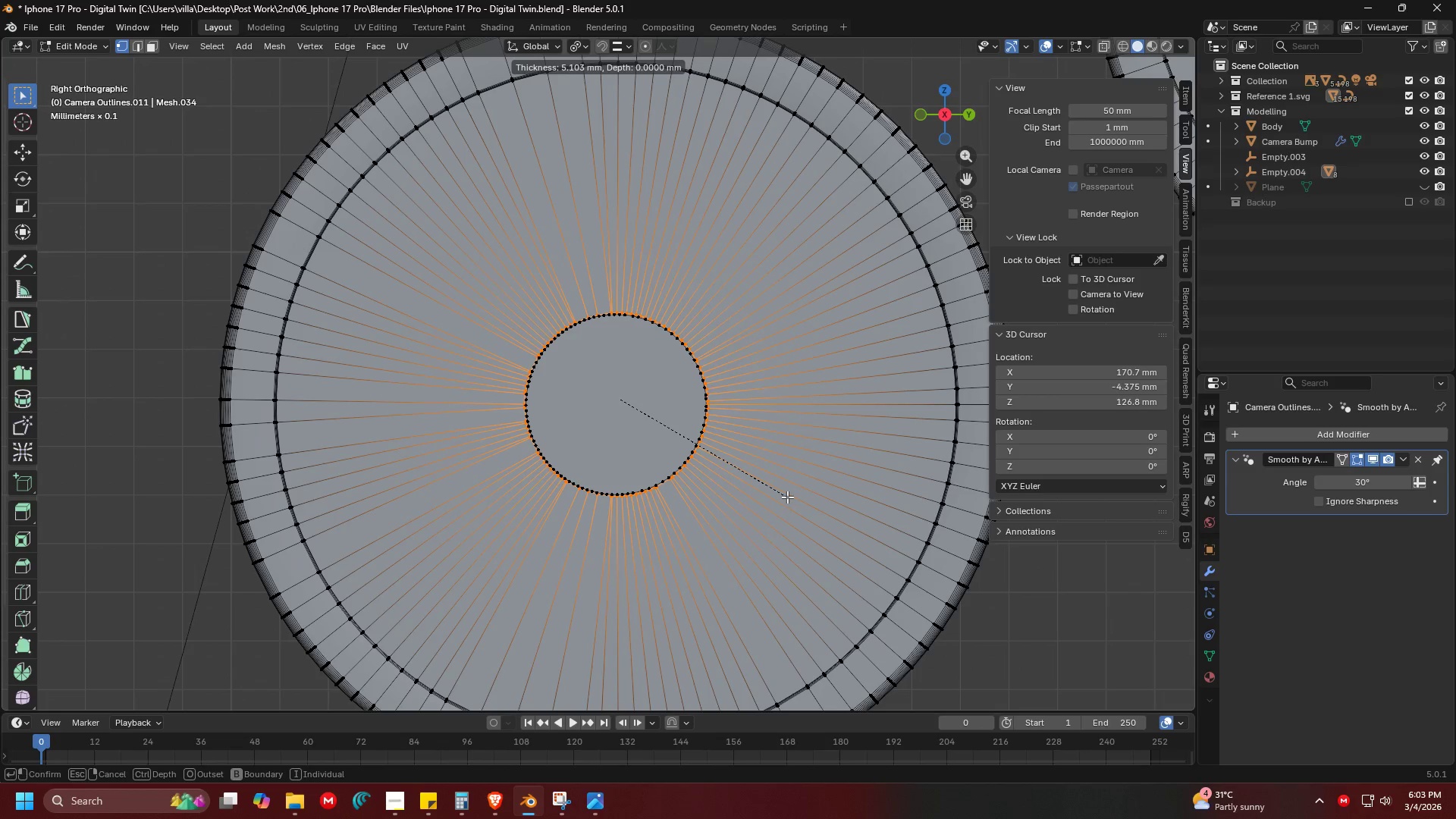 
left_click([786, 497])
 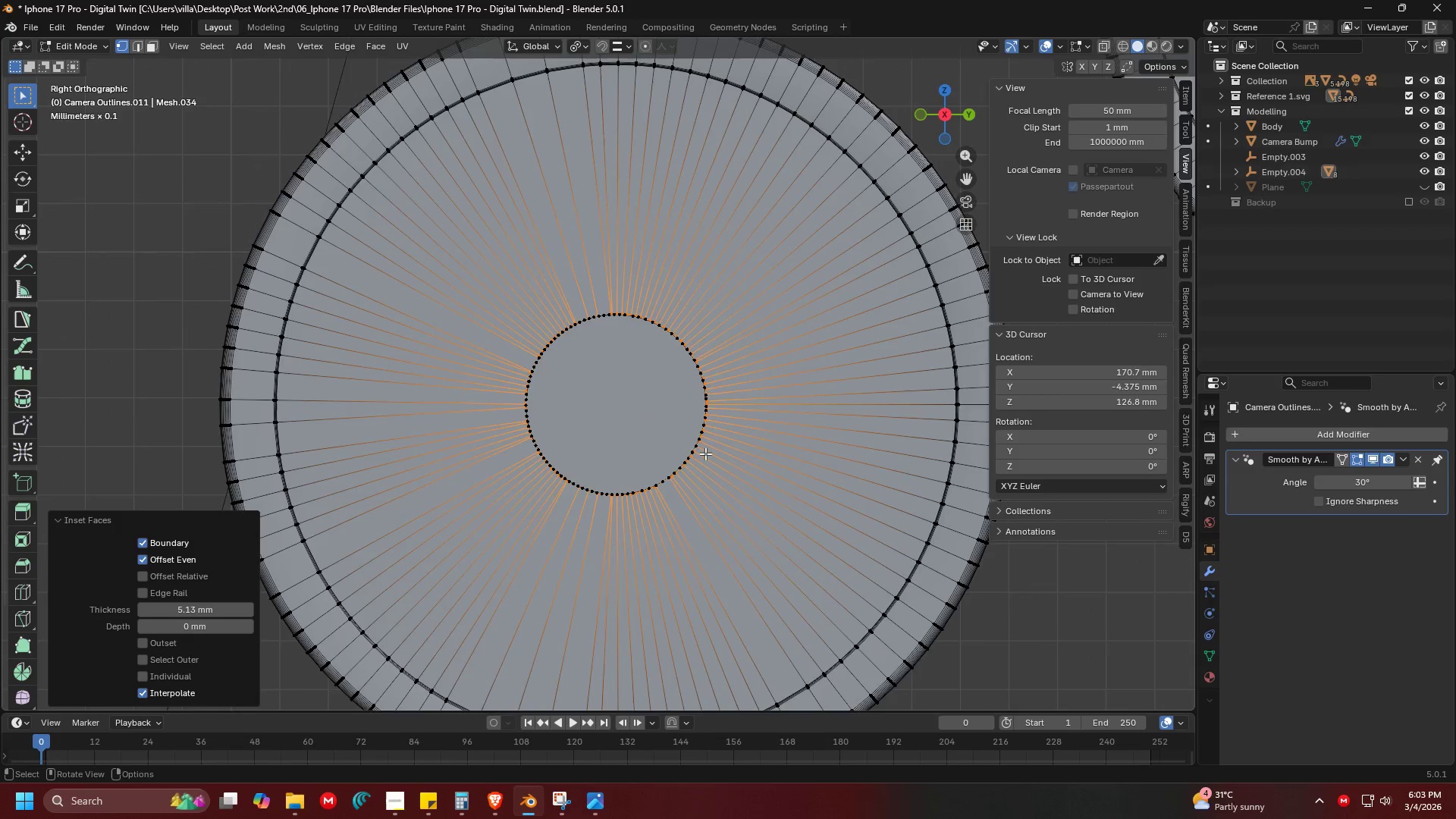 
key(Shift+ShiftLeft)
 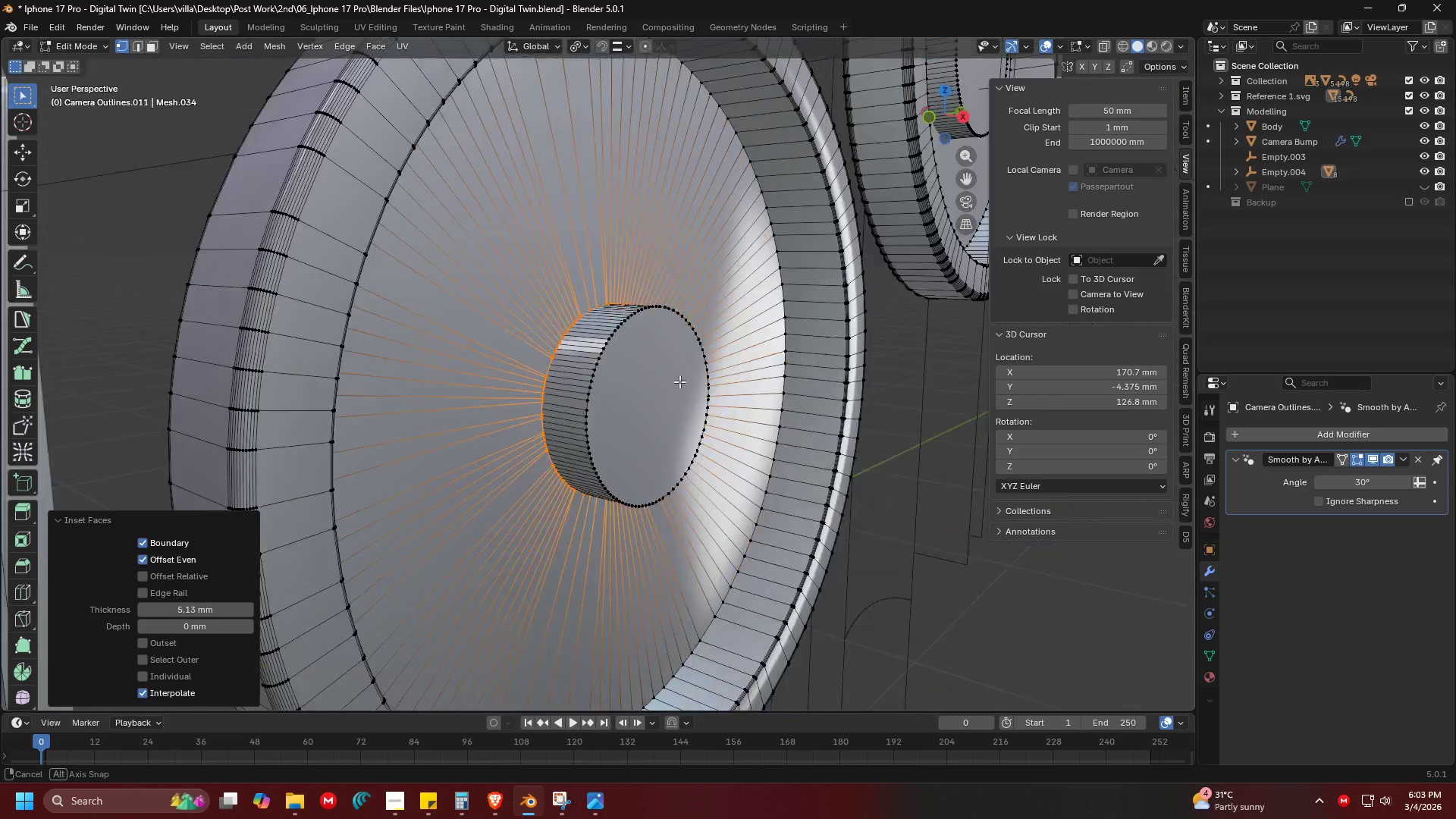 
scroll: coordinate [763, 491], scroll_direction: none, amount: 0.0
 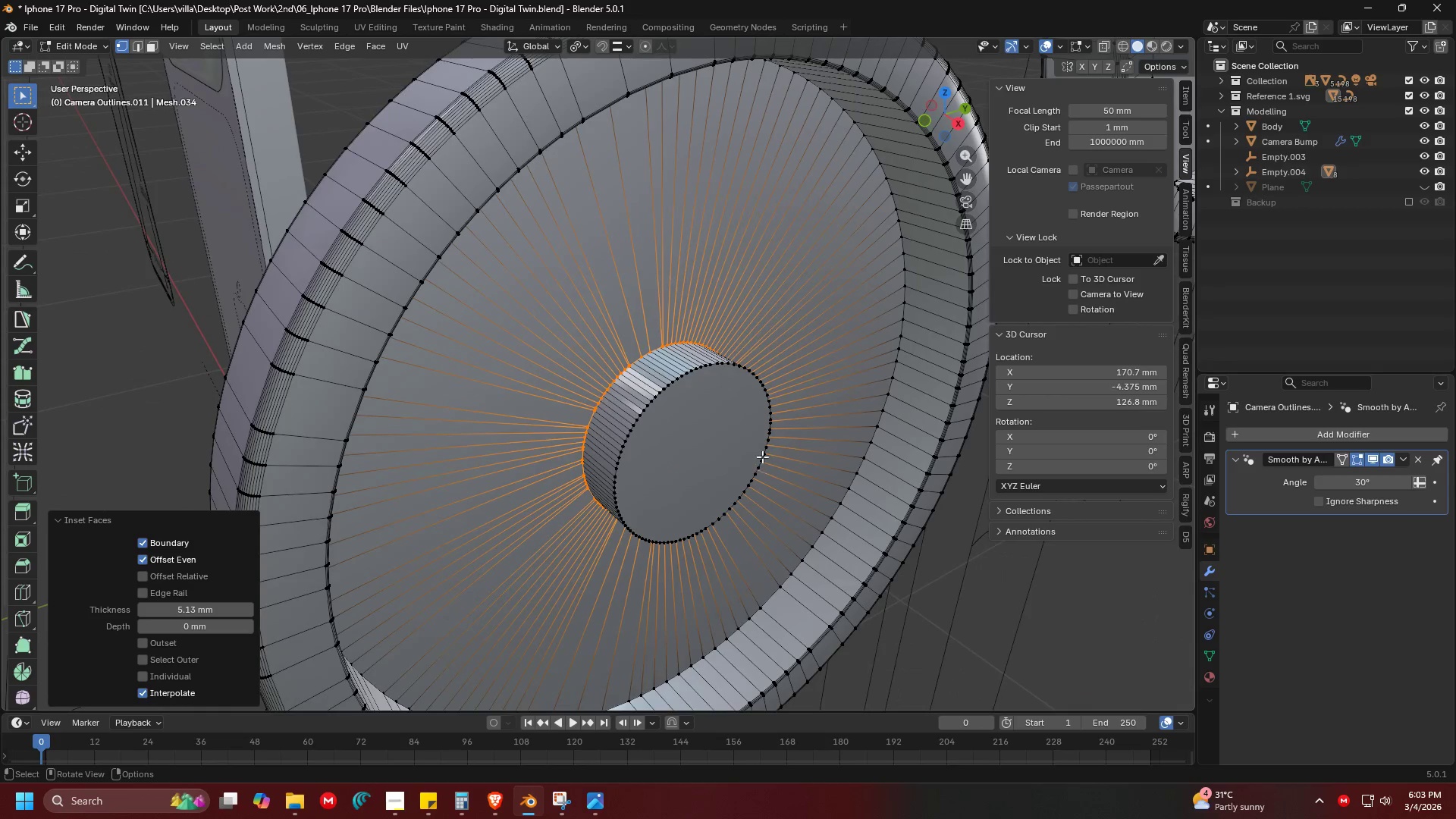 
key(Control+ControlLeft)
 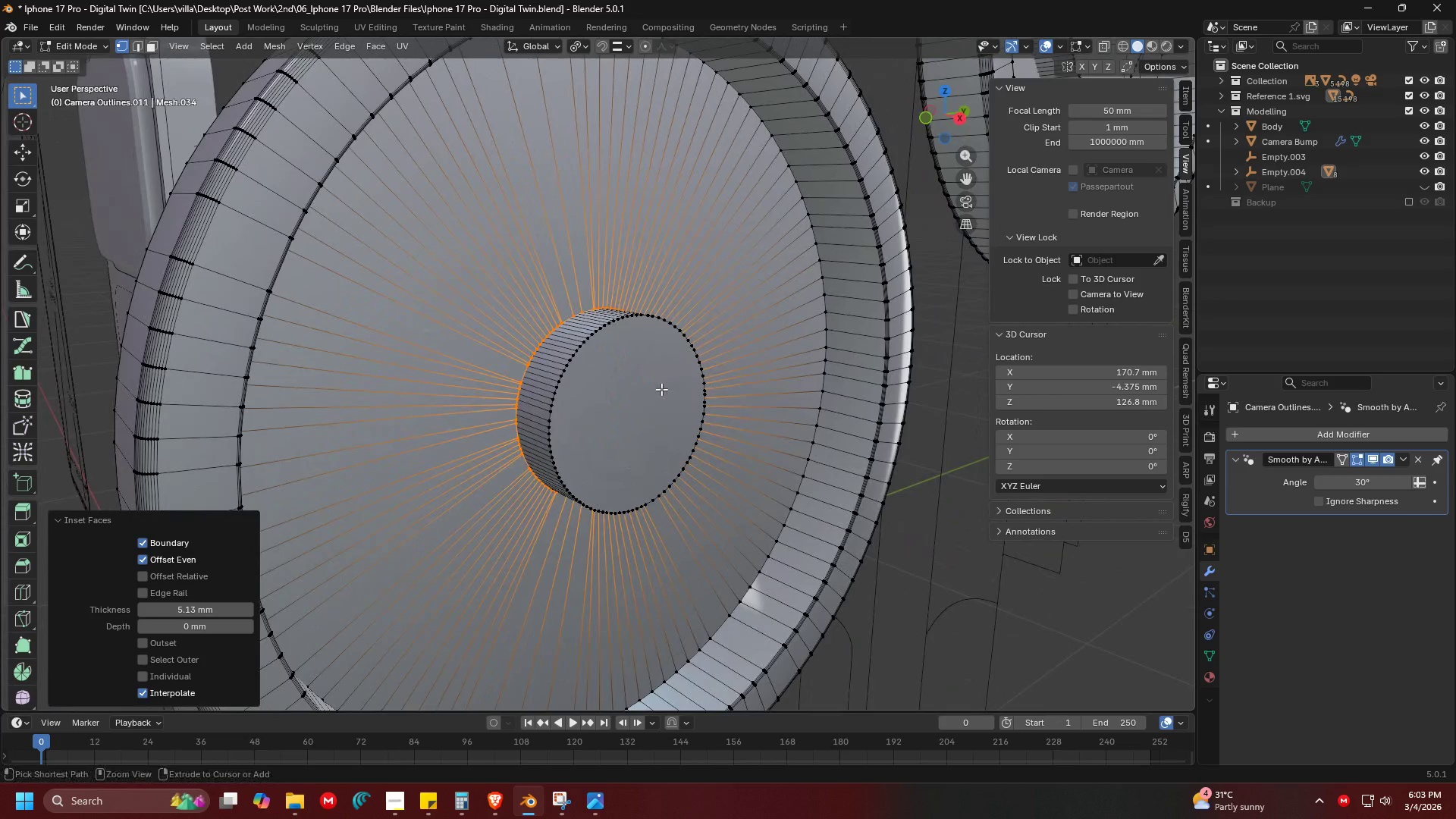 
key(Control+Z)
 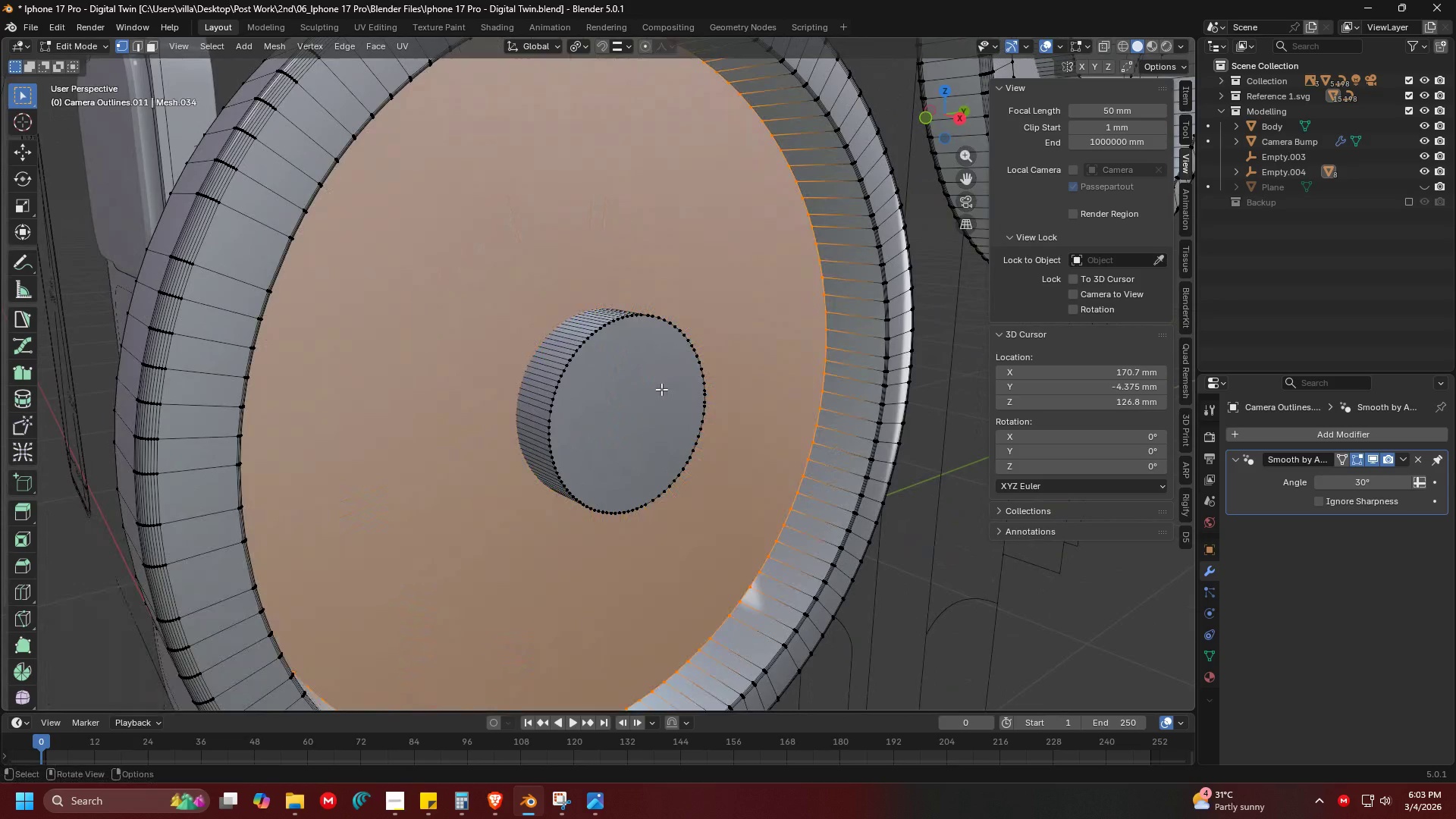 
scroll: coordinate [661, 389], scroll_direction: down, amount: 3.0
 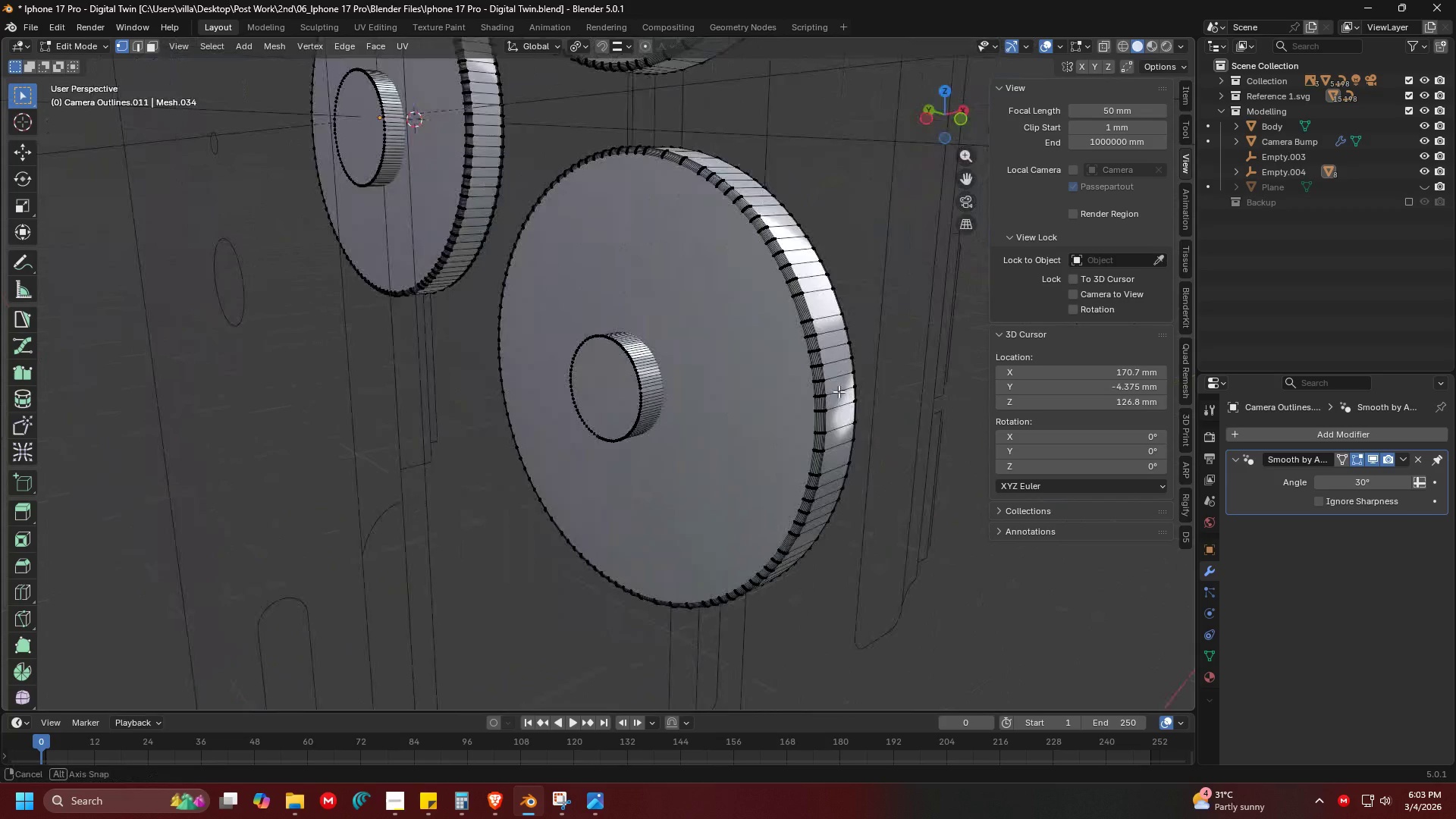 
hold_key(key=ShiftLeft, duration=0.39)
 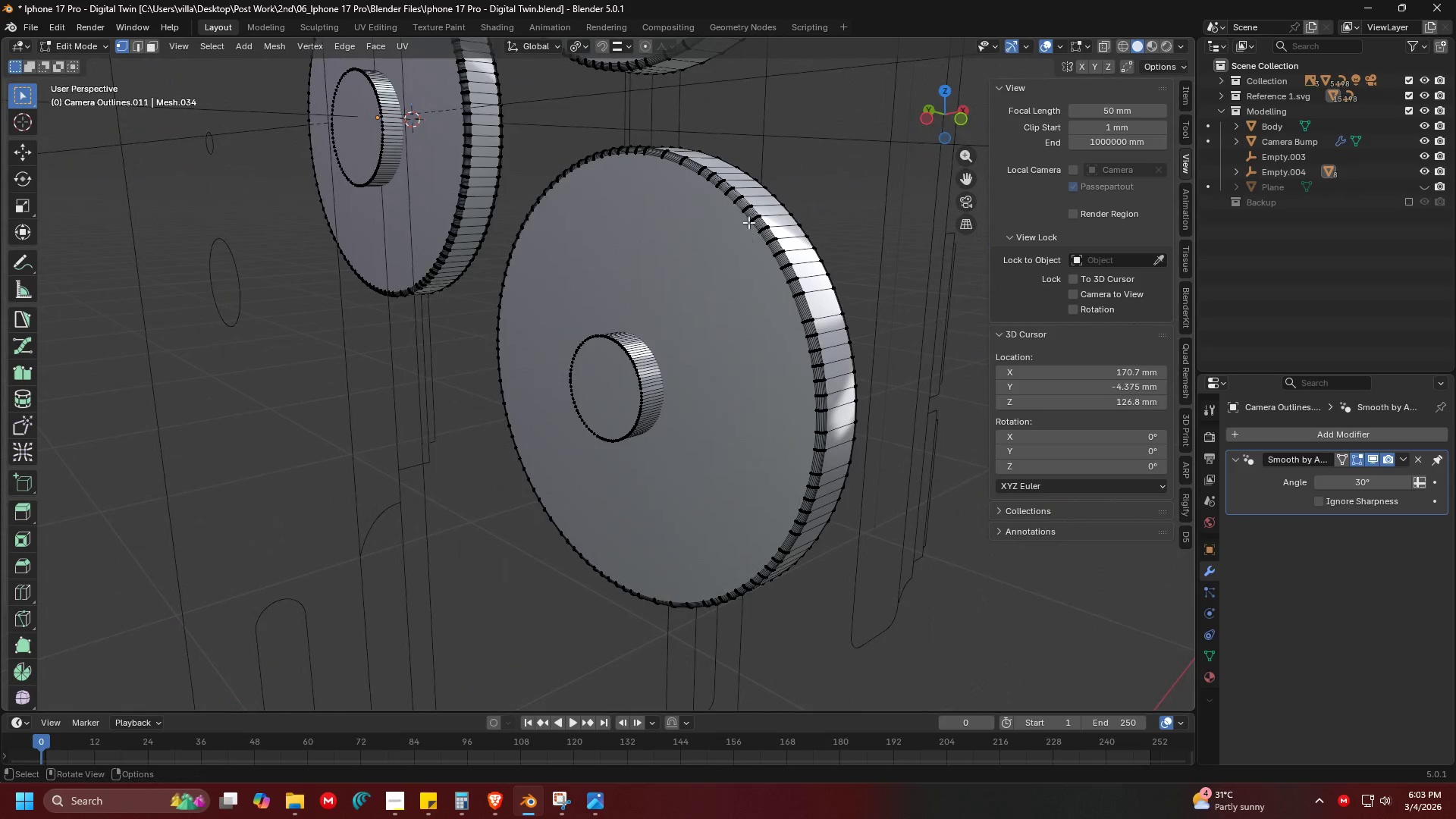 
key(Alt+AltLeft)
 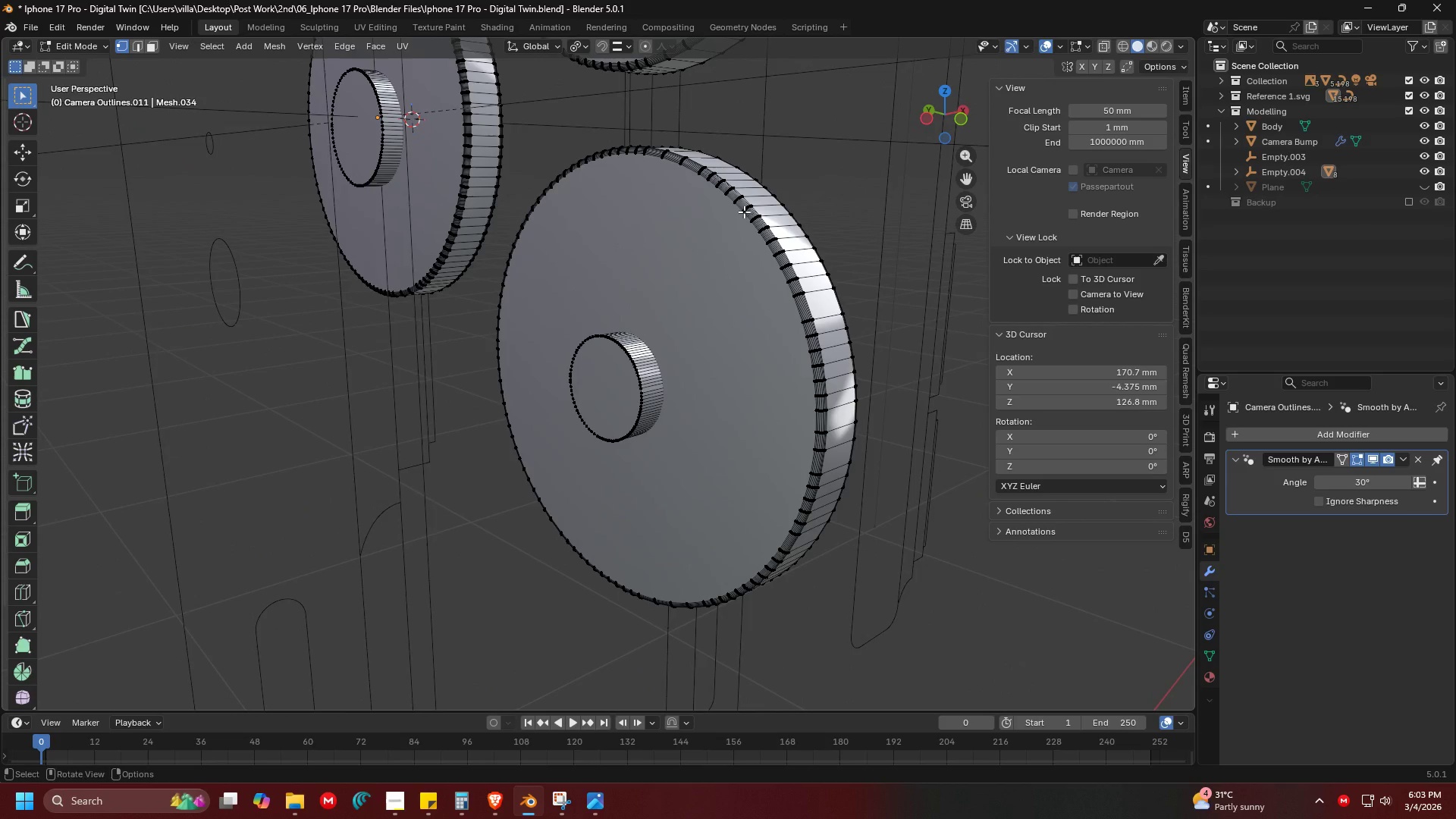 
key(Shift+ShiftLeft)
 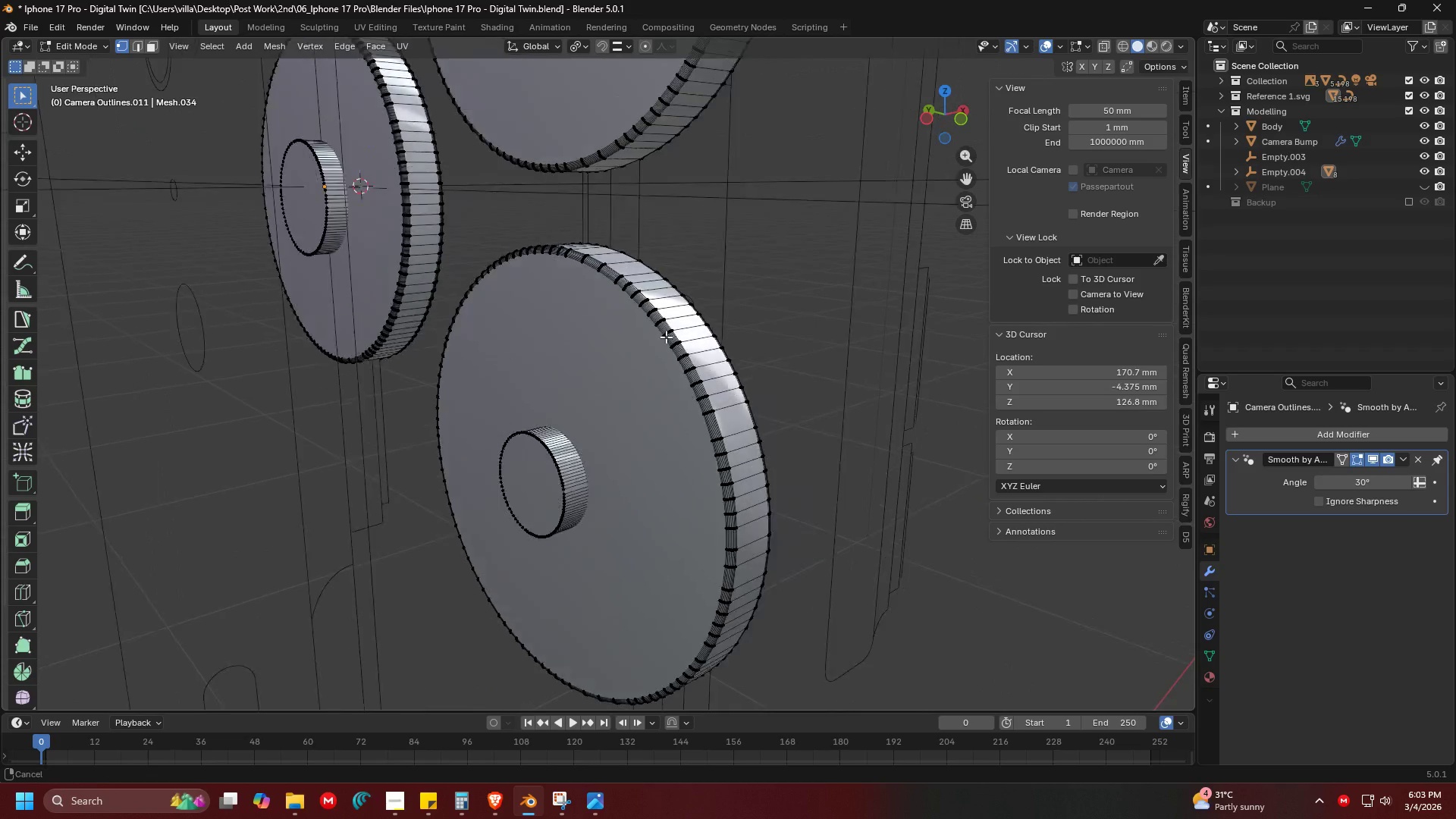 
key(Shift+ShiftLeft)
 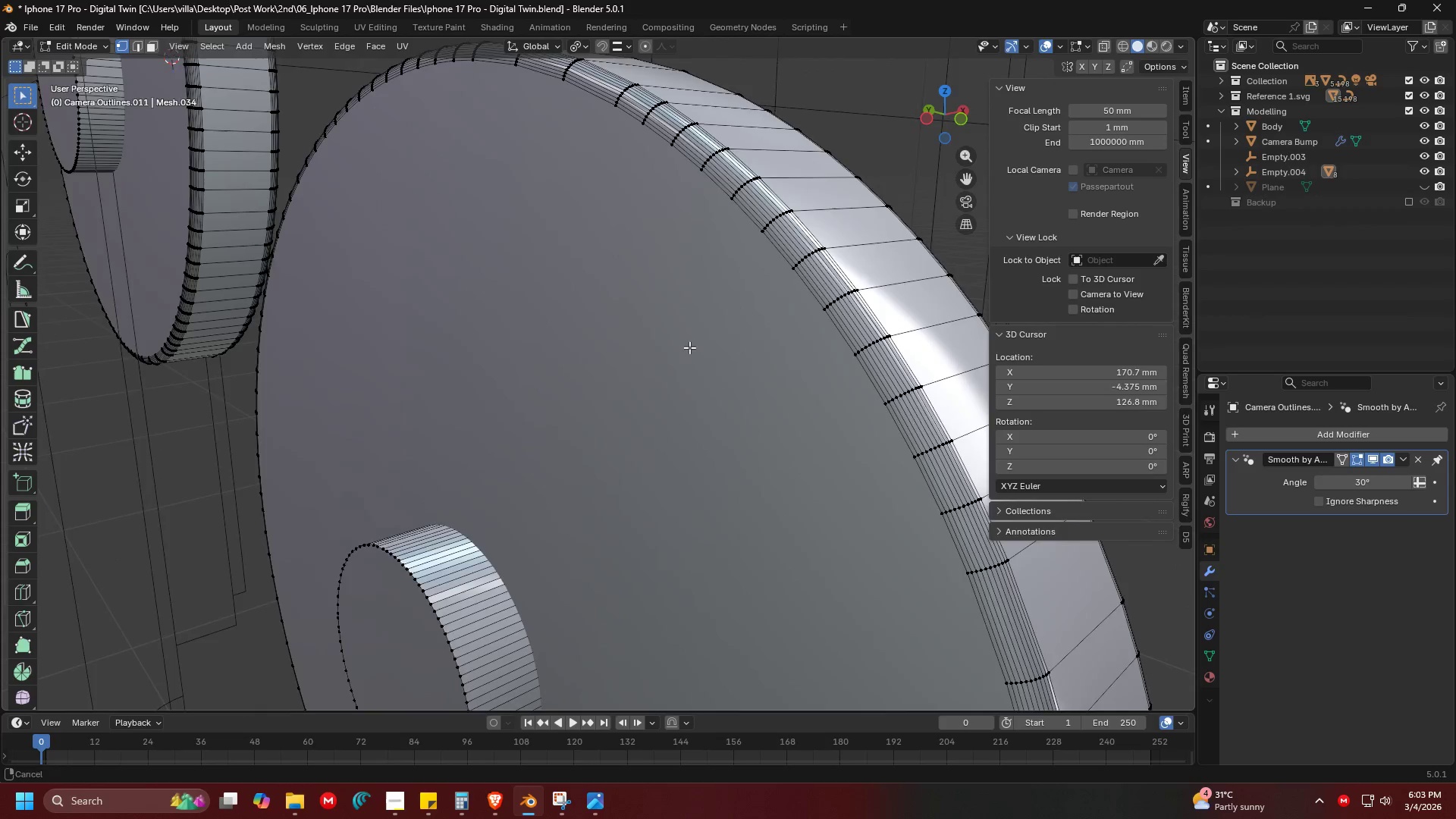 
scroll: coordinate [655, 344], scroll_direction: up, amount: 5.0
 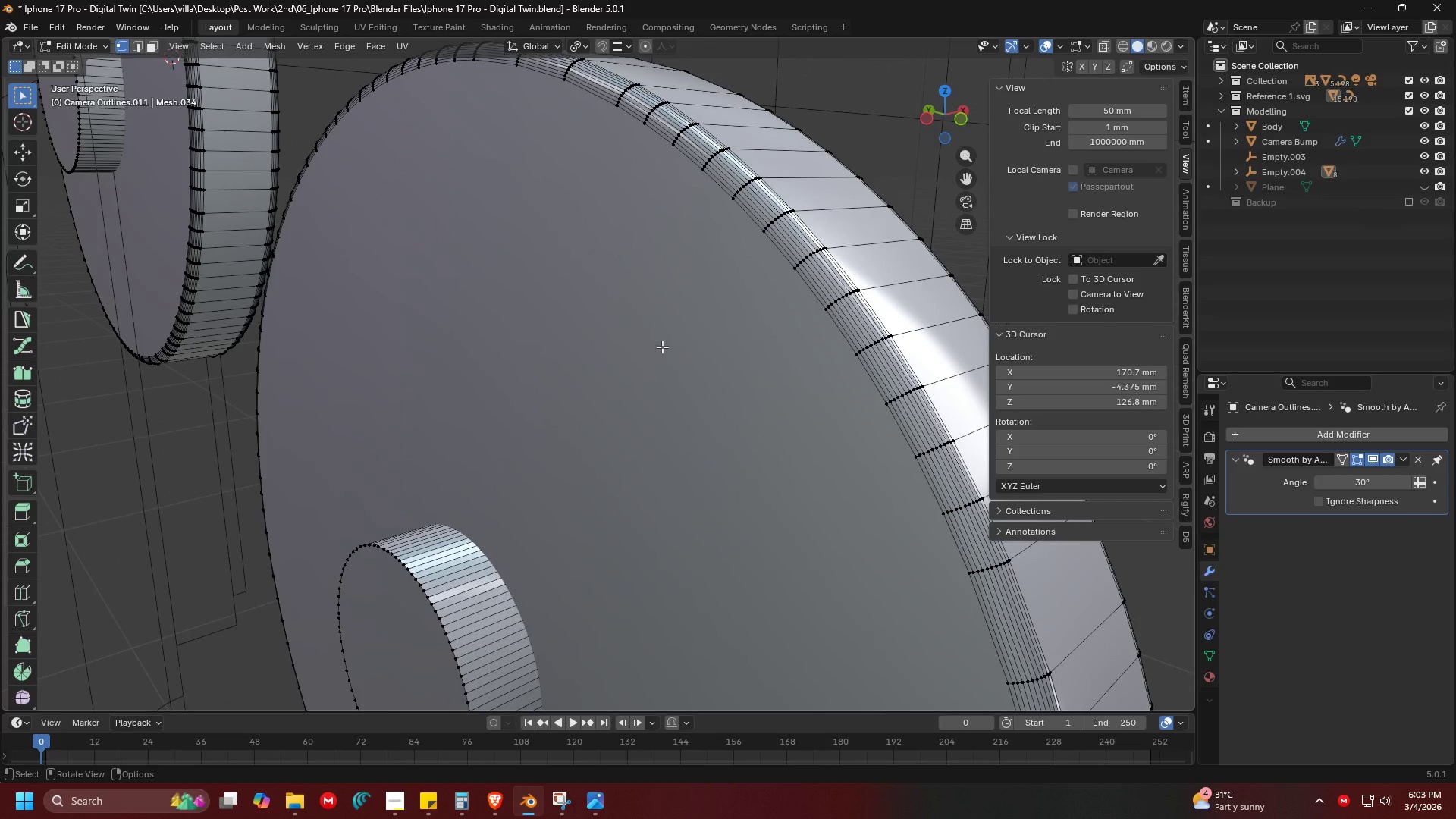 
scroll: coordinate [676, 341], scroll_direction: down, amount: 2.0
 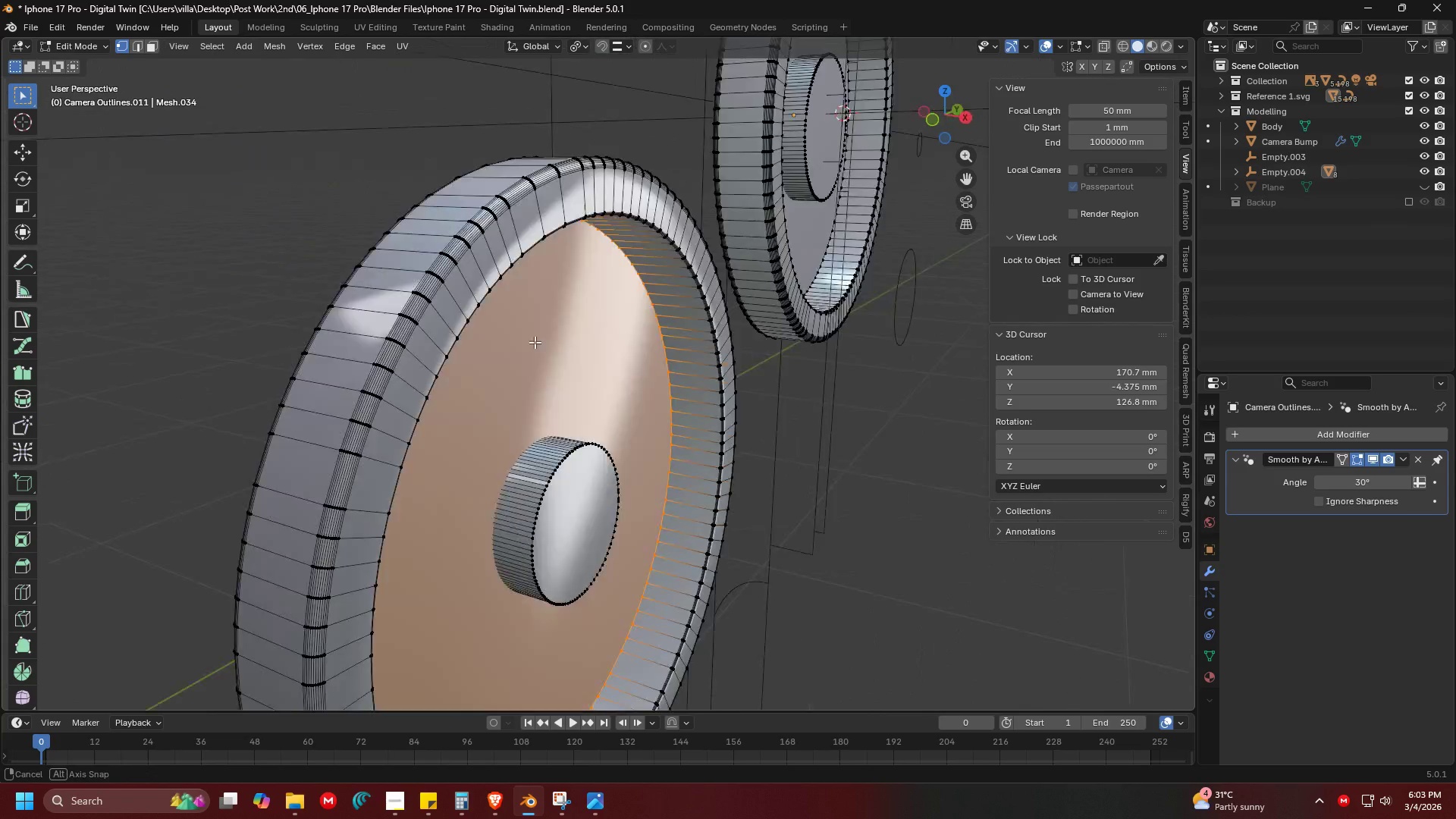 
key(Control+ControlLeft)
 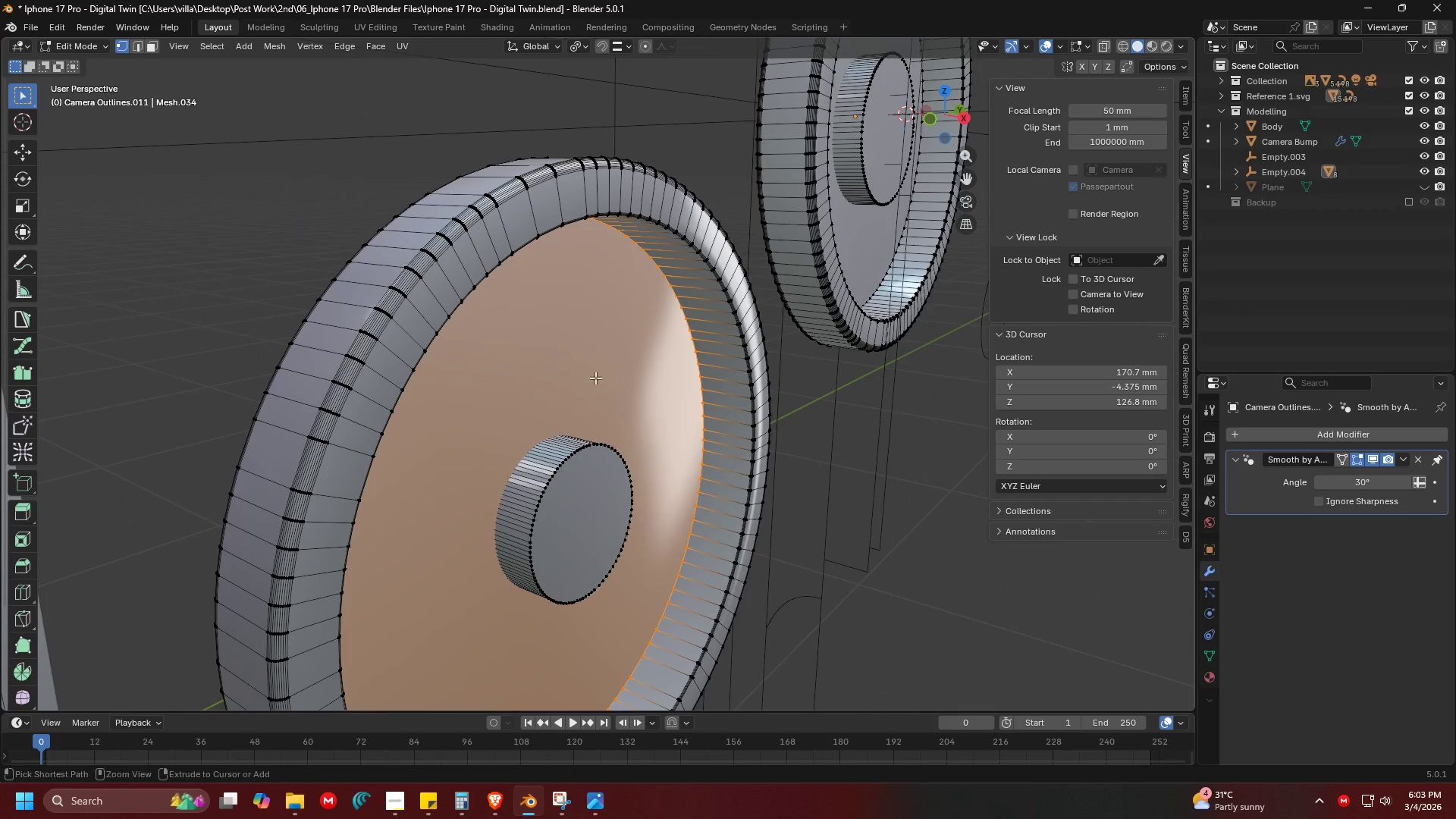 
key(Control+Z)
 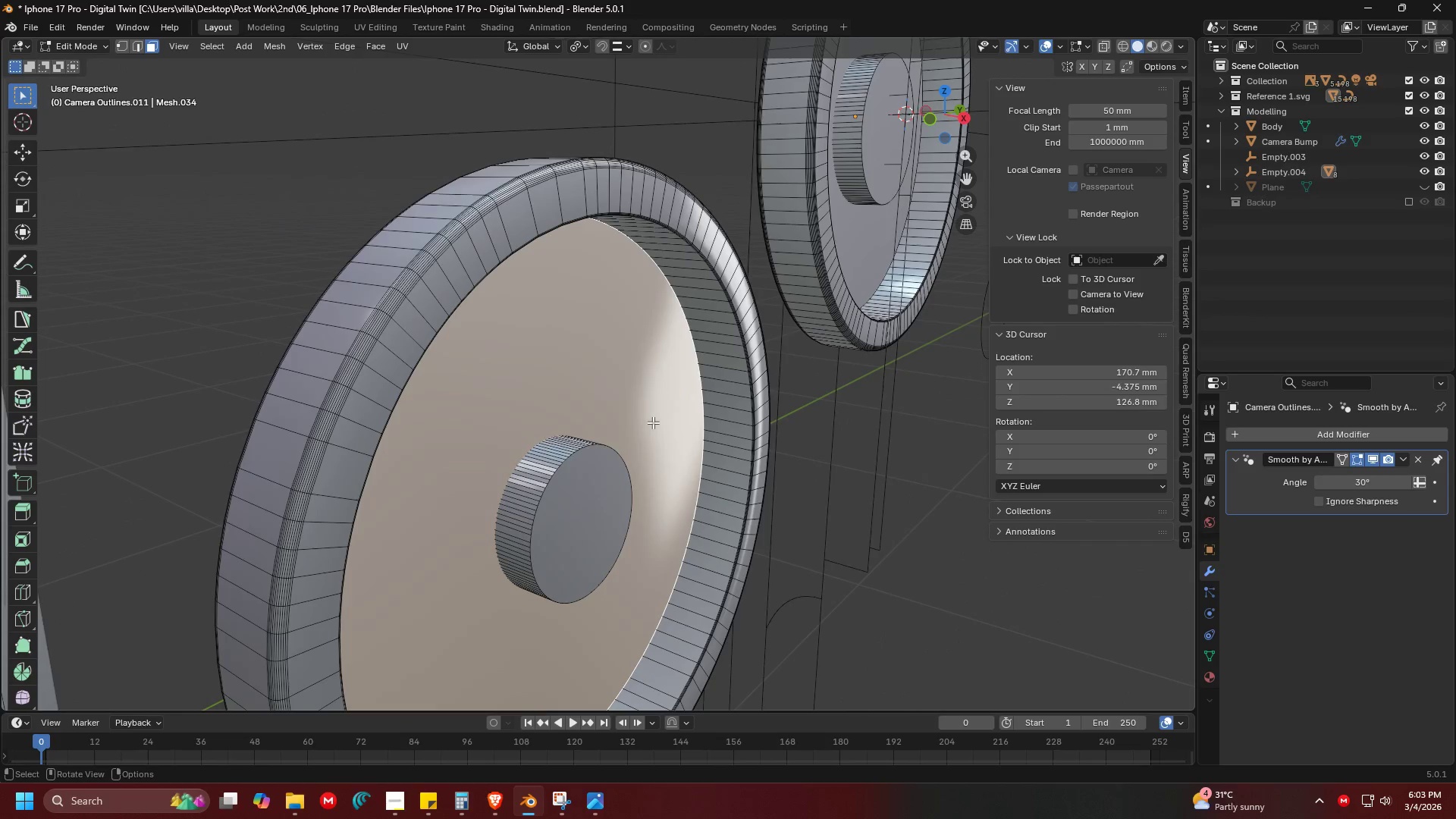 
key(Control+Z)
 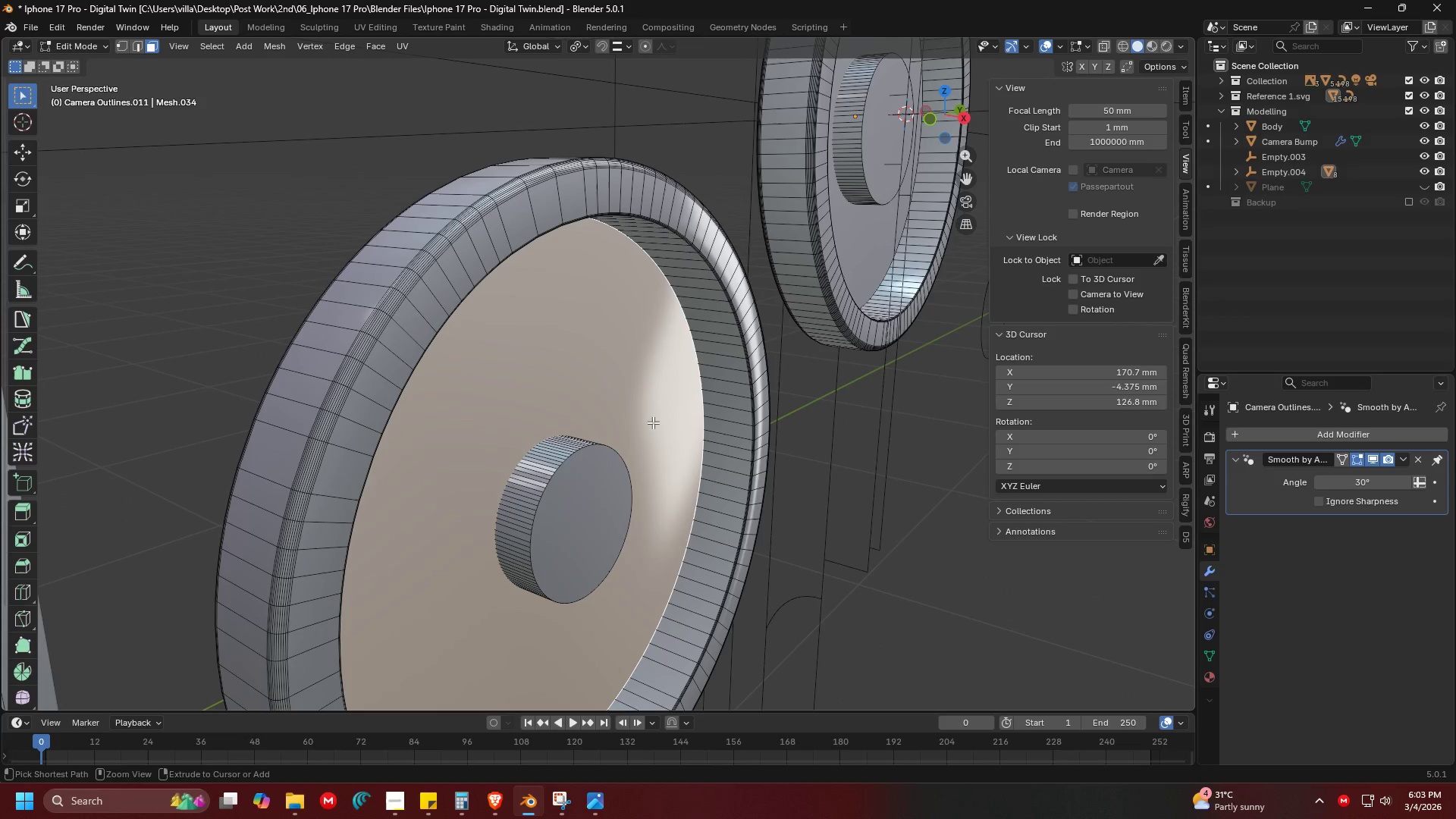 
key(Control+Z)
 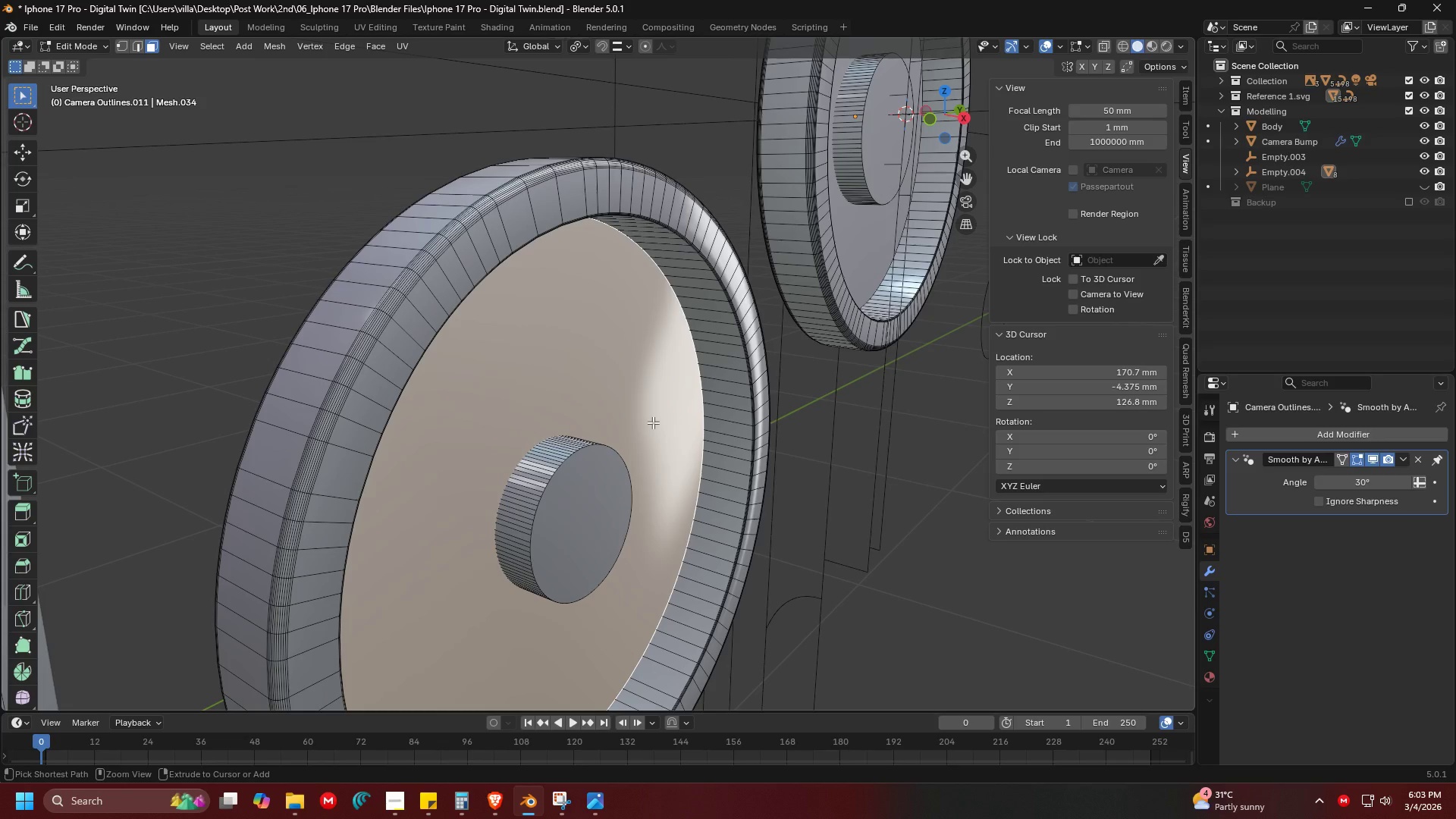 
key(Control+Shift+Z)
 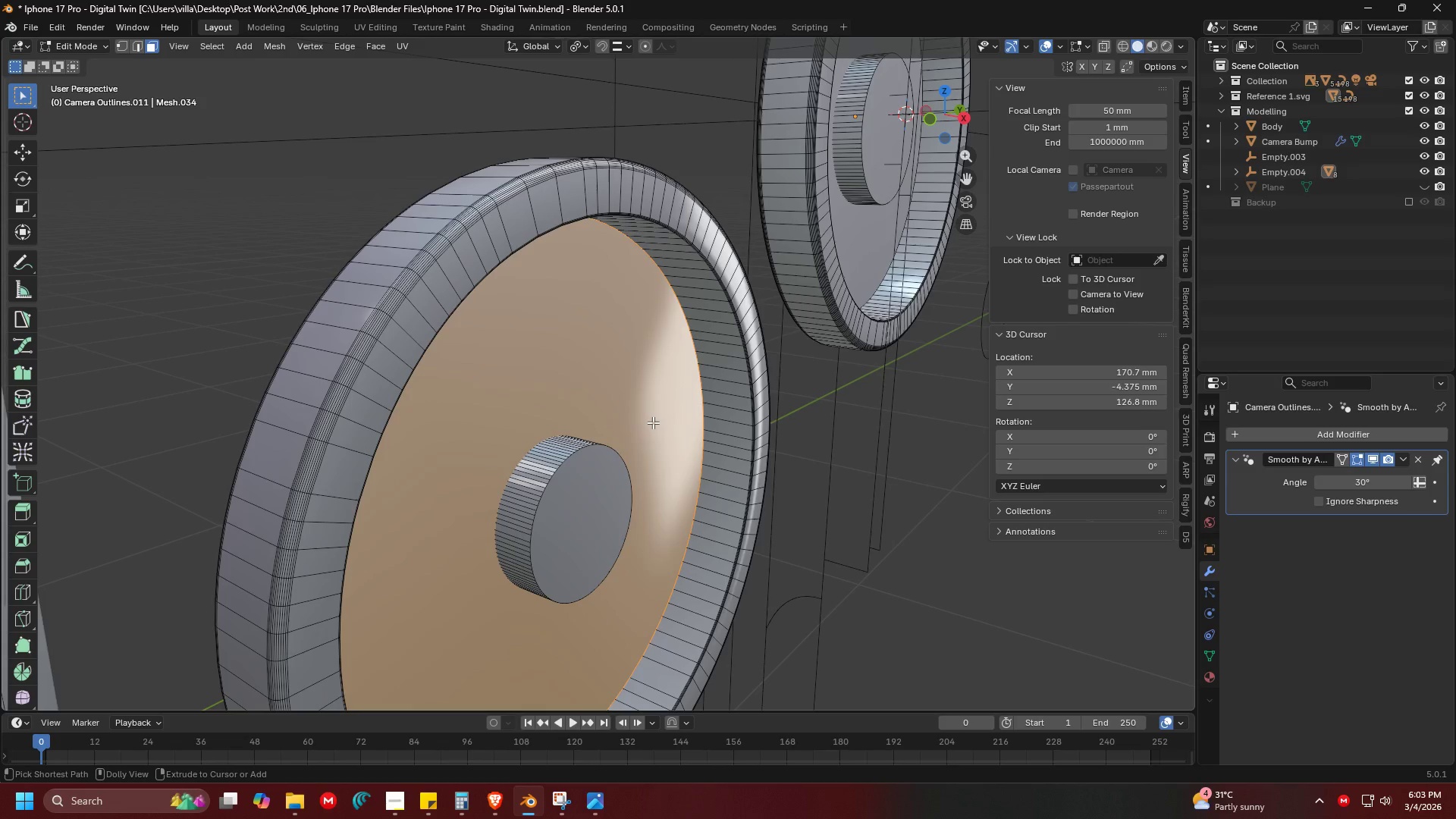 
key(Control+Shift+Z)
 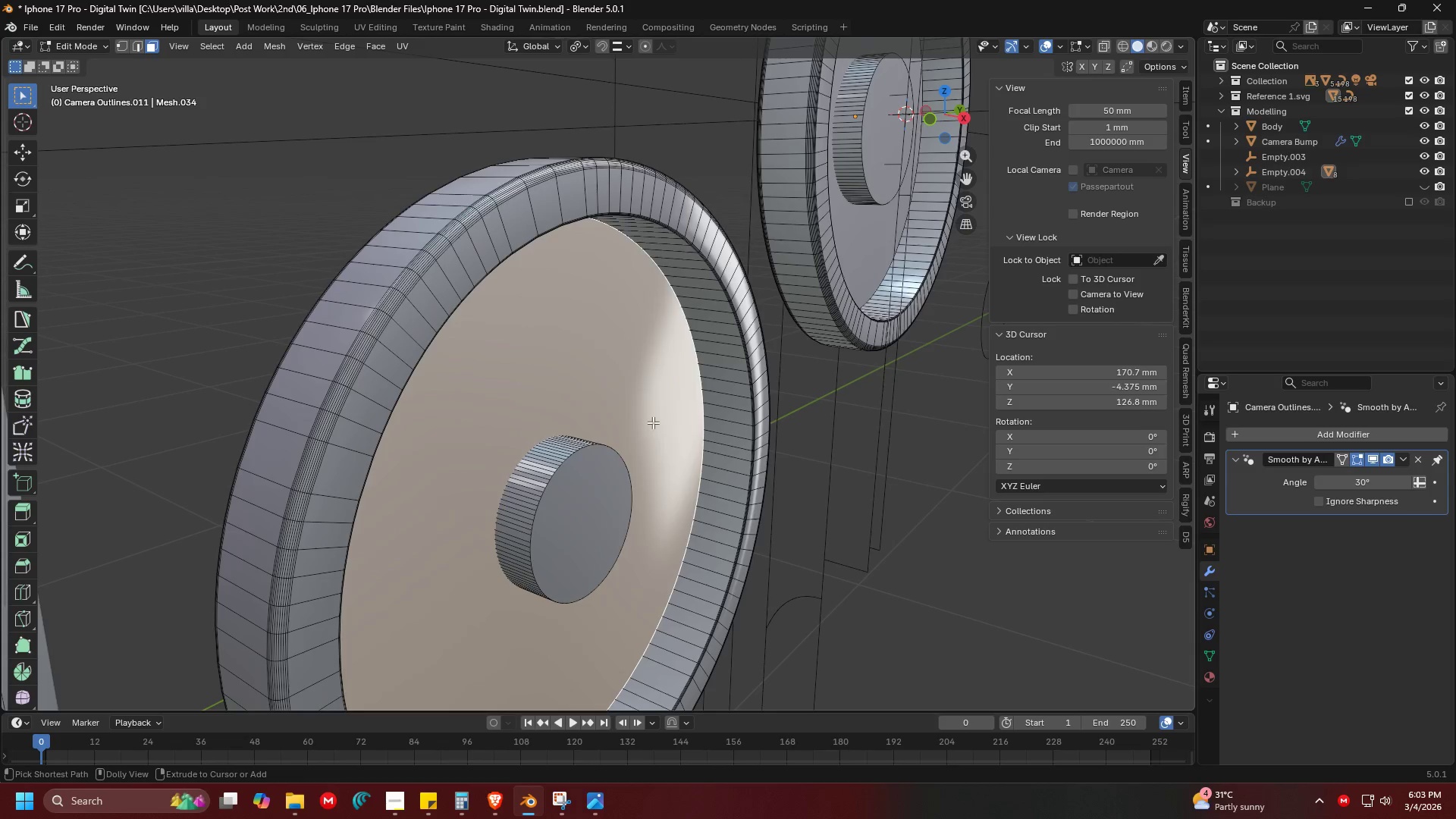 
key(Control+Shift+Z)
 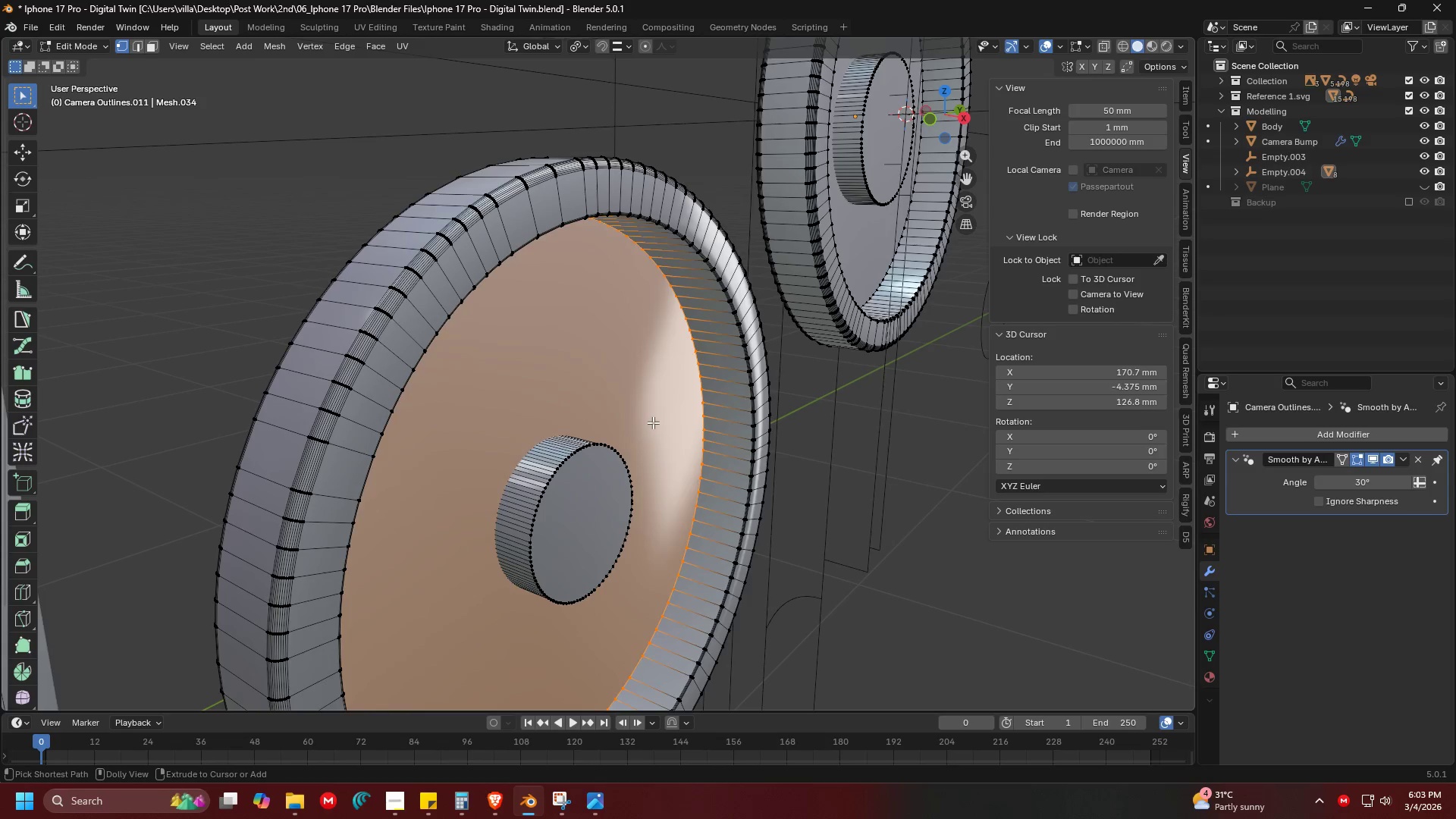 
key(Control+Shift+Z)
 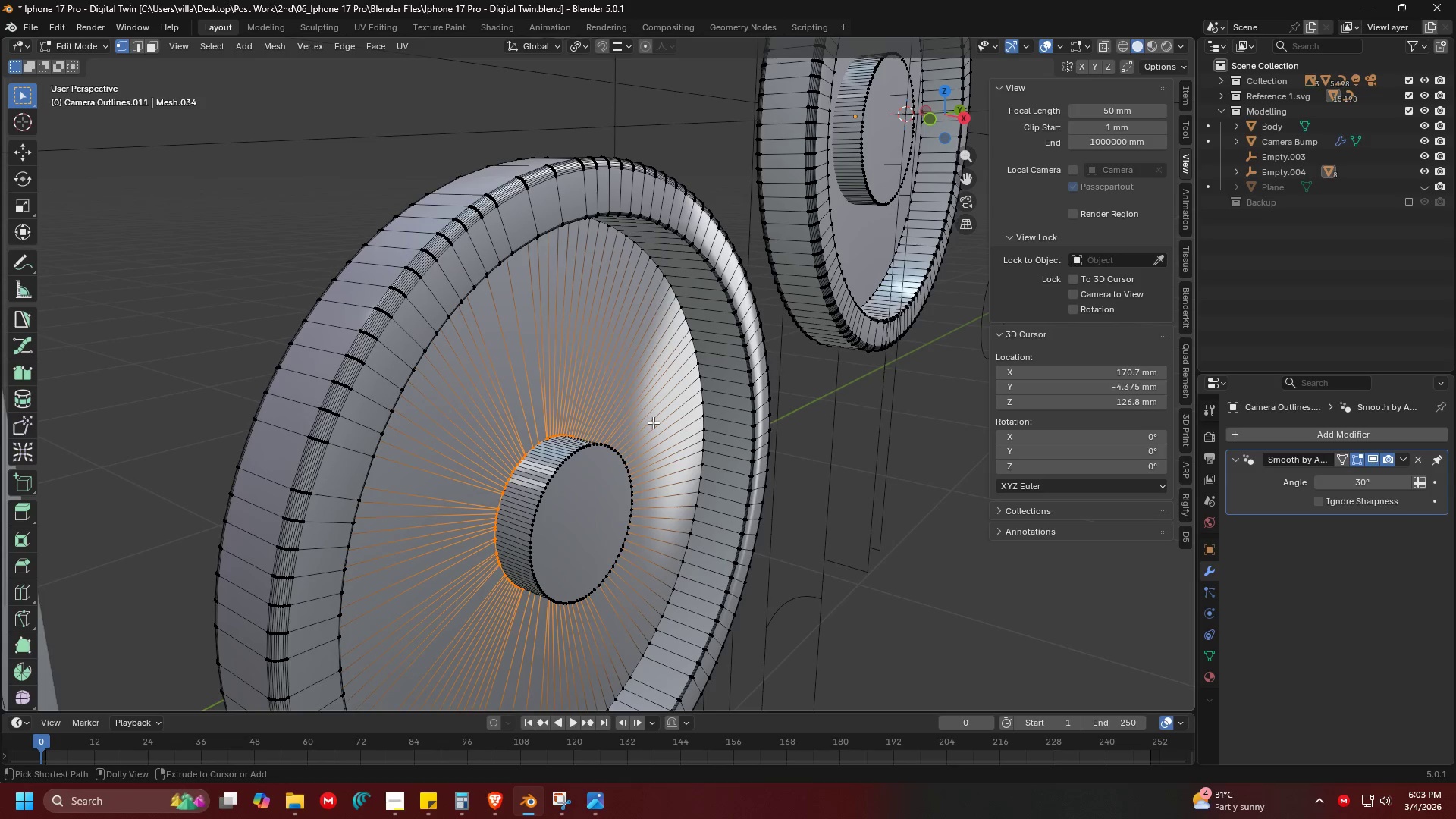 
key(Control+Shift+Z)
 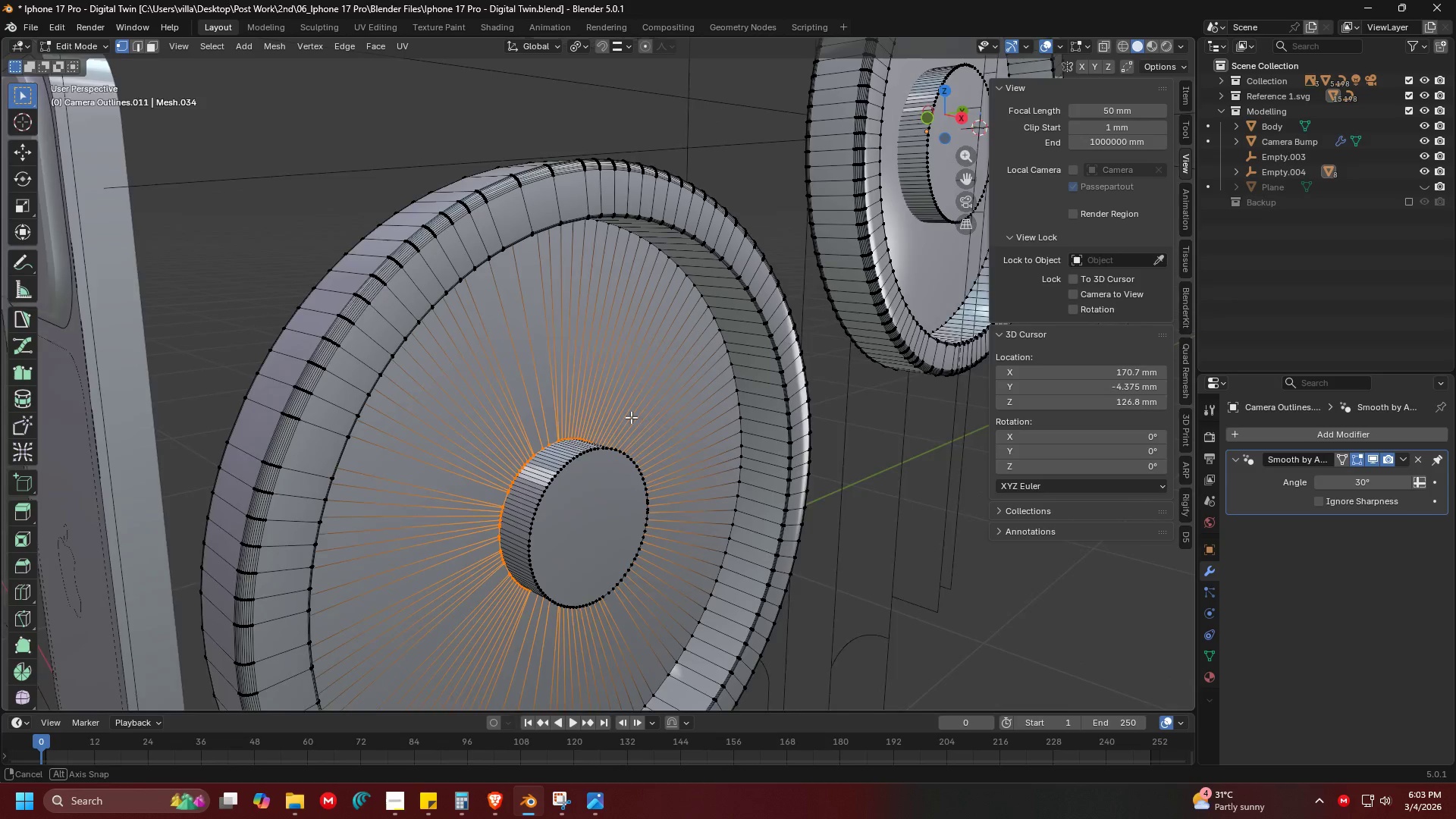 
left_click([588, 492])
 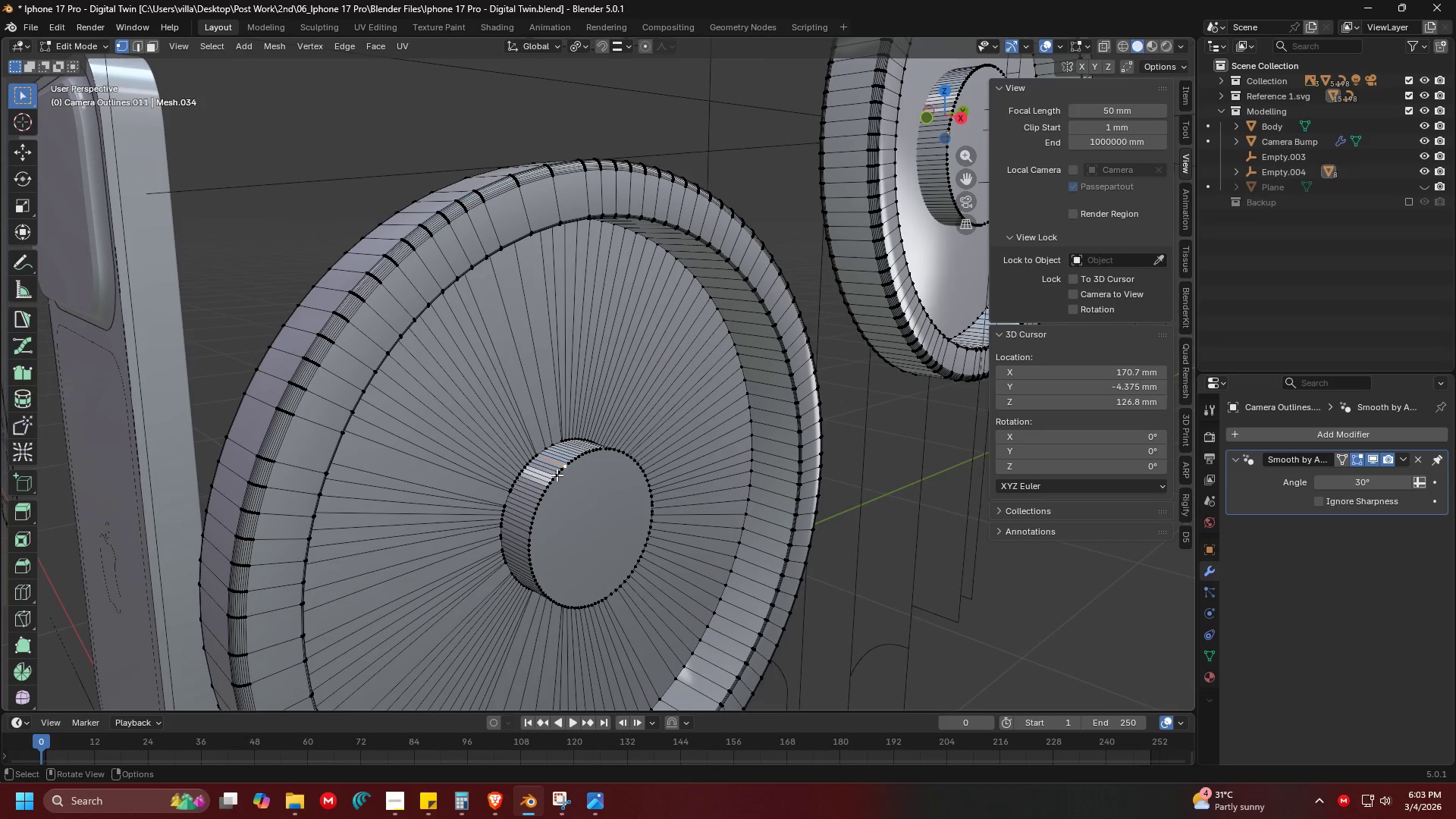 
left_click([557, 475])
 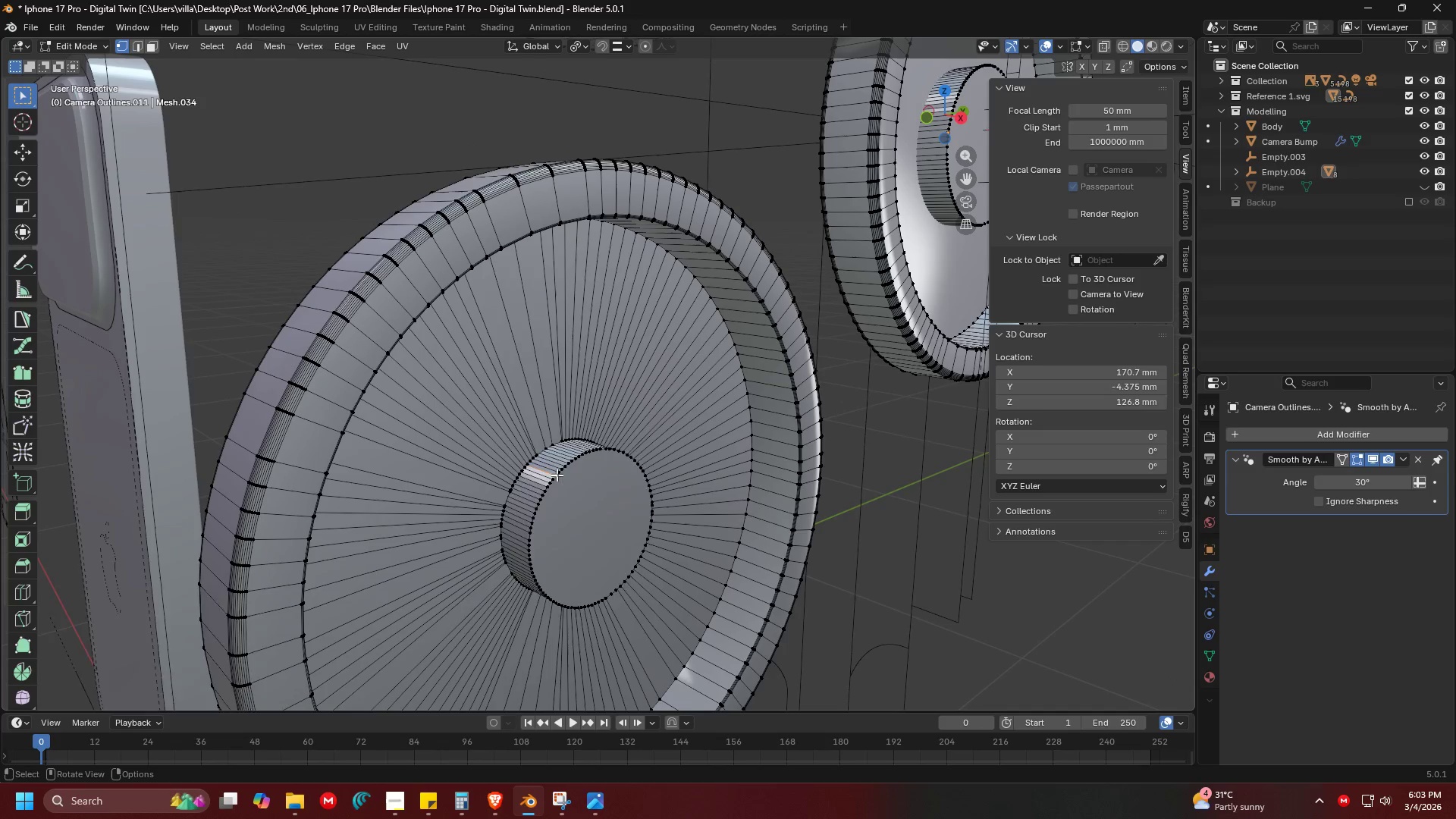 
type(lh)
 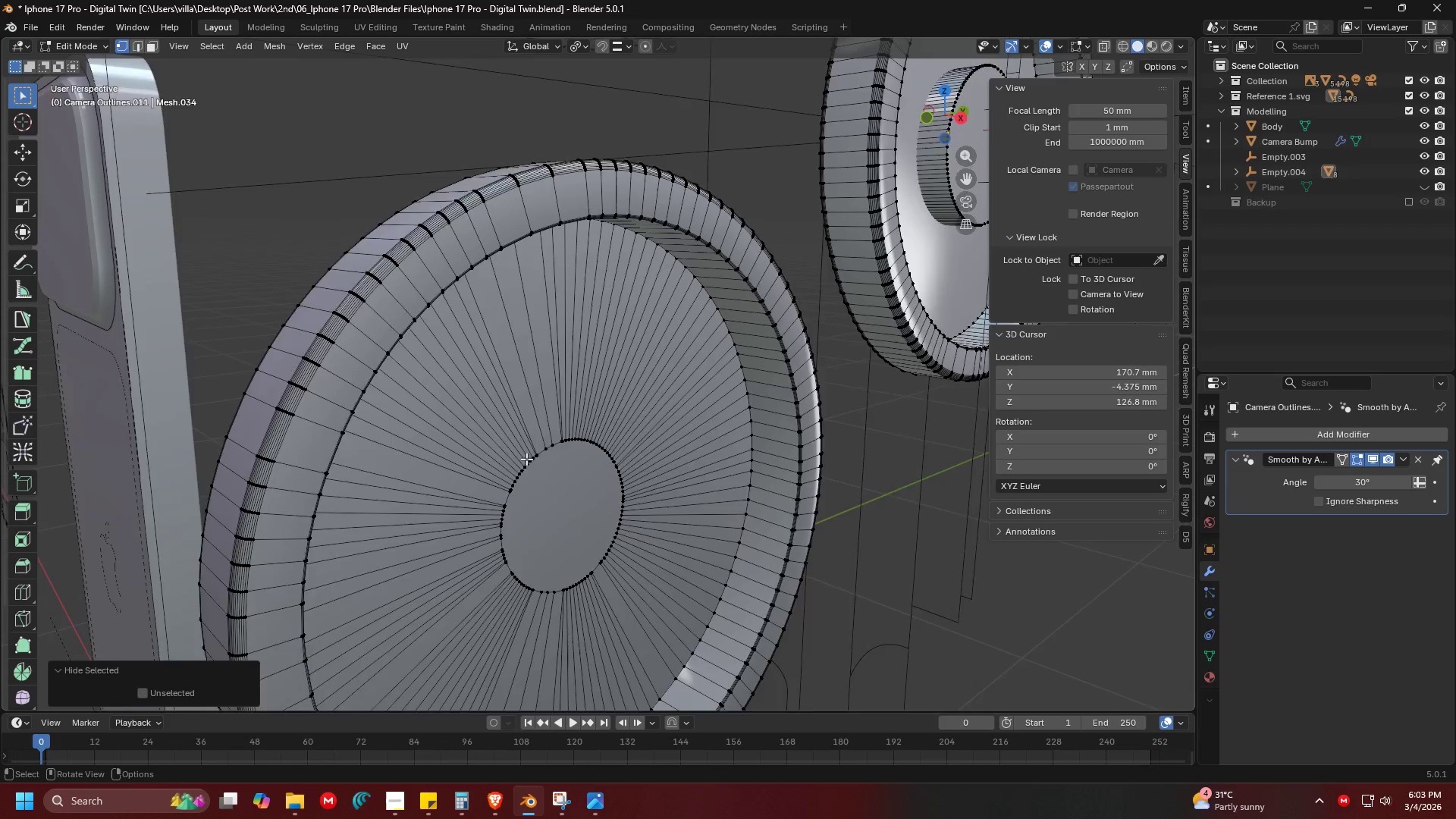 
scroll: coordinate [394, 412], scroll_direction: down, amount: 2.0
 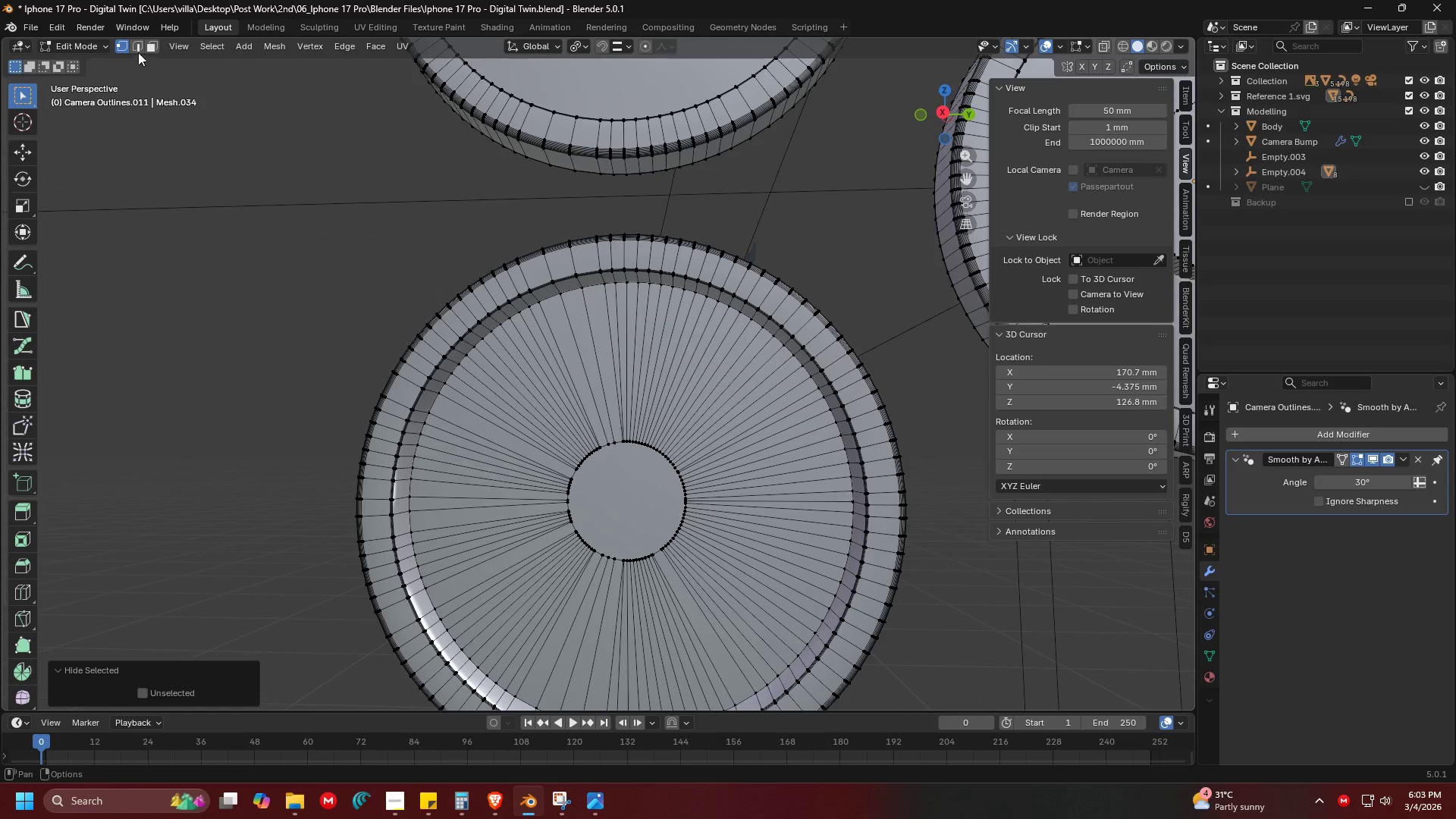 
left_click([155, 43])
 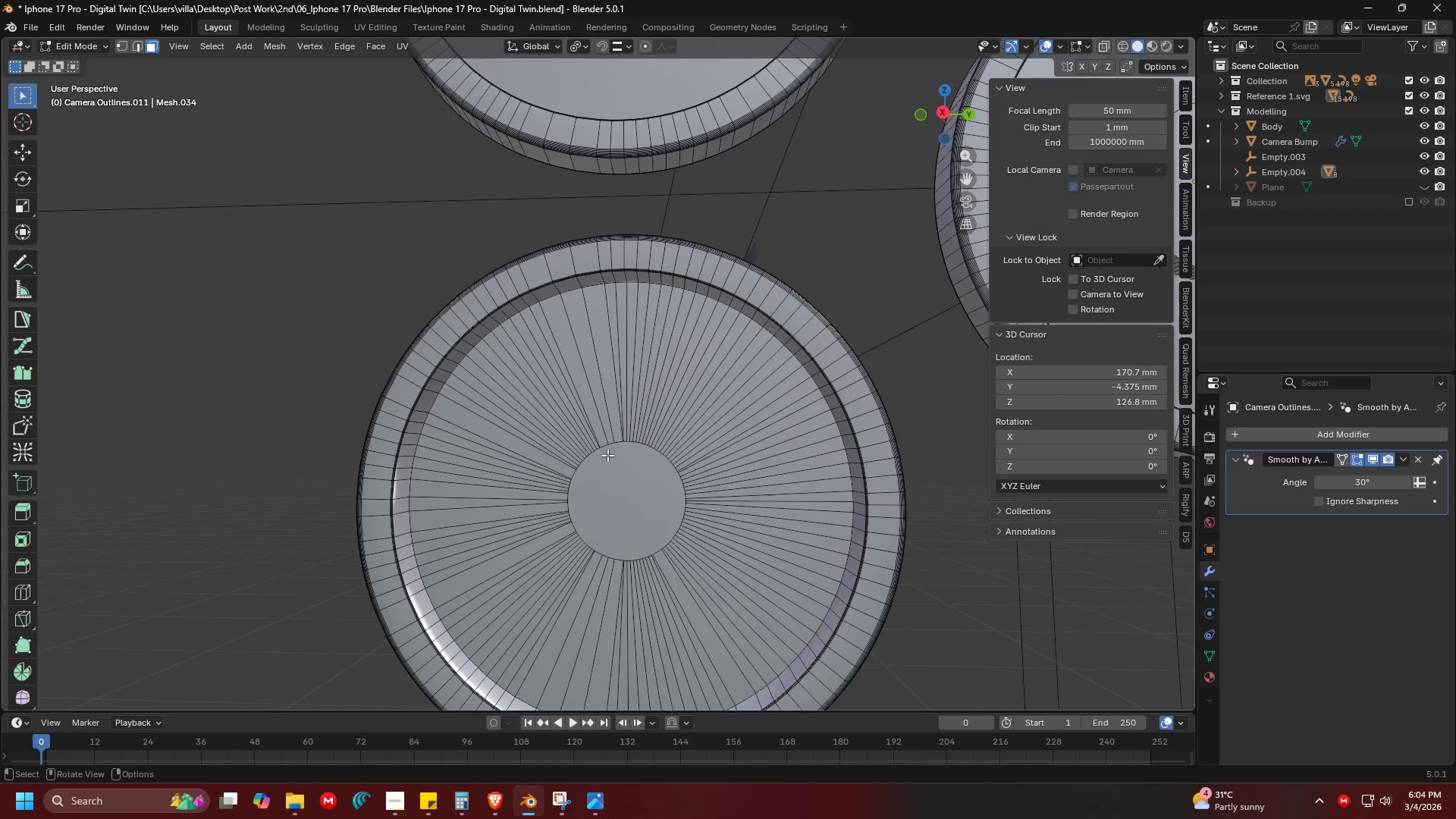 
left_click([610, 487])
 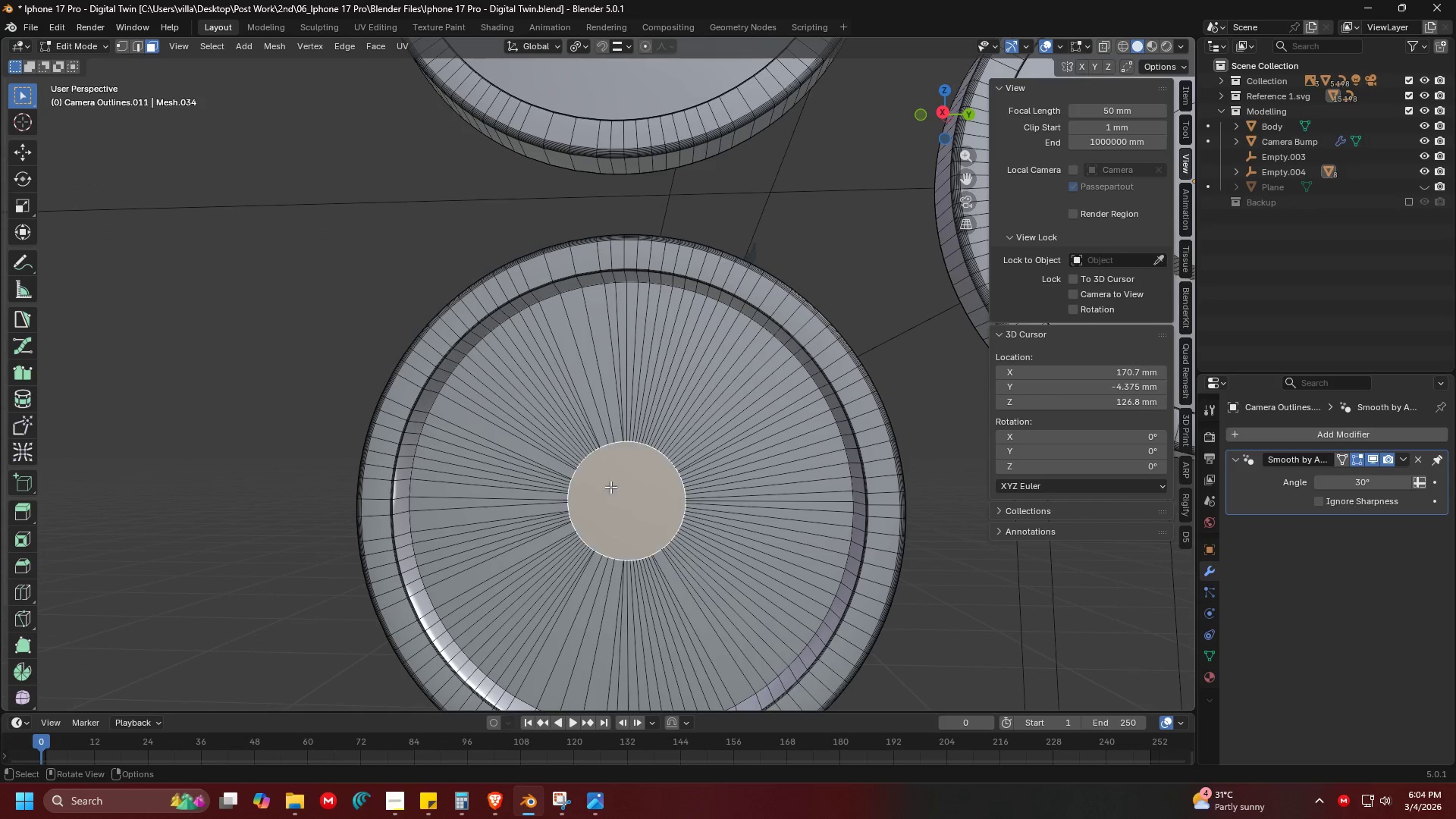 
key(Shift+ShiftLeft)
 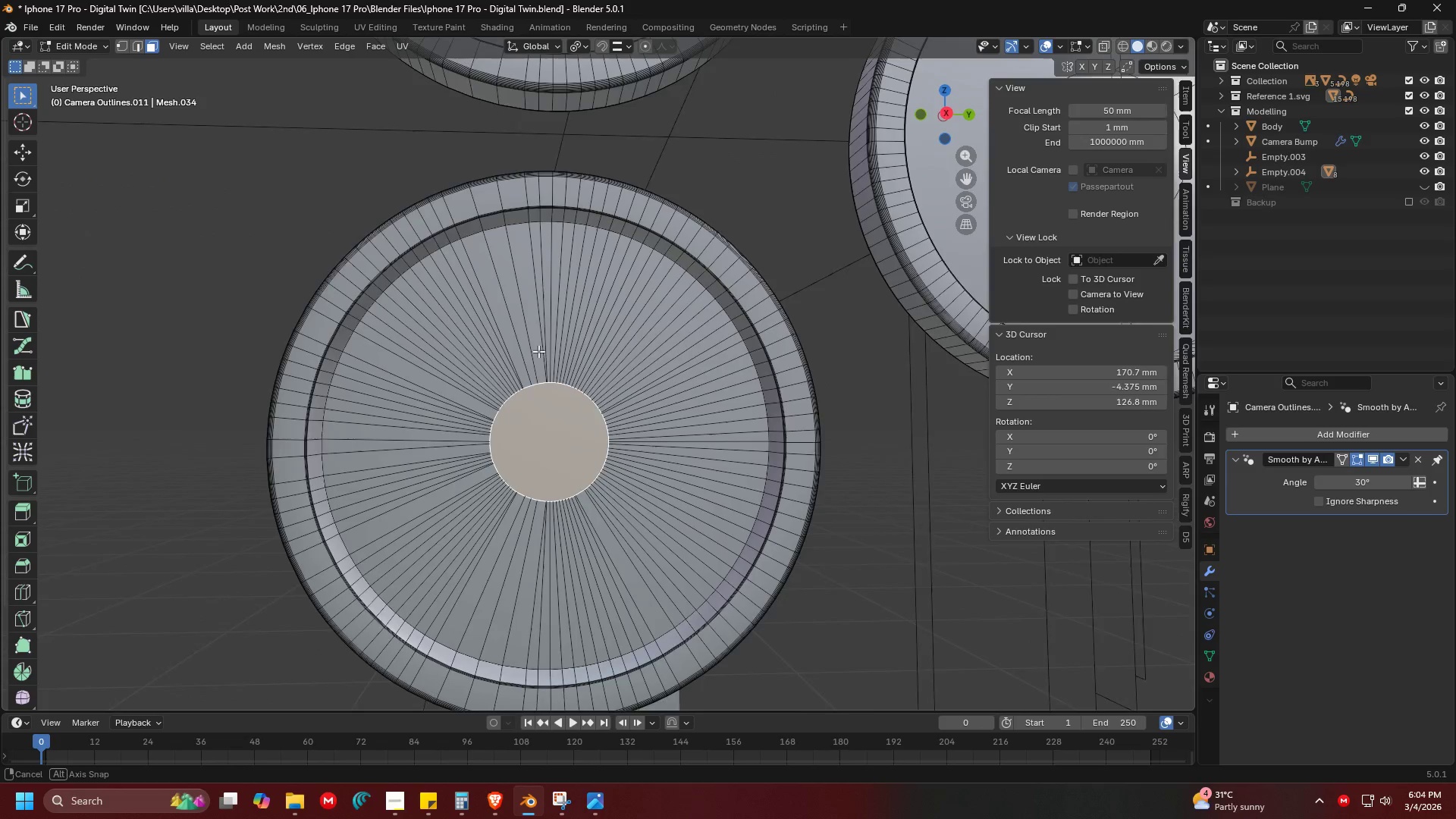 
key(X)
 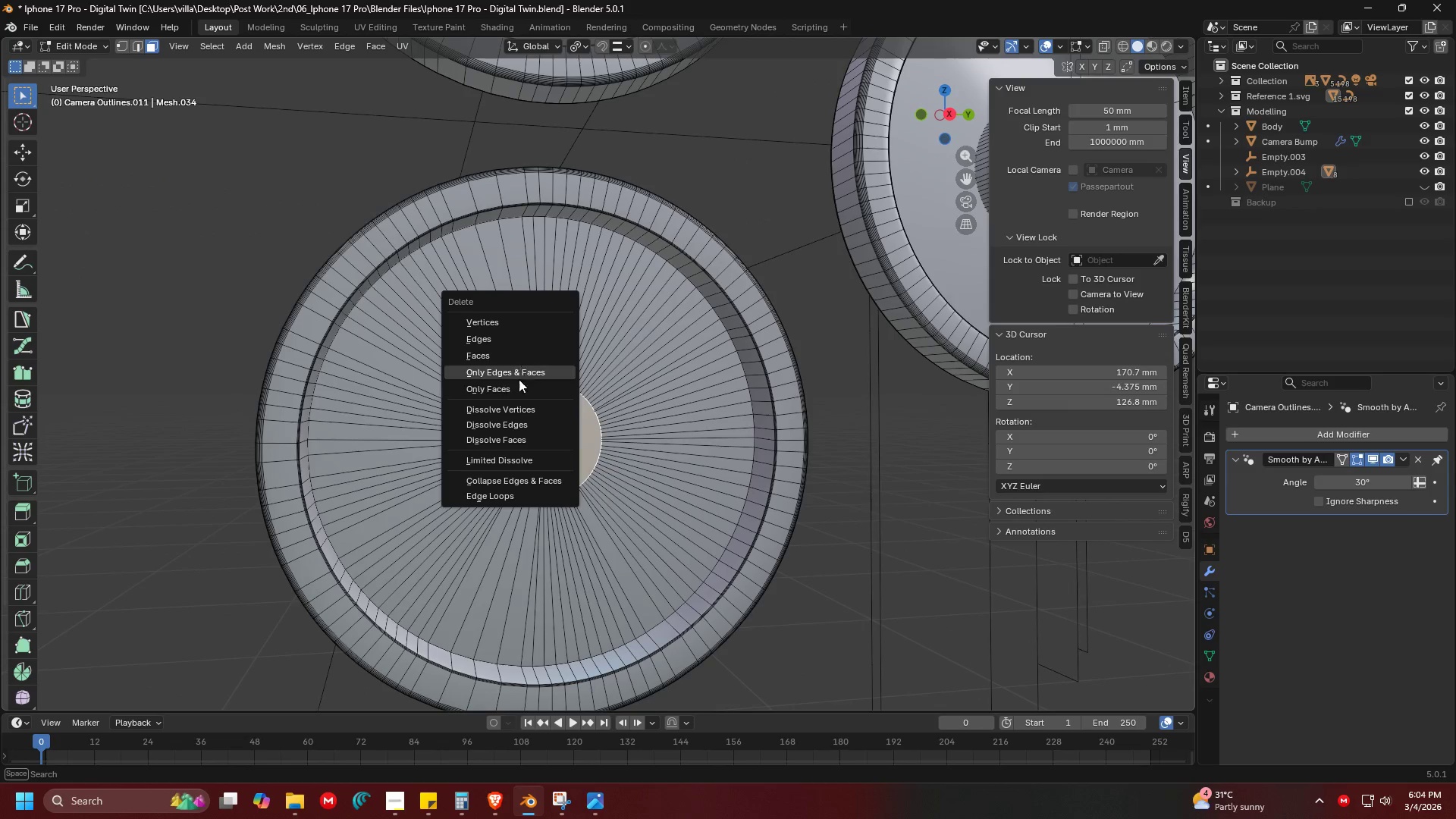 
left_click([518, 384])
 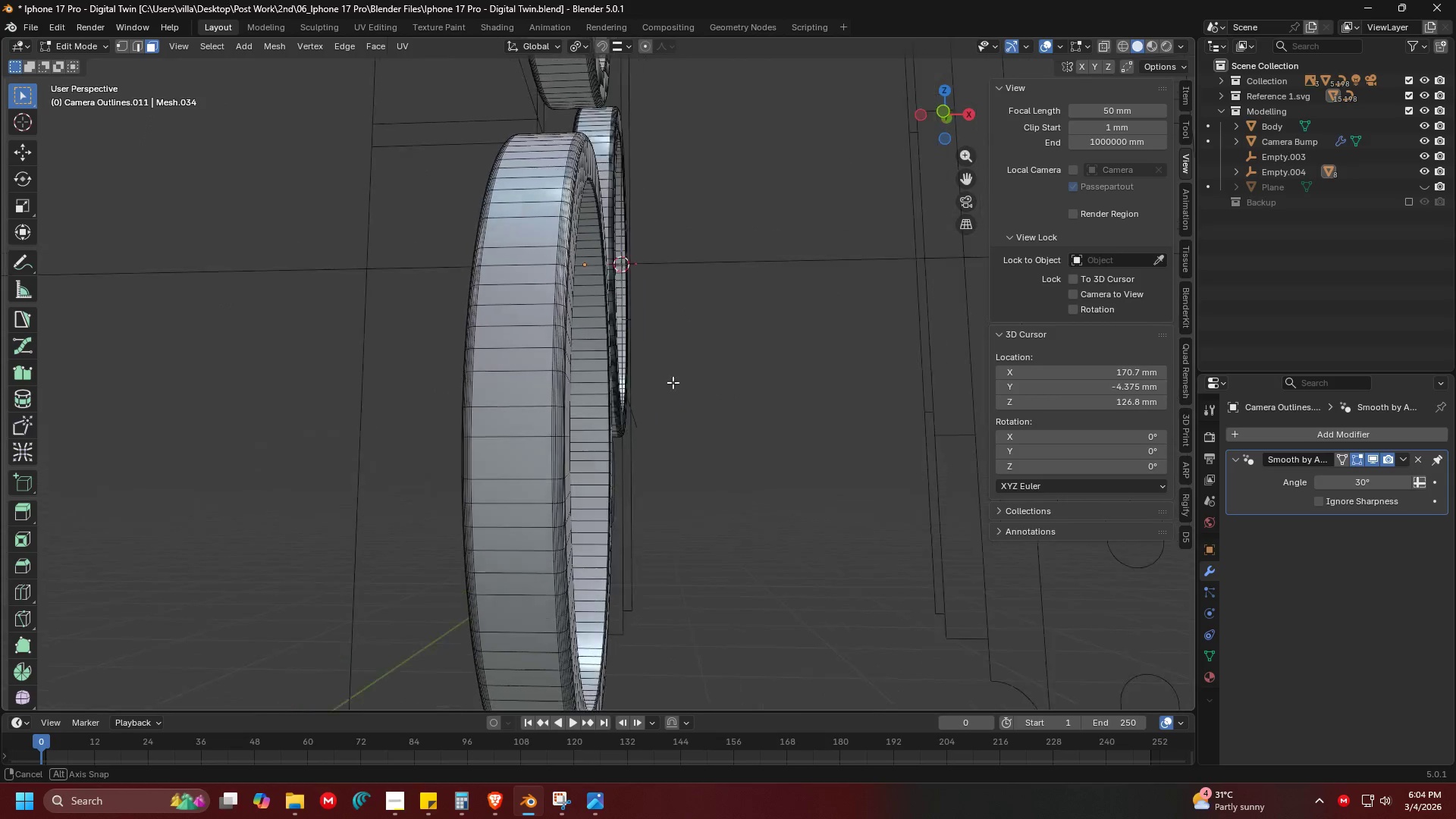 
hold_key(key=ShiftLeft, duration=0.41)
scroll: coordinate [350, 290], scroll_direction: down, amount: 2.0
 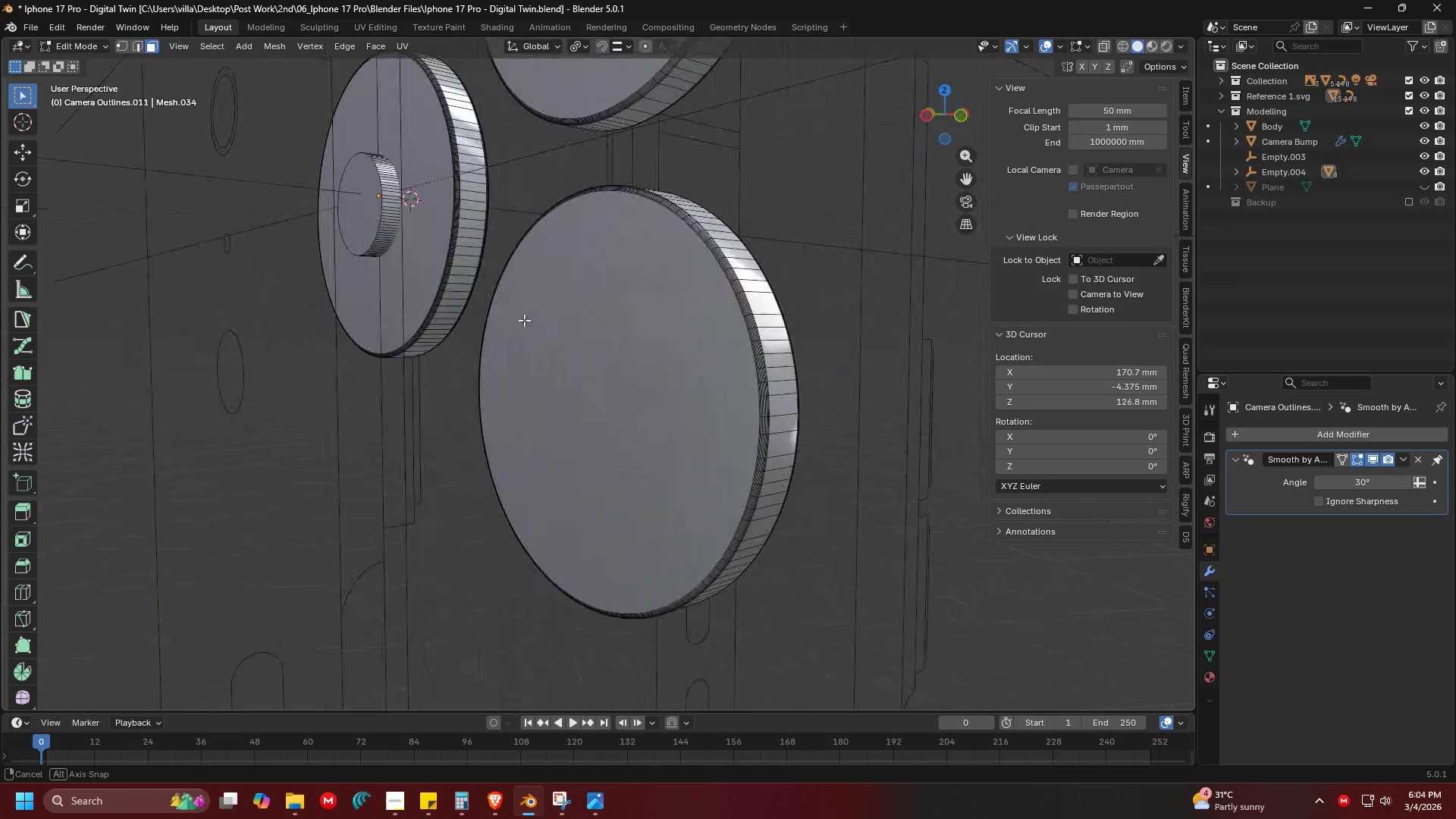 
left_click([613, 363])
 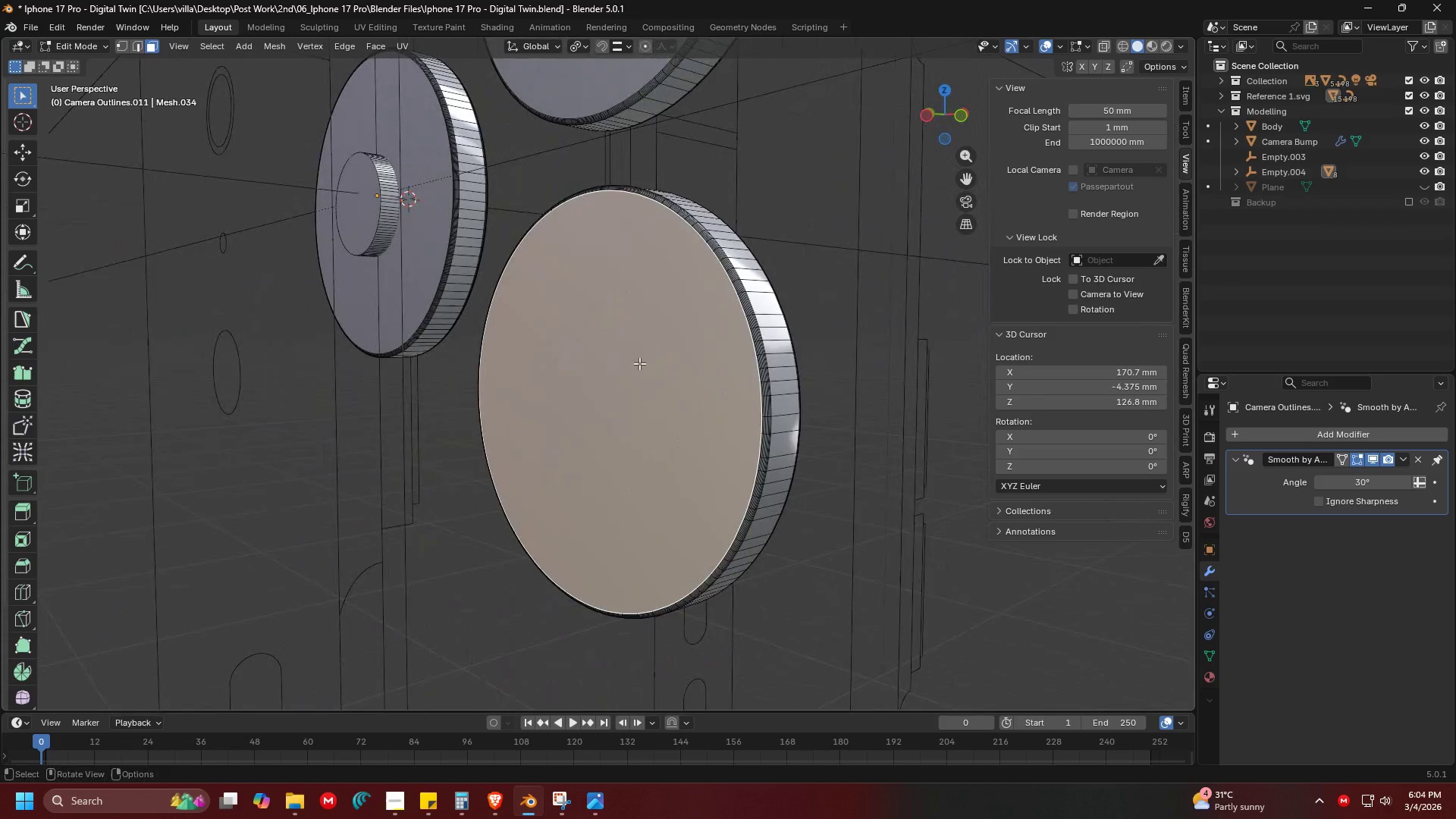 
key(Shift+ShiftLeft)
 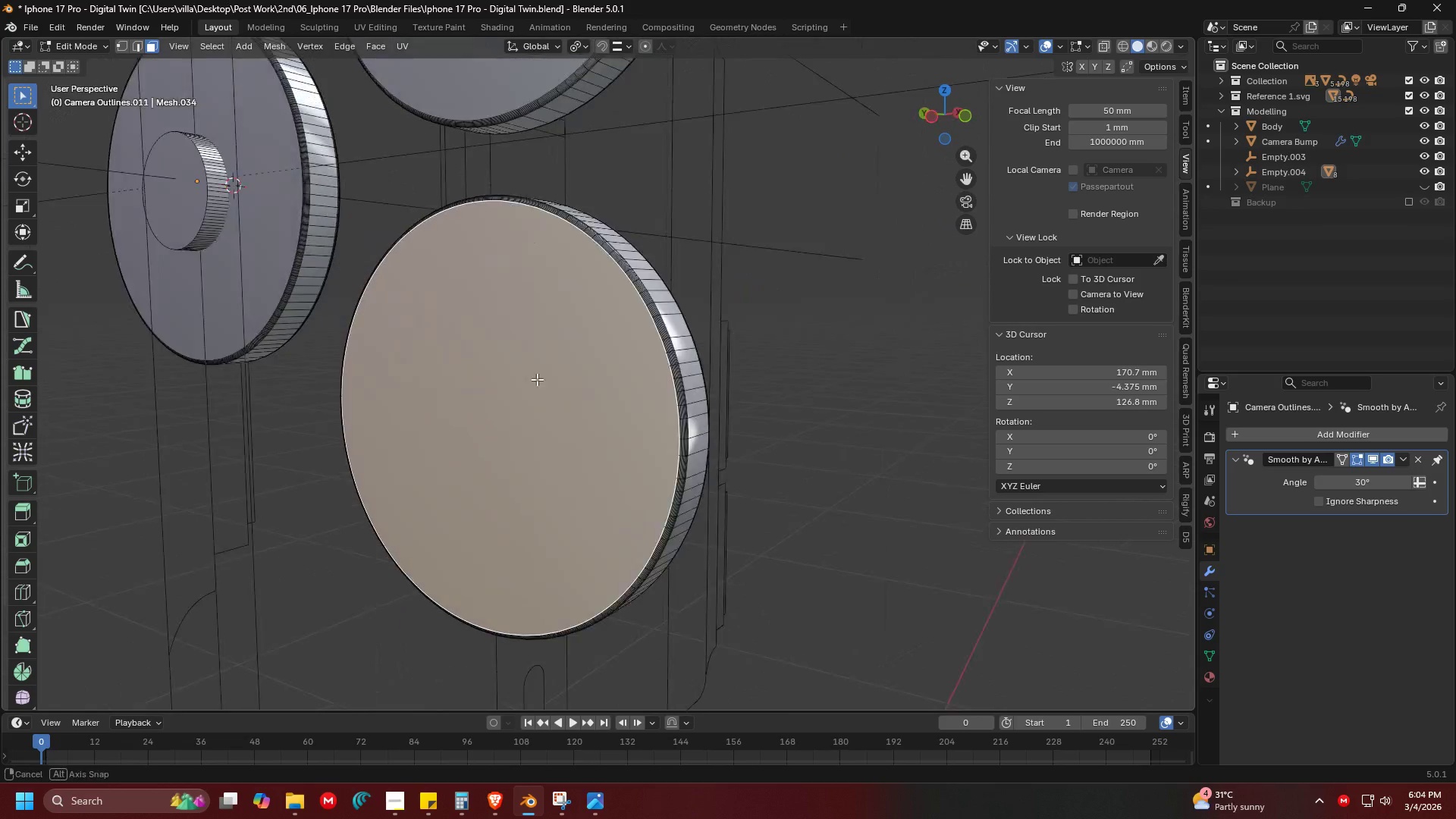 
key(1)
 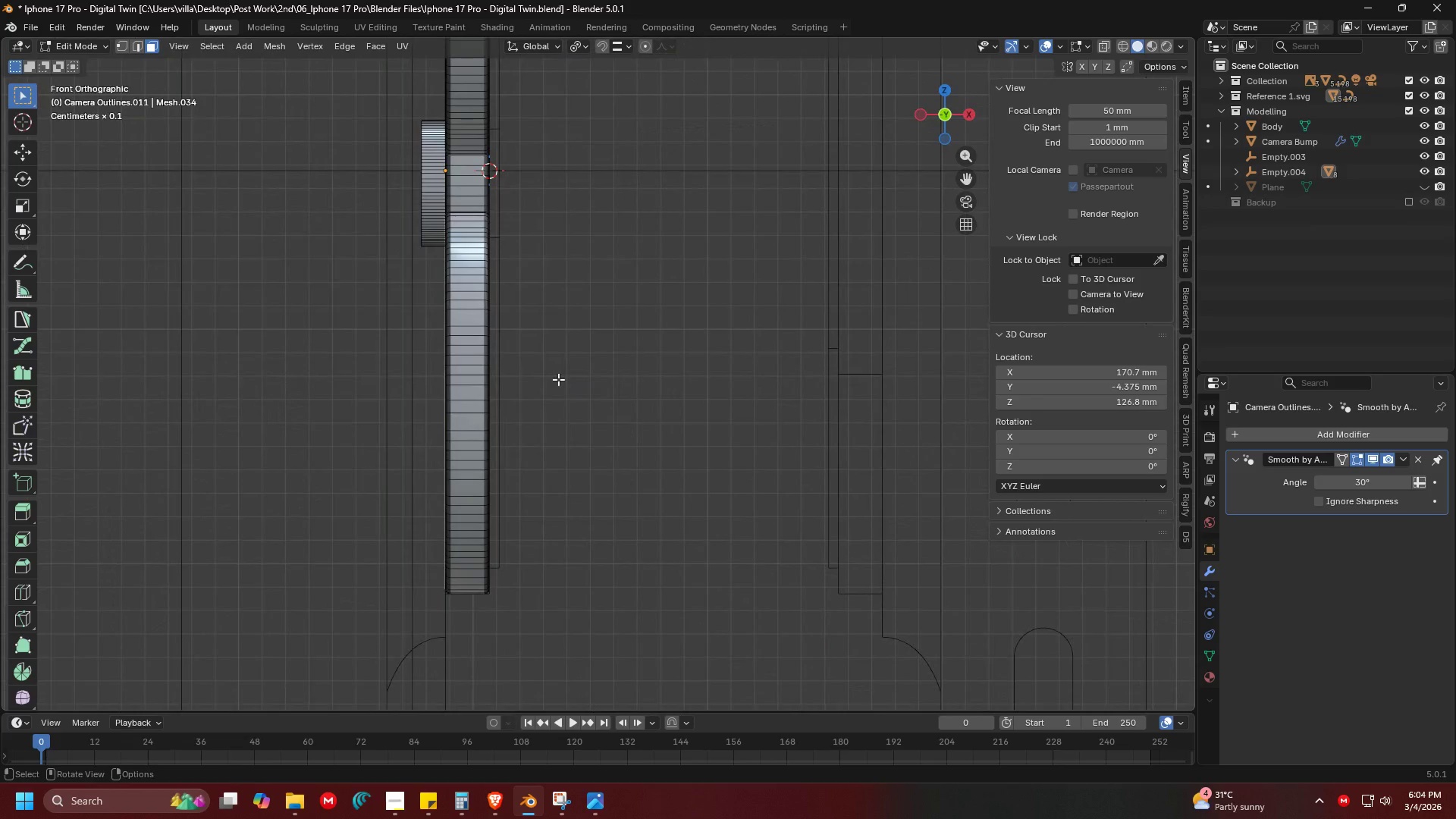 
key(Control+3)
 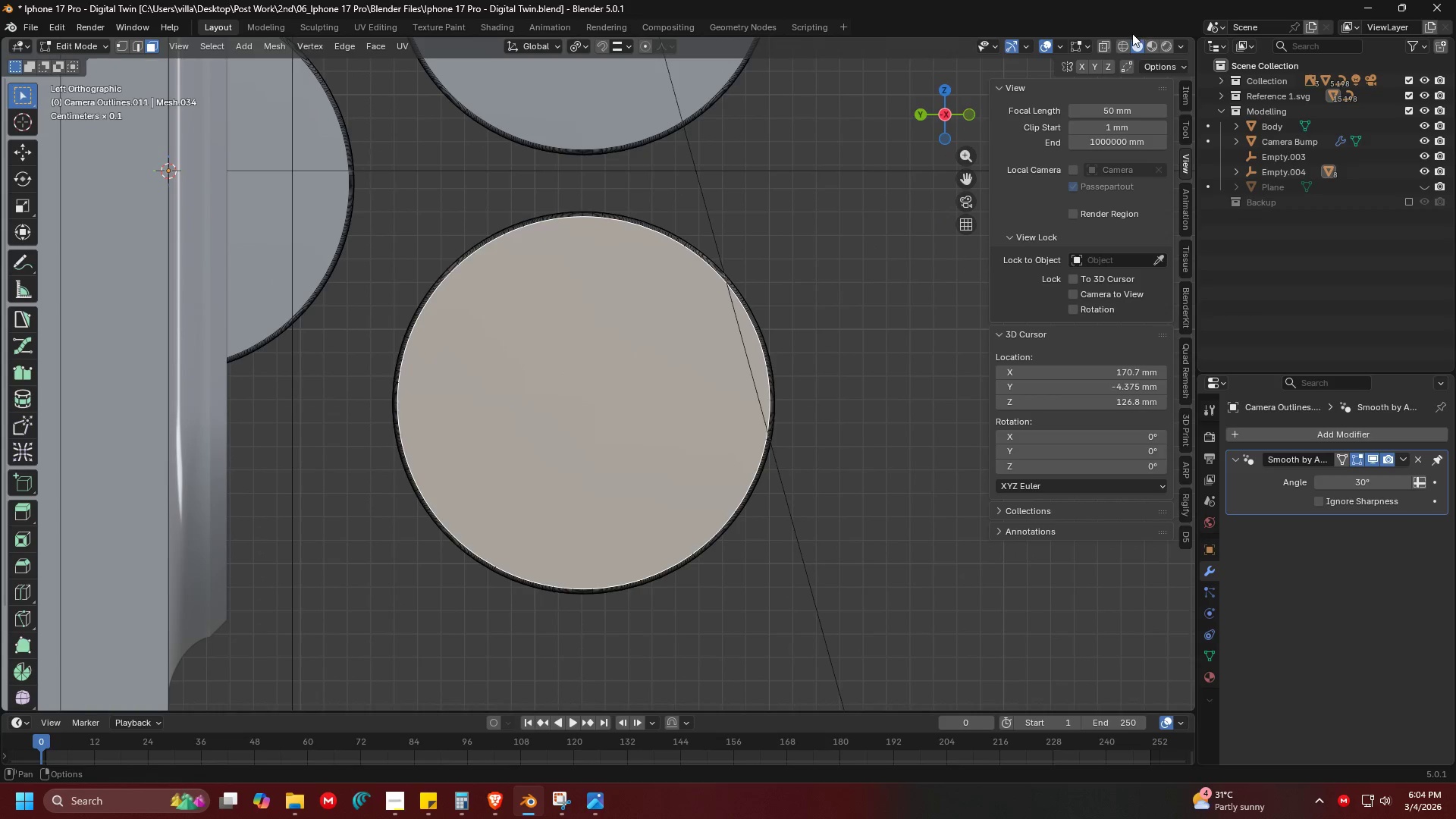 
left_click([1106, 45])
 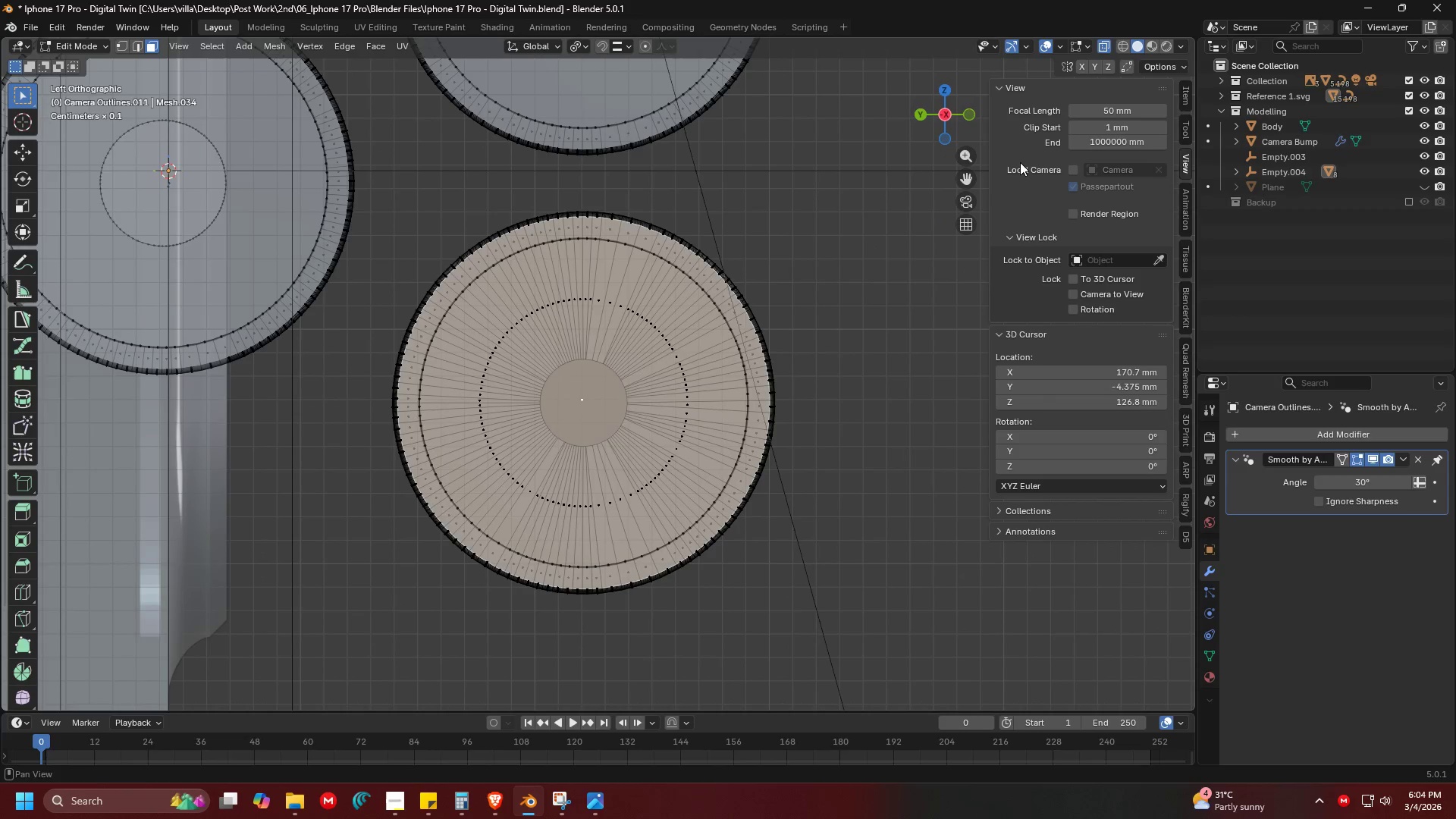 
key(Shift+ShiftLeft)
 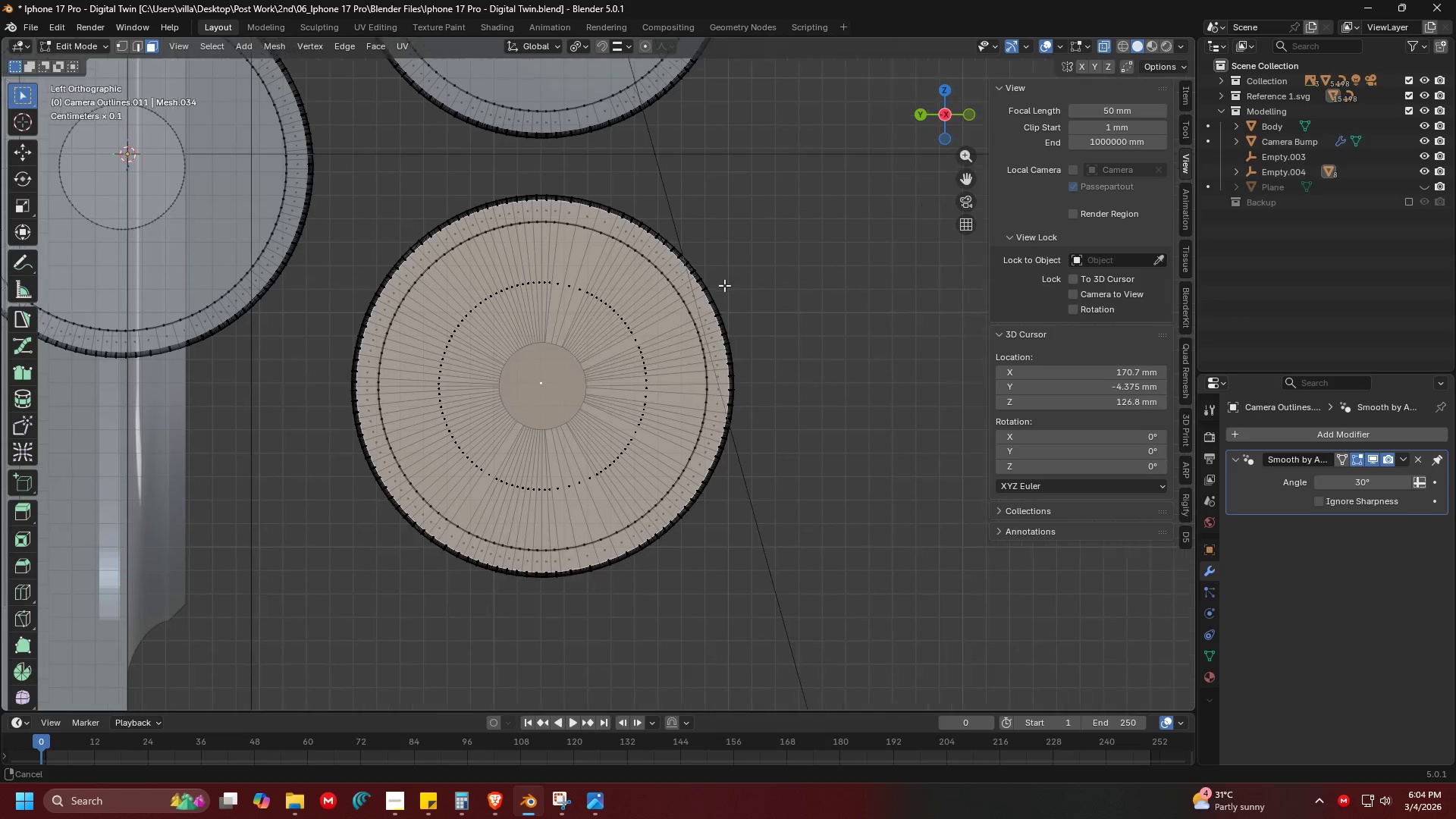 
scroll: coordinate [704, 283], scroll_direction: up, amount: 3.0
 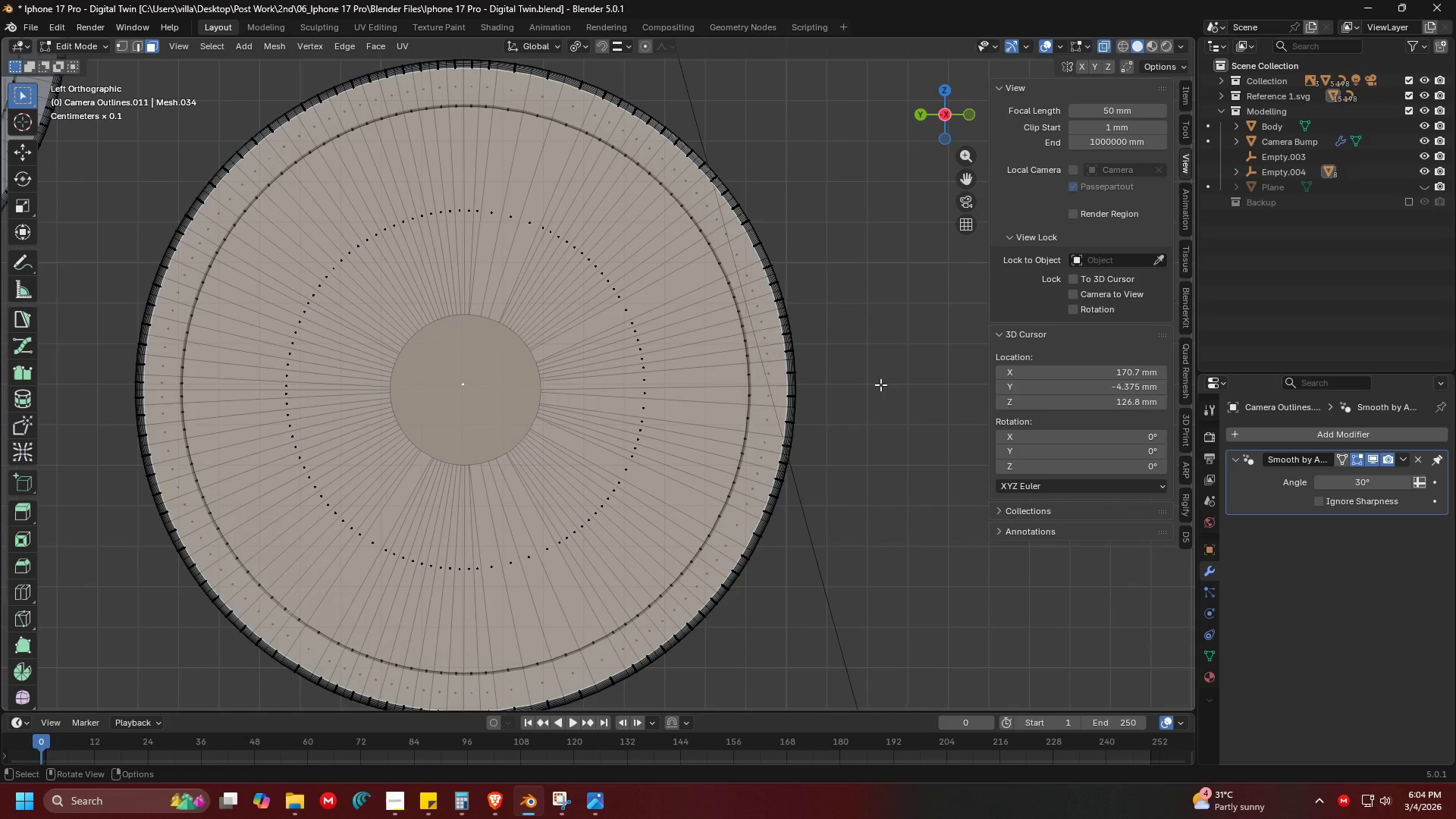 
key(I)
 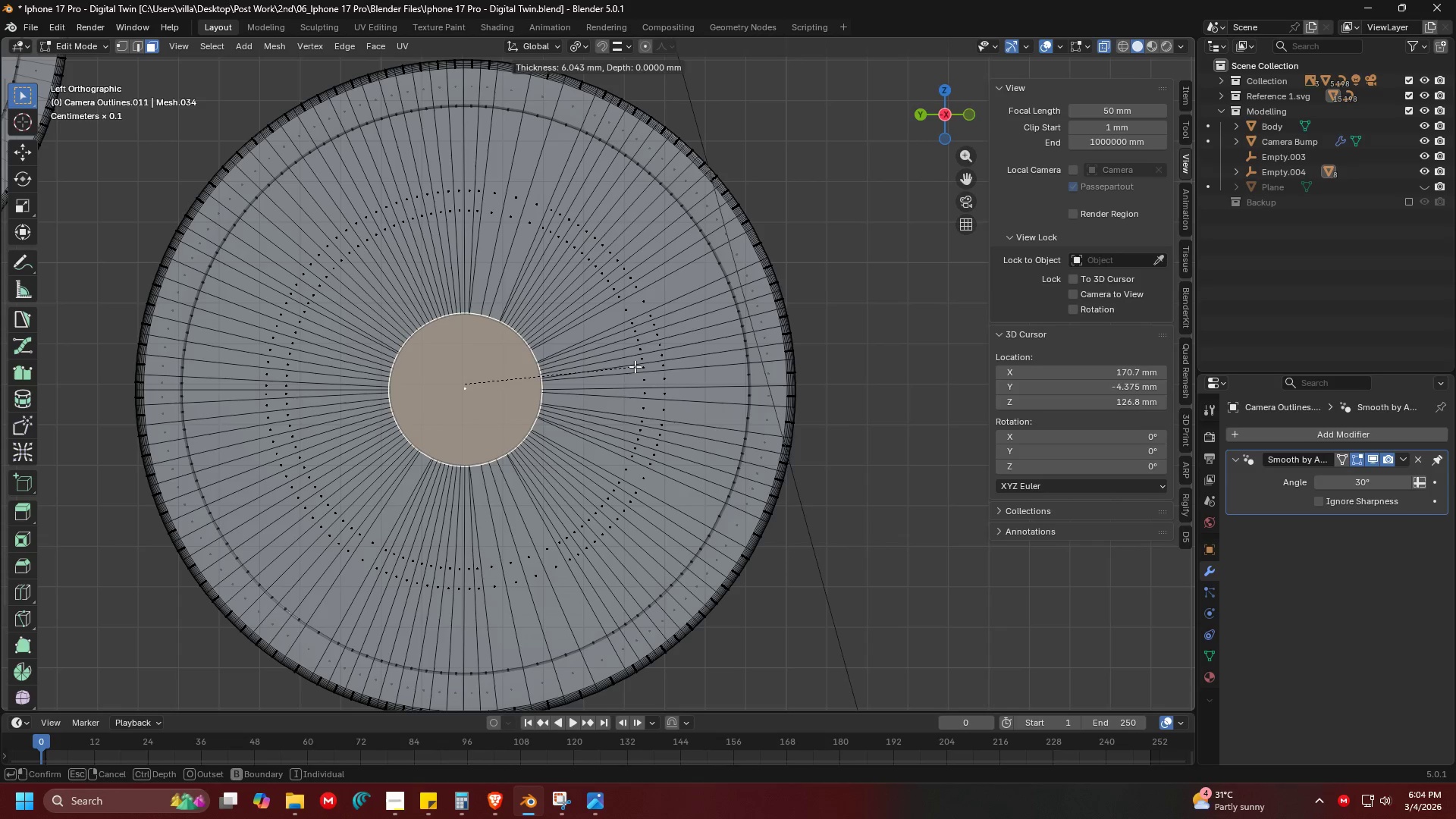 
wait(5.91)
 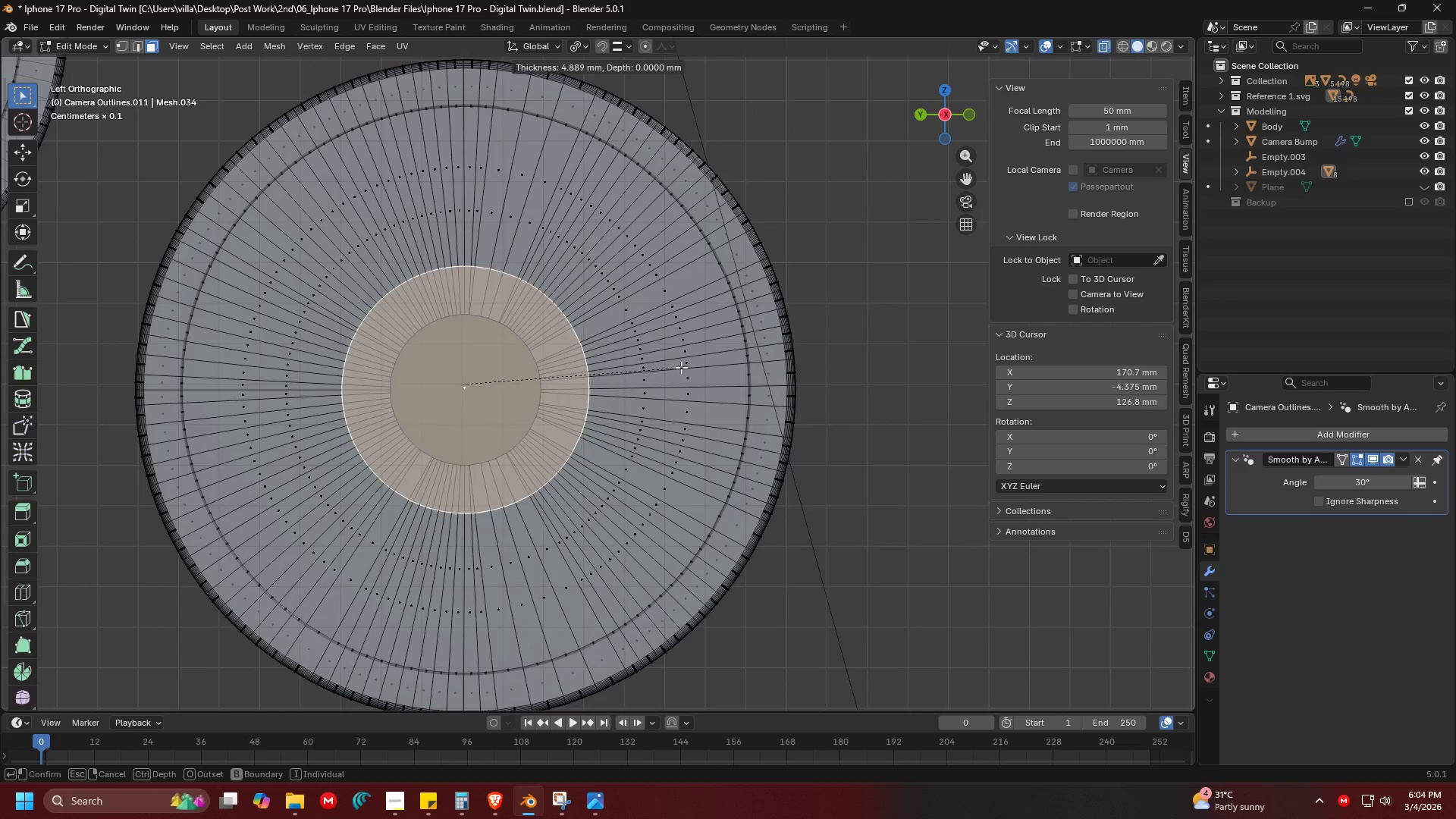 
left_click([633, 366])
 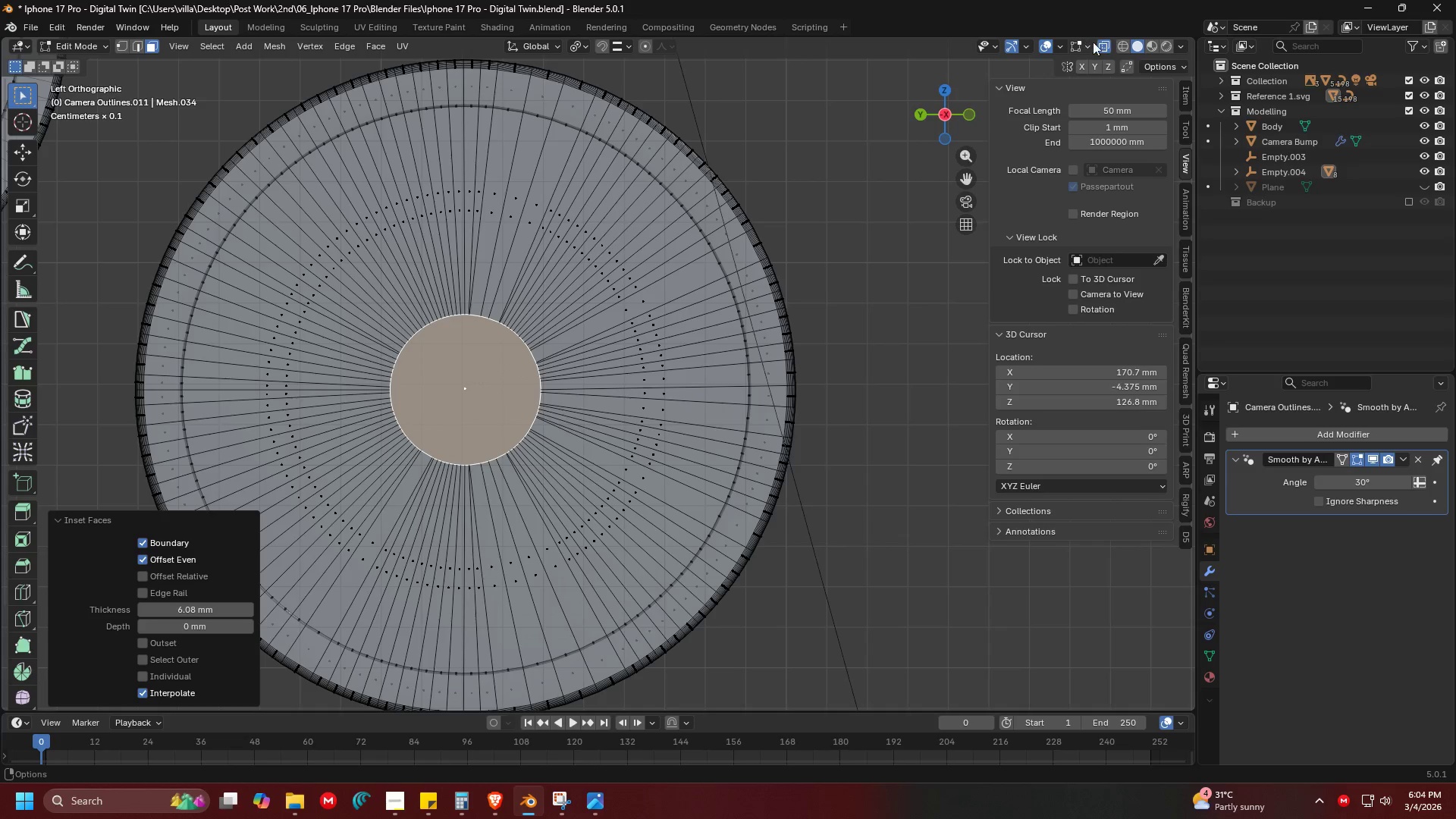 
left_click([1105, 51])
 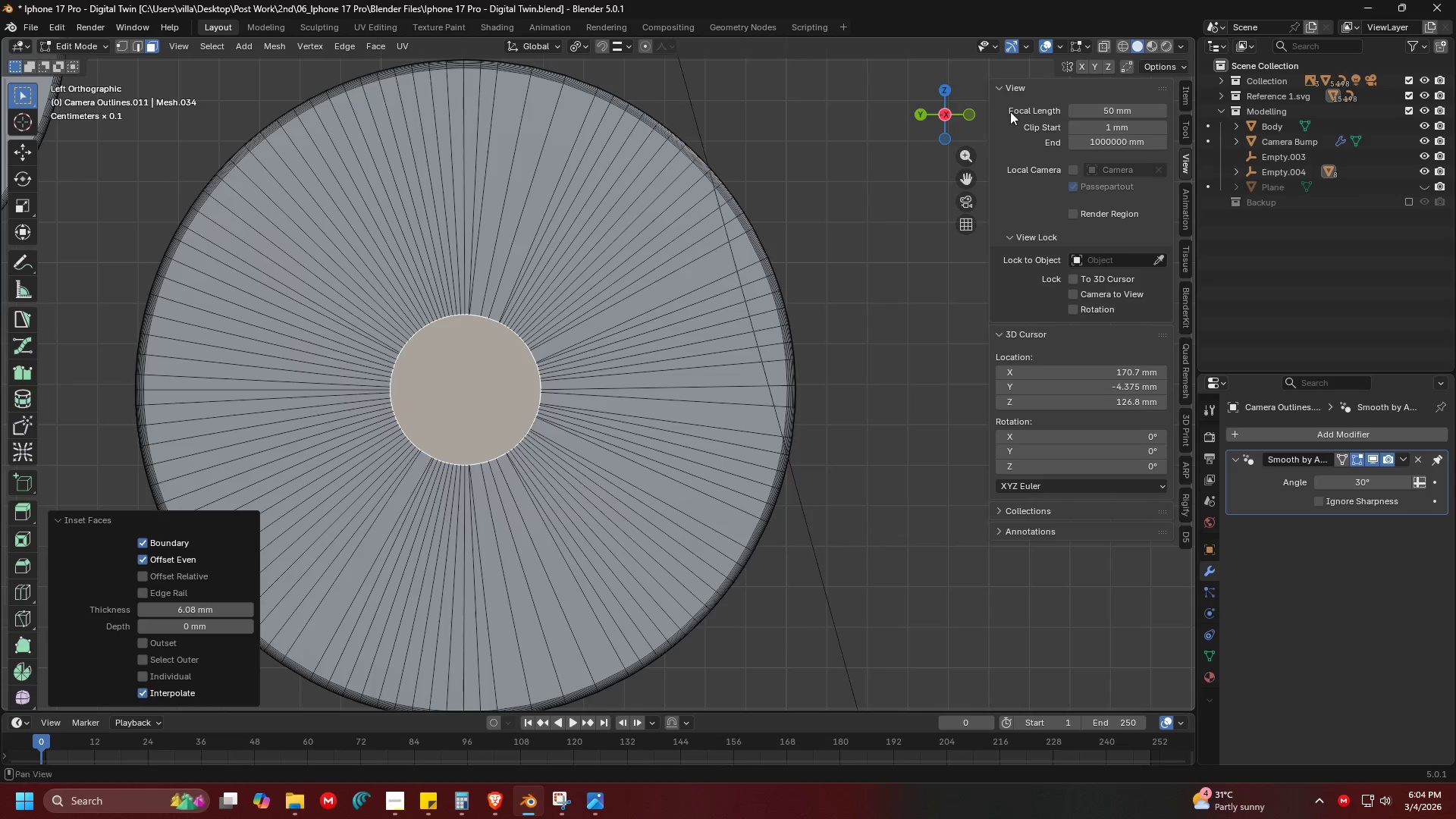 
scroll: coordinate [608, 256], scroll_direction: down, amount: 4.0
 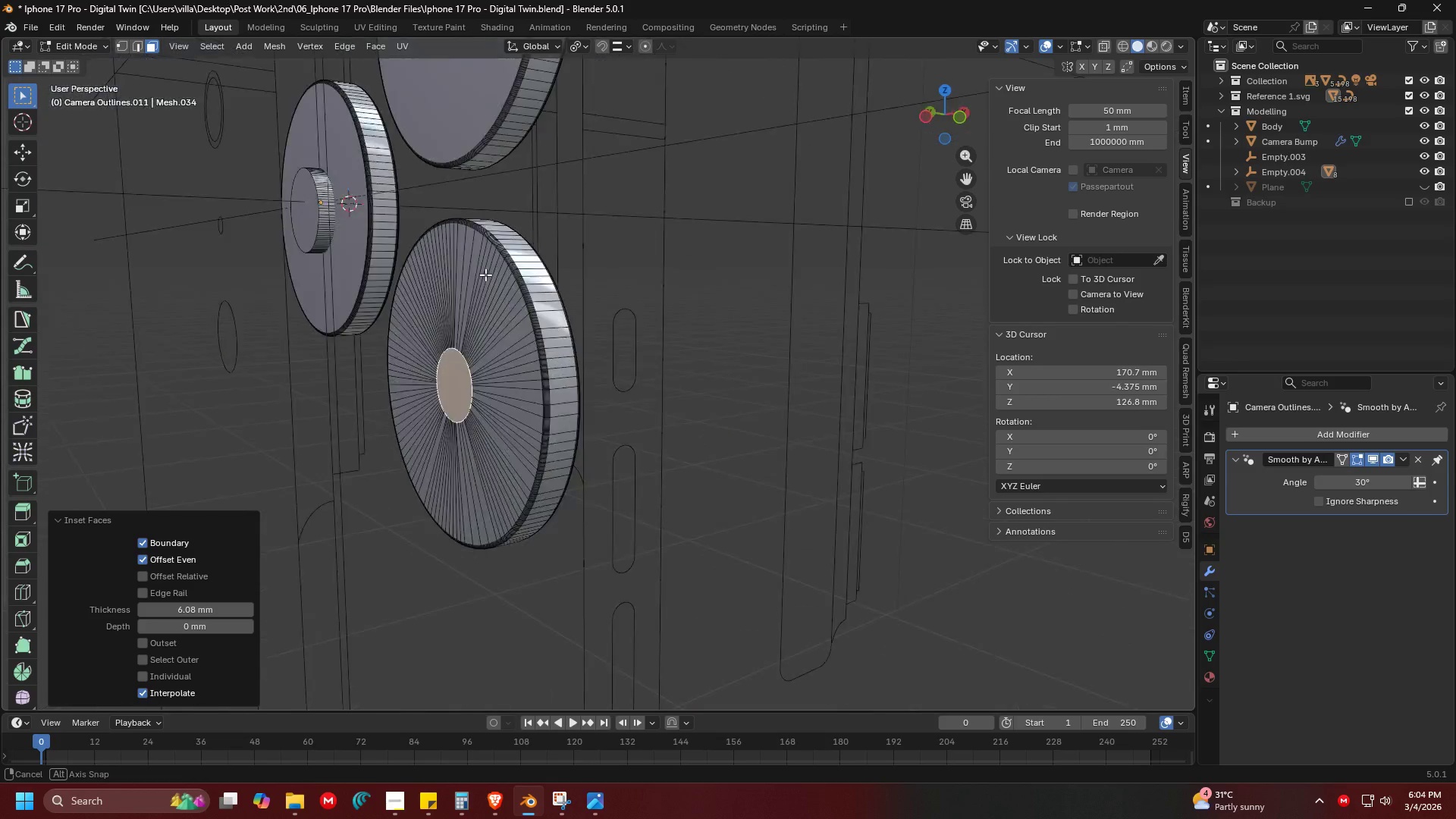 
key(Shift+ShiftLeft)
 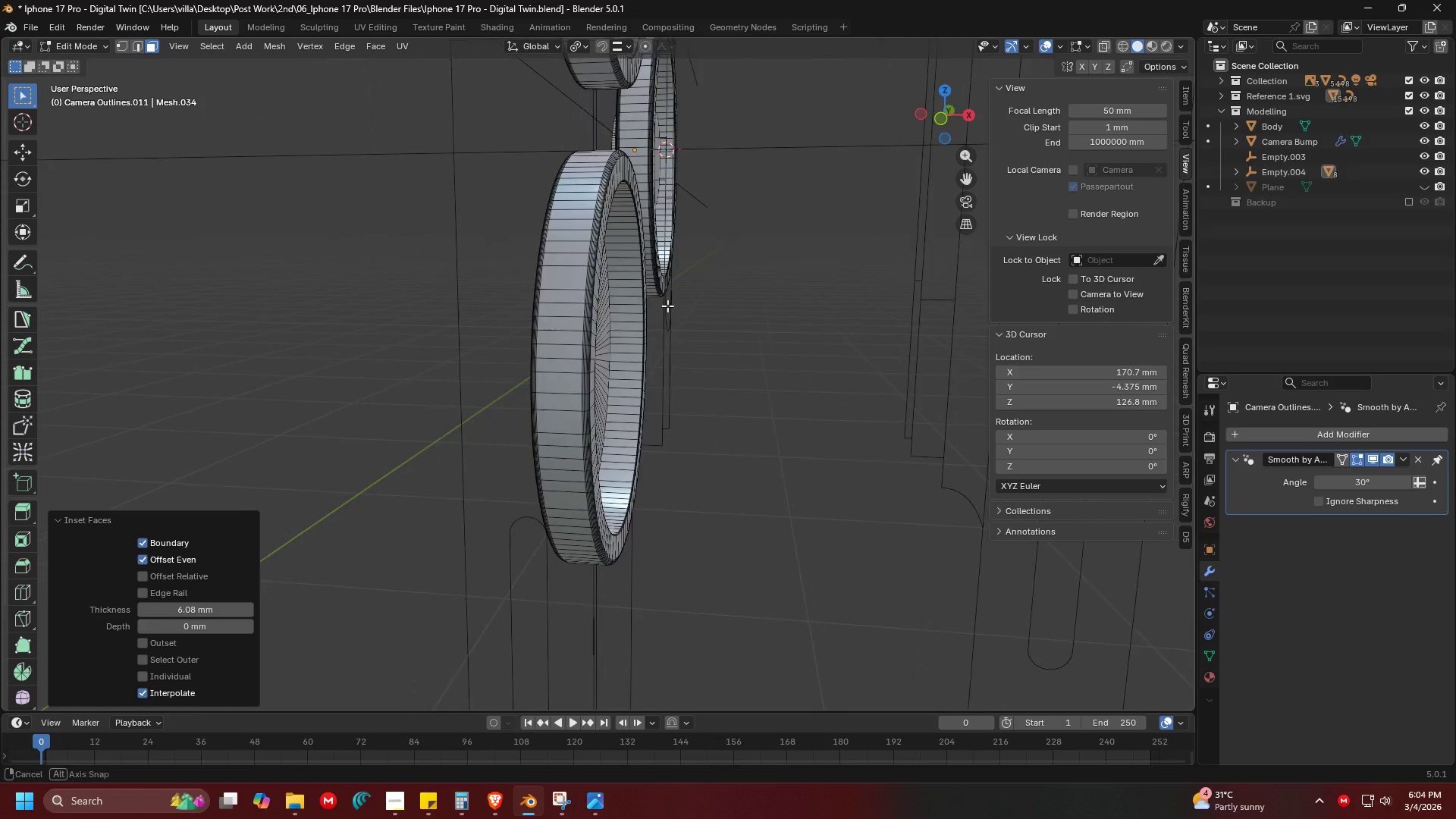 
scroll: coordinate [402, 278], scroll_direction: up, amount: 4.0
 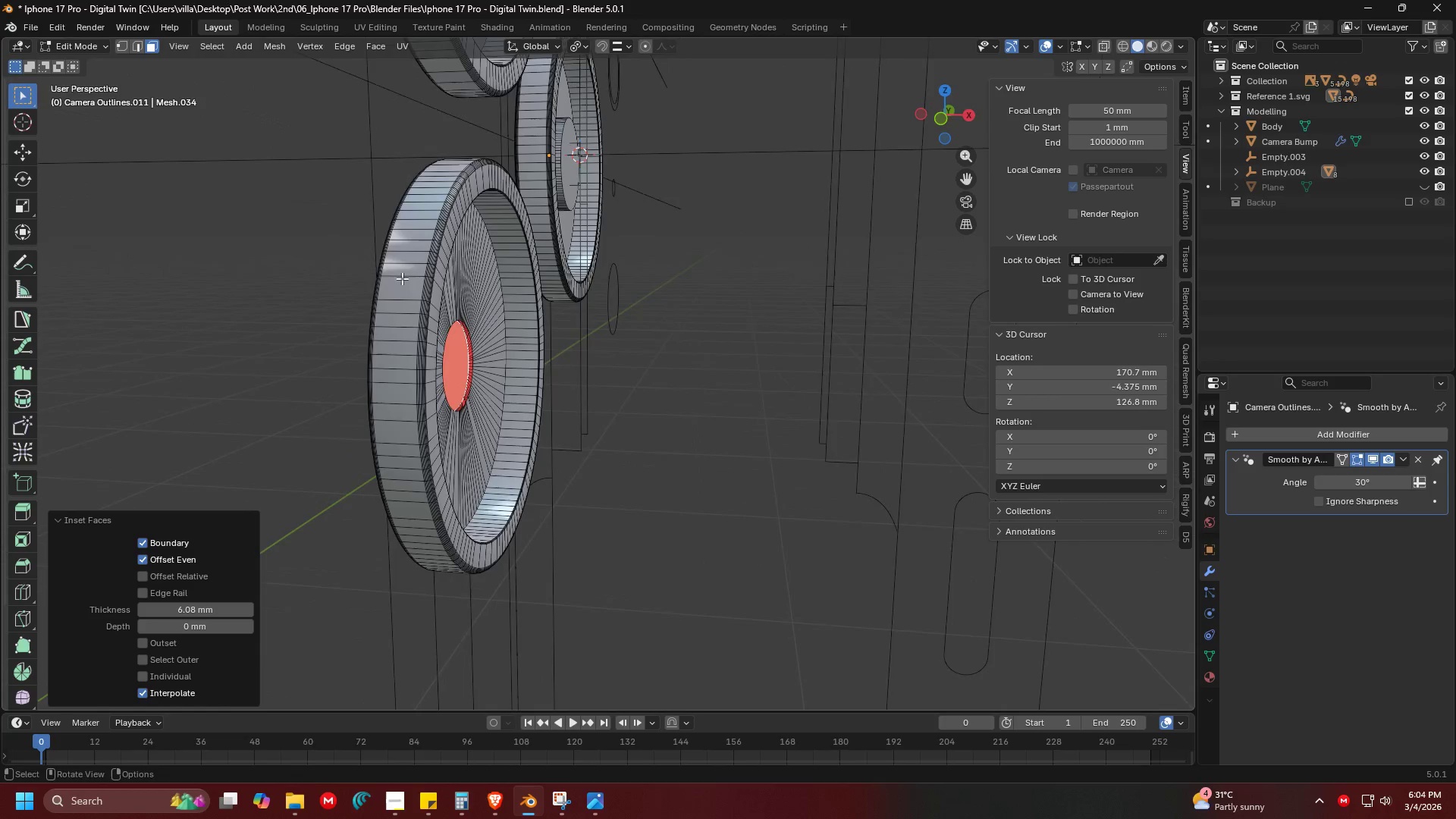 
key(X)
 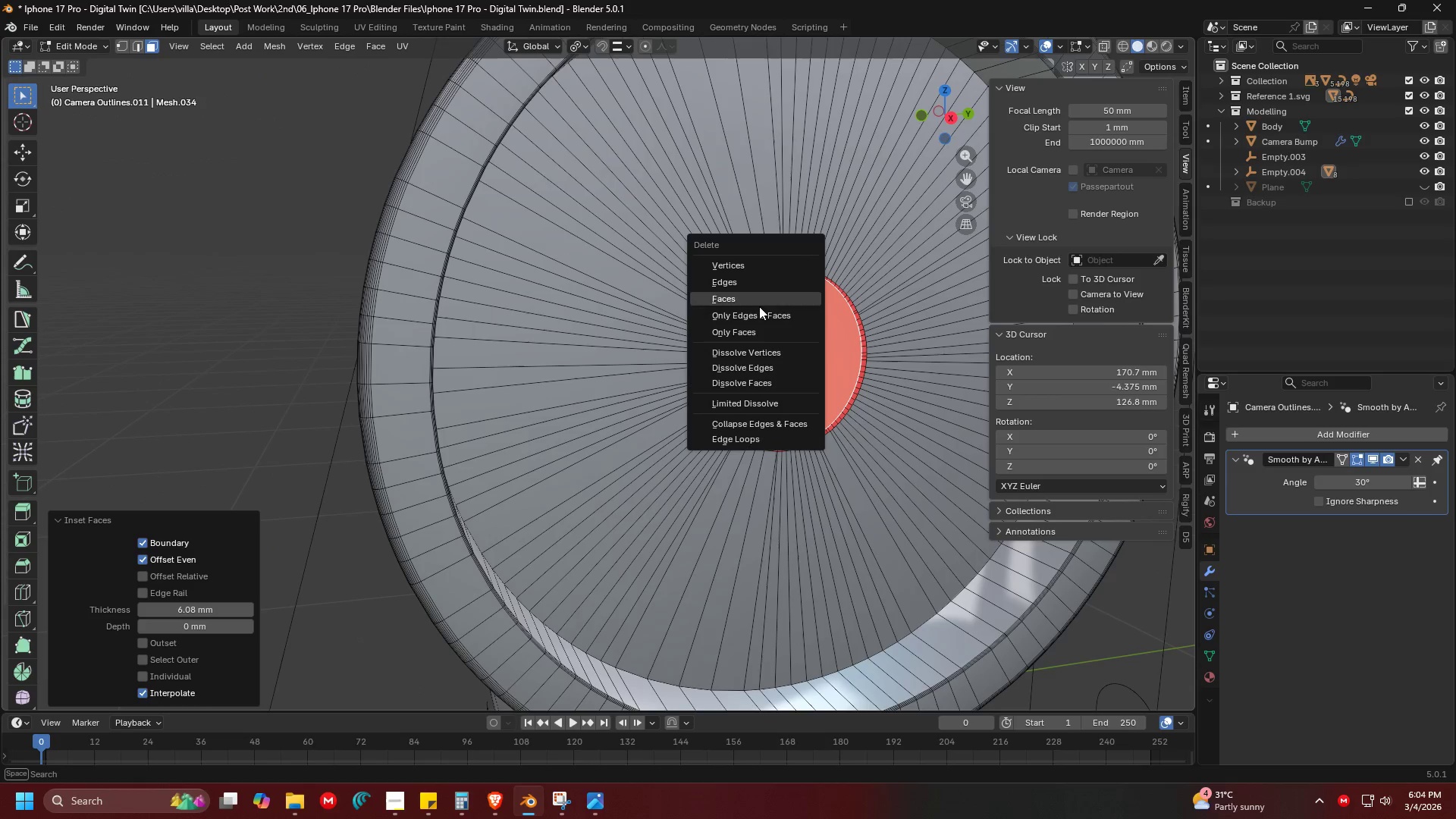 
scroll: coordinate [530, 306], scroll_direction: up, amount: 5.0
 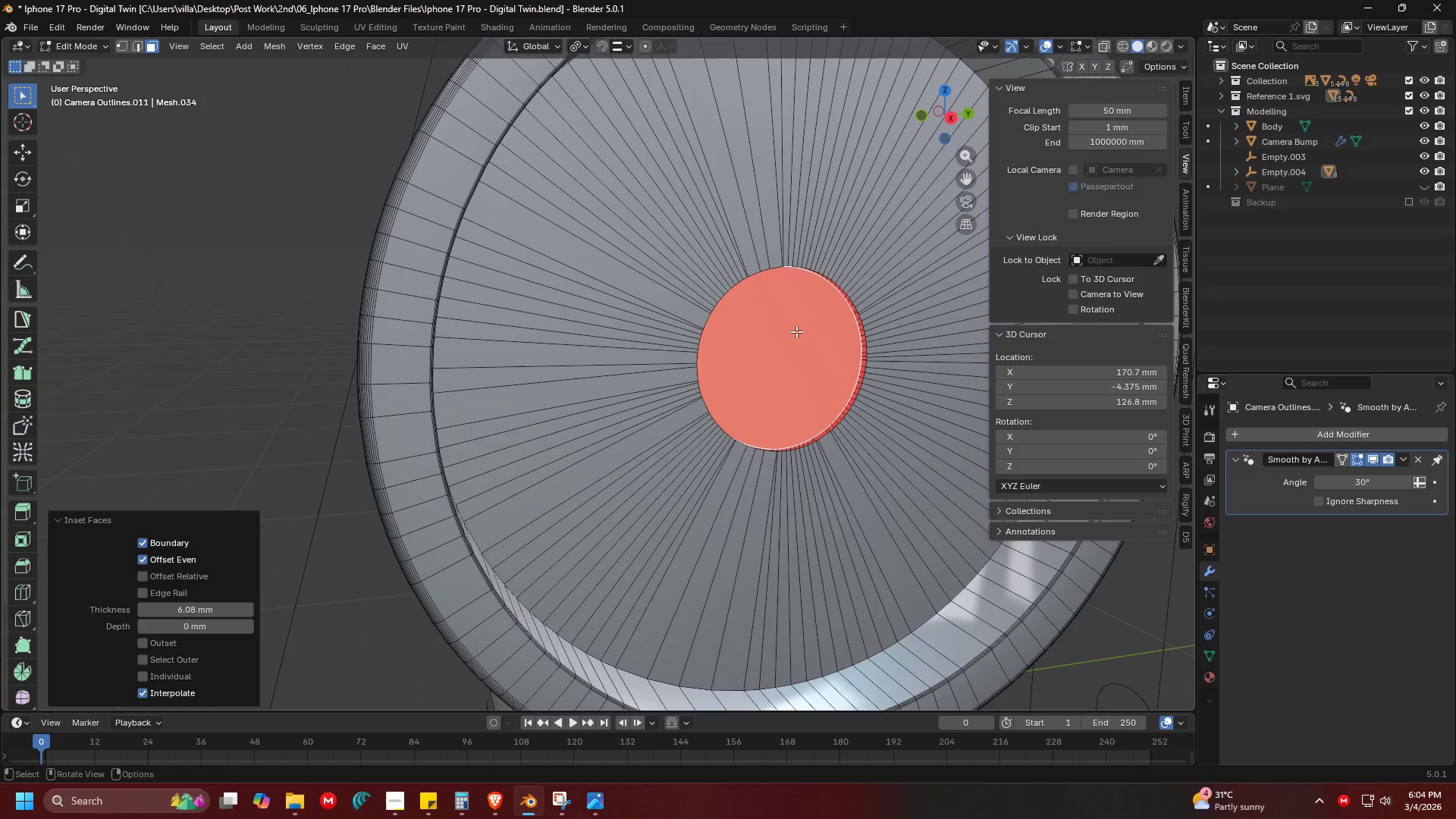 
left_click([758, 327])
 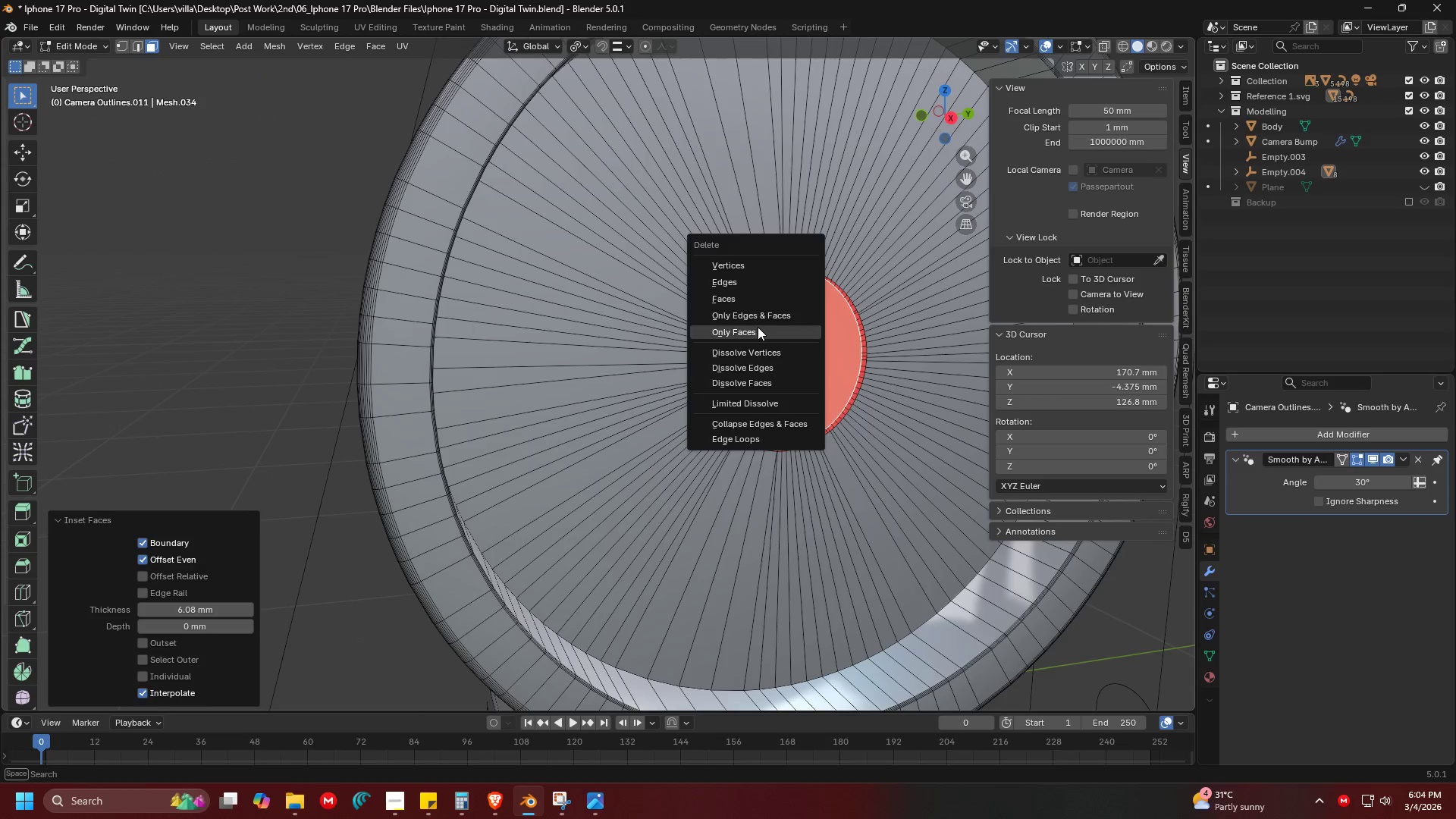 
key(Shift+ShiftLeft)
 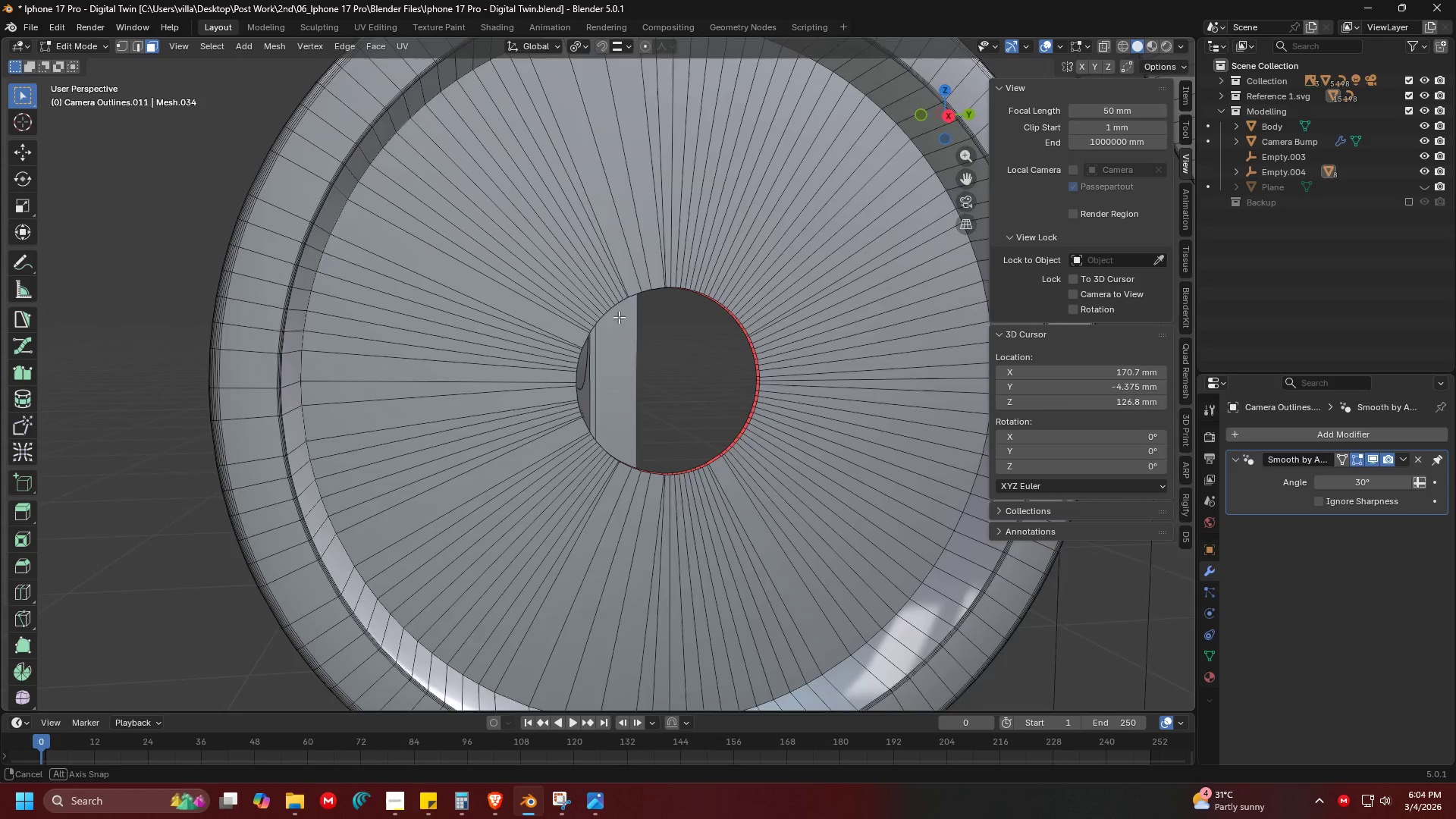 
key(Shift+ShiftLeft)
 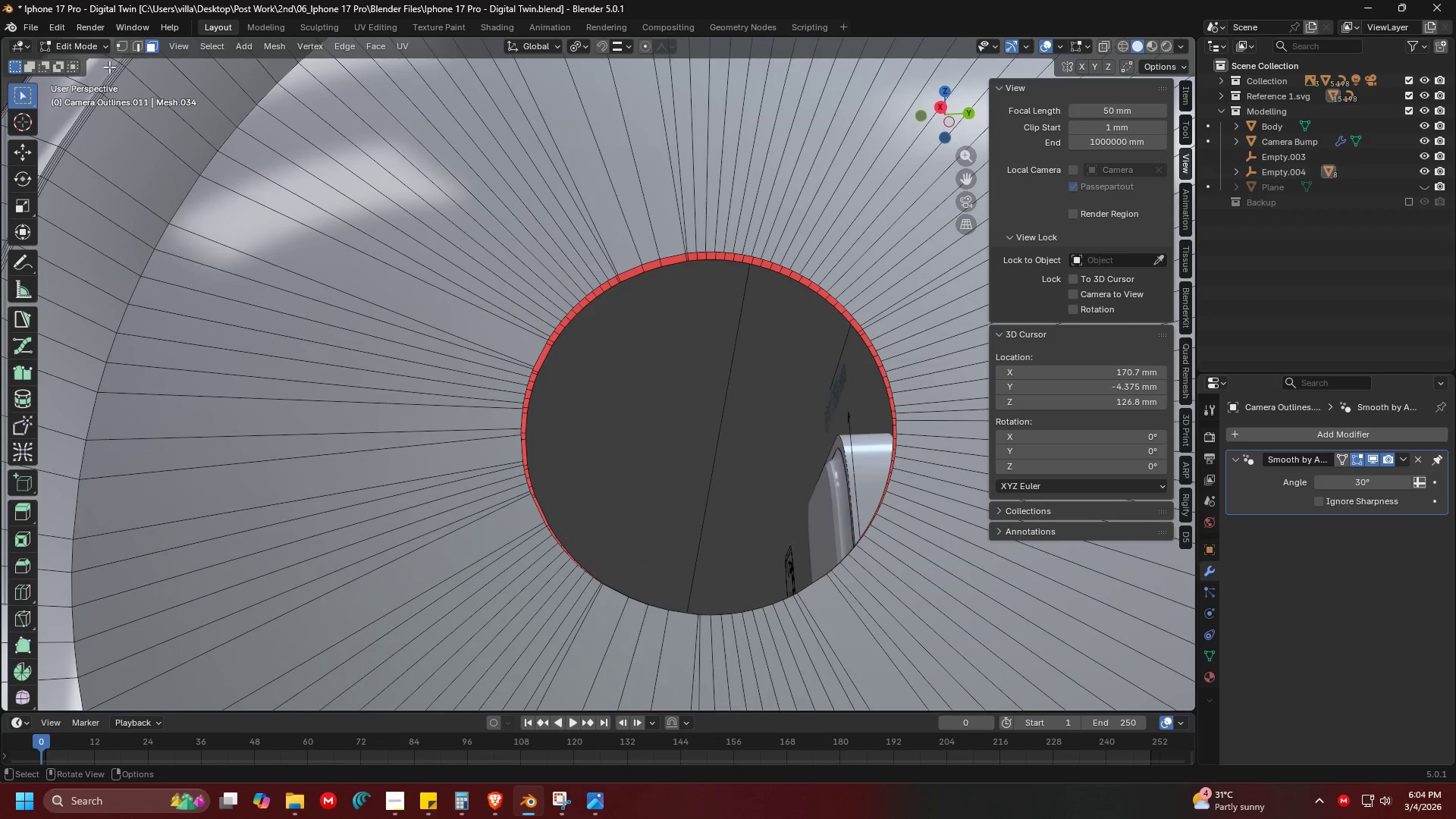 
scroll: coordinate [615, 276], scroll_direction: up, amount: 4.0
 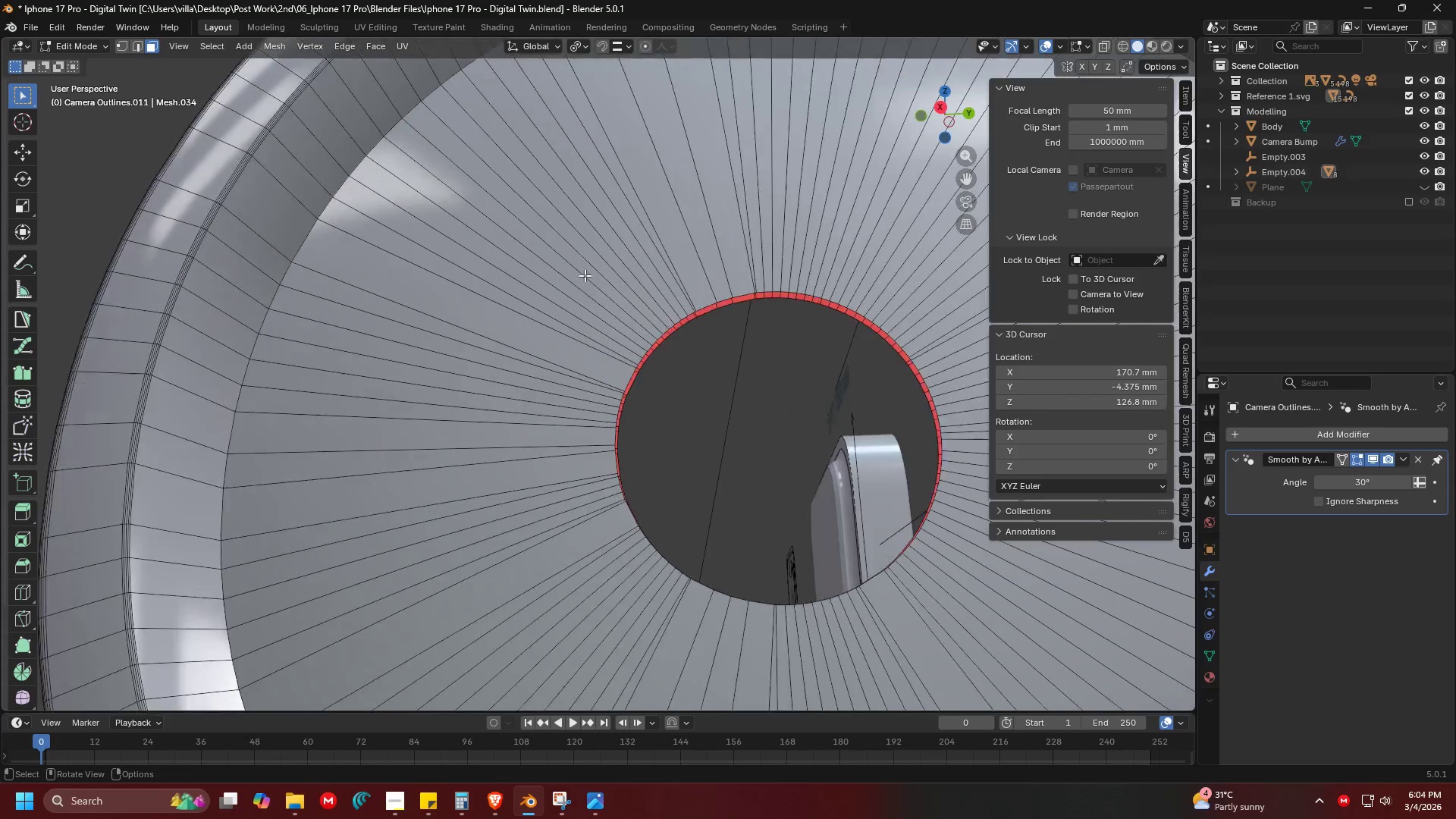 
left_click([129, 46])
 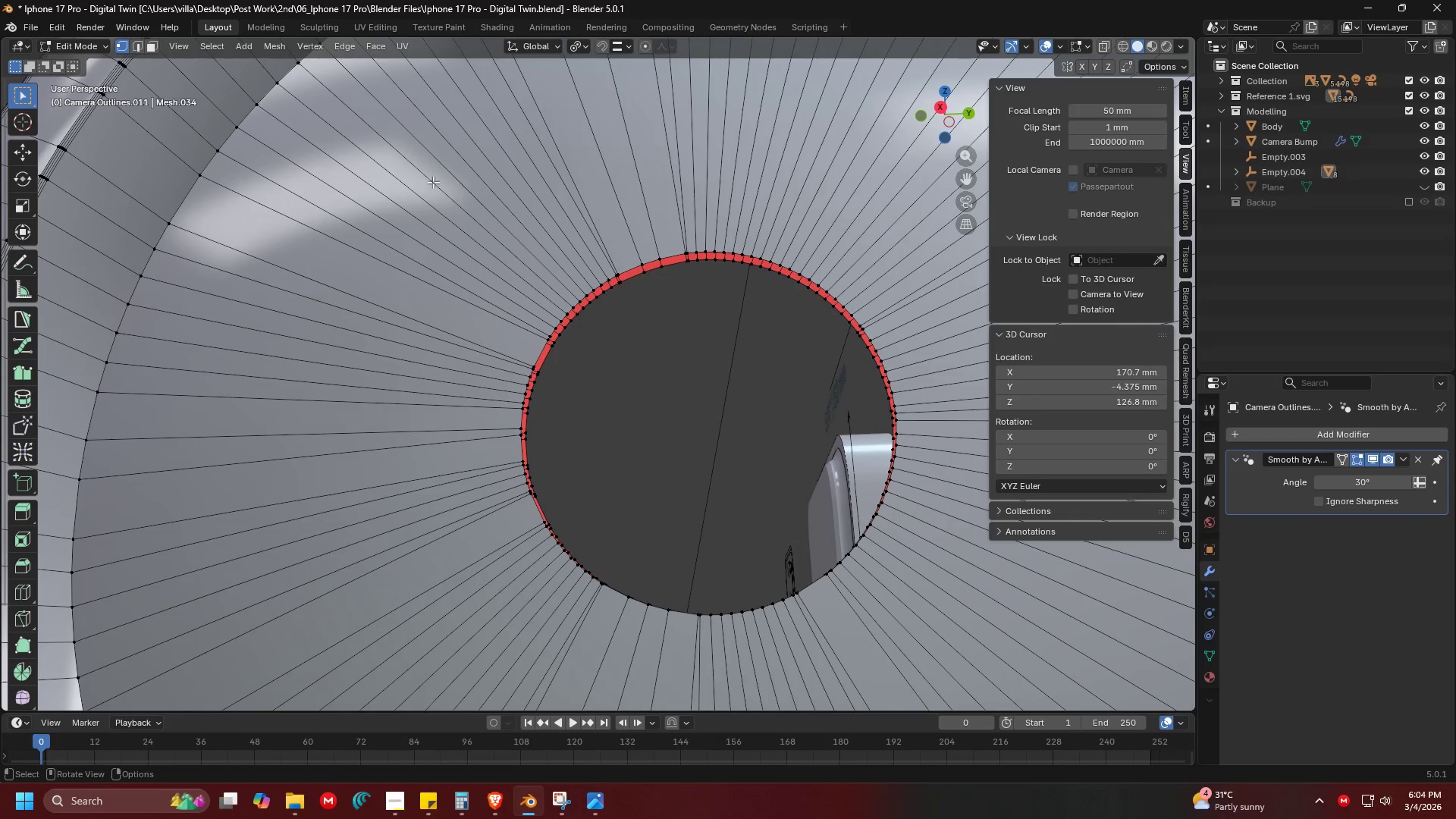 
hold_key(key=AltLeft, duration=0.83)
left_click([632, 248])
 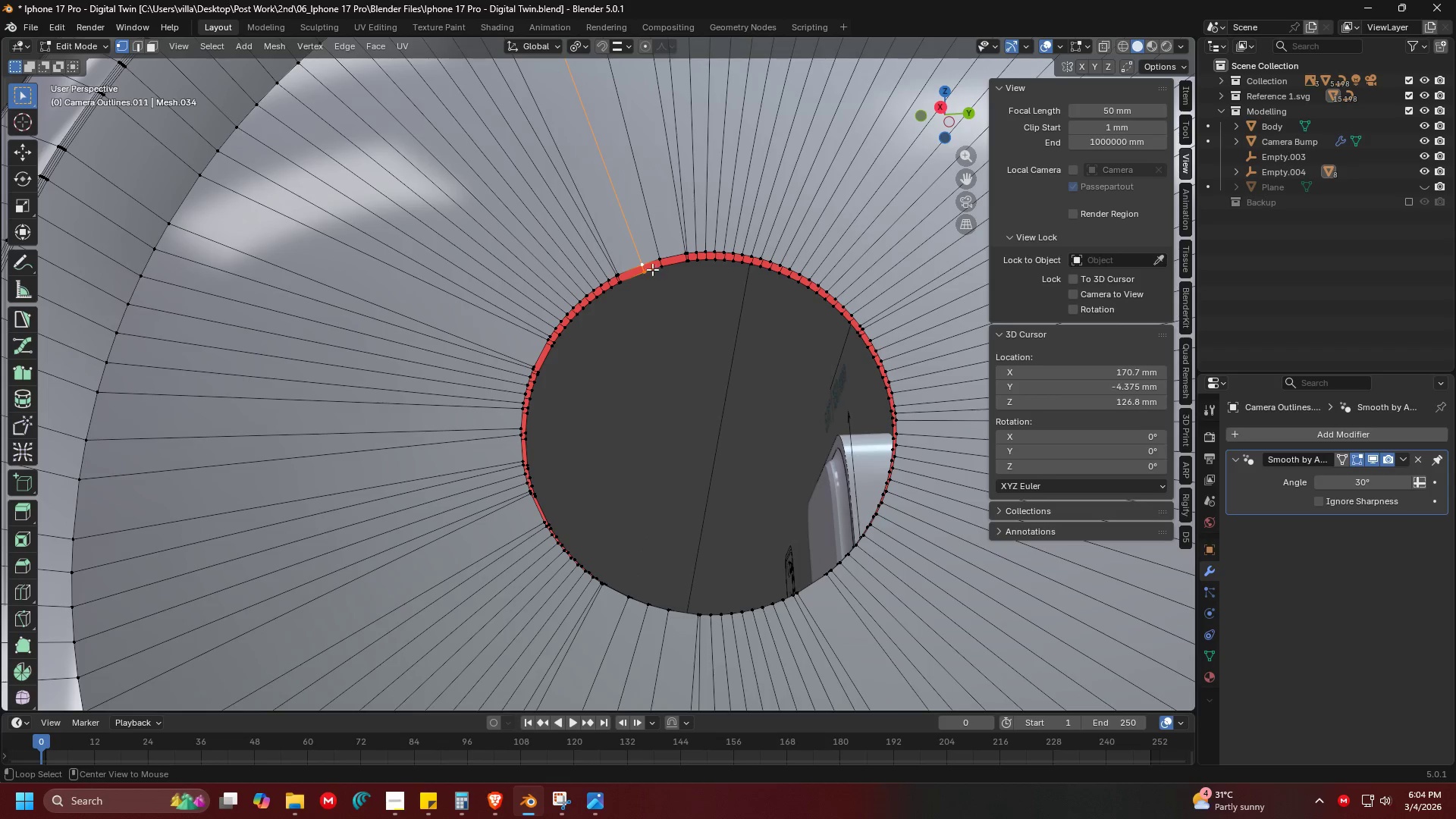 
key(Control+ControlLeft)
 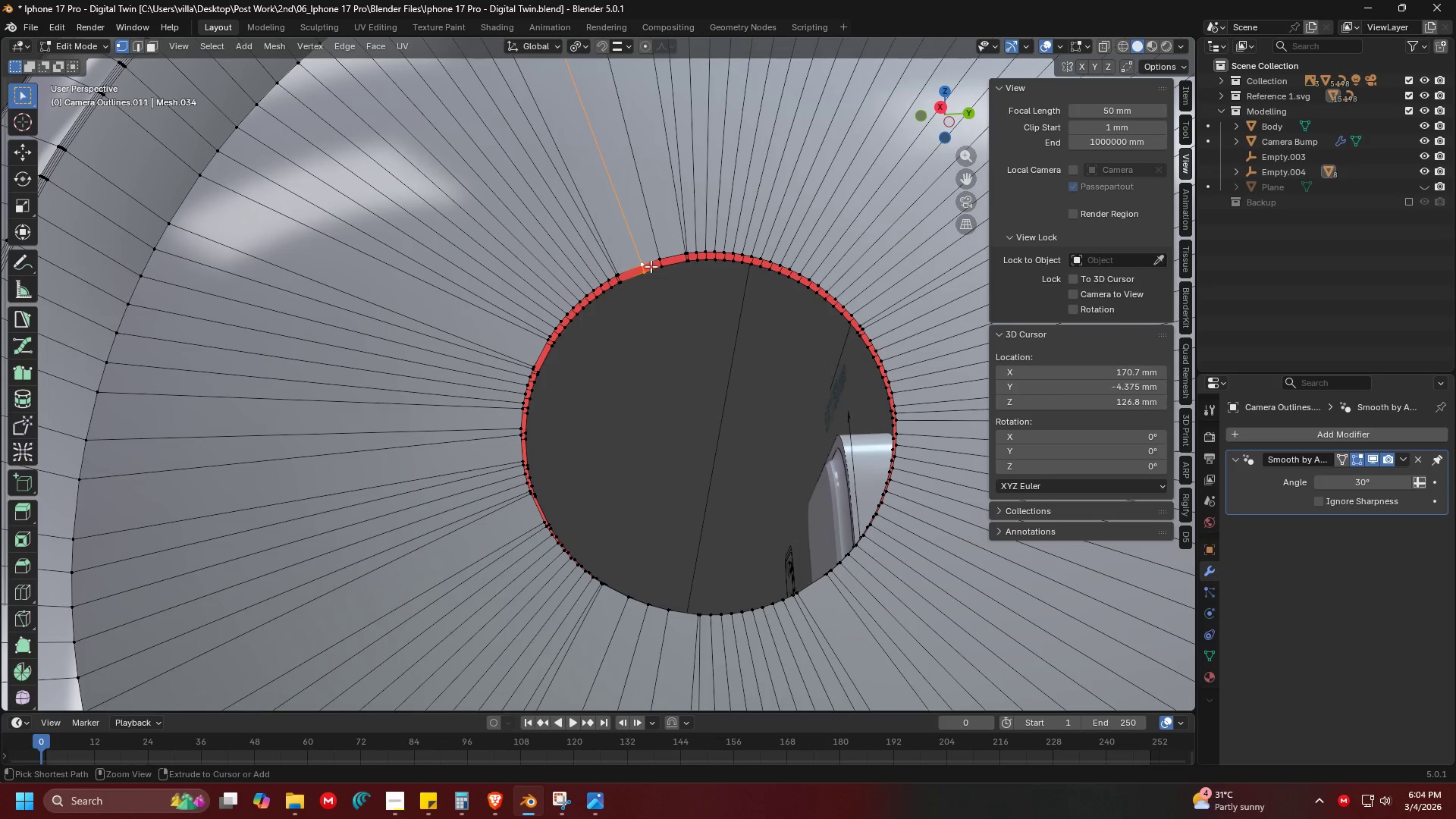 
key(Control+Z)
 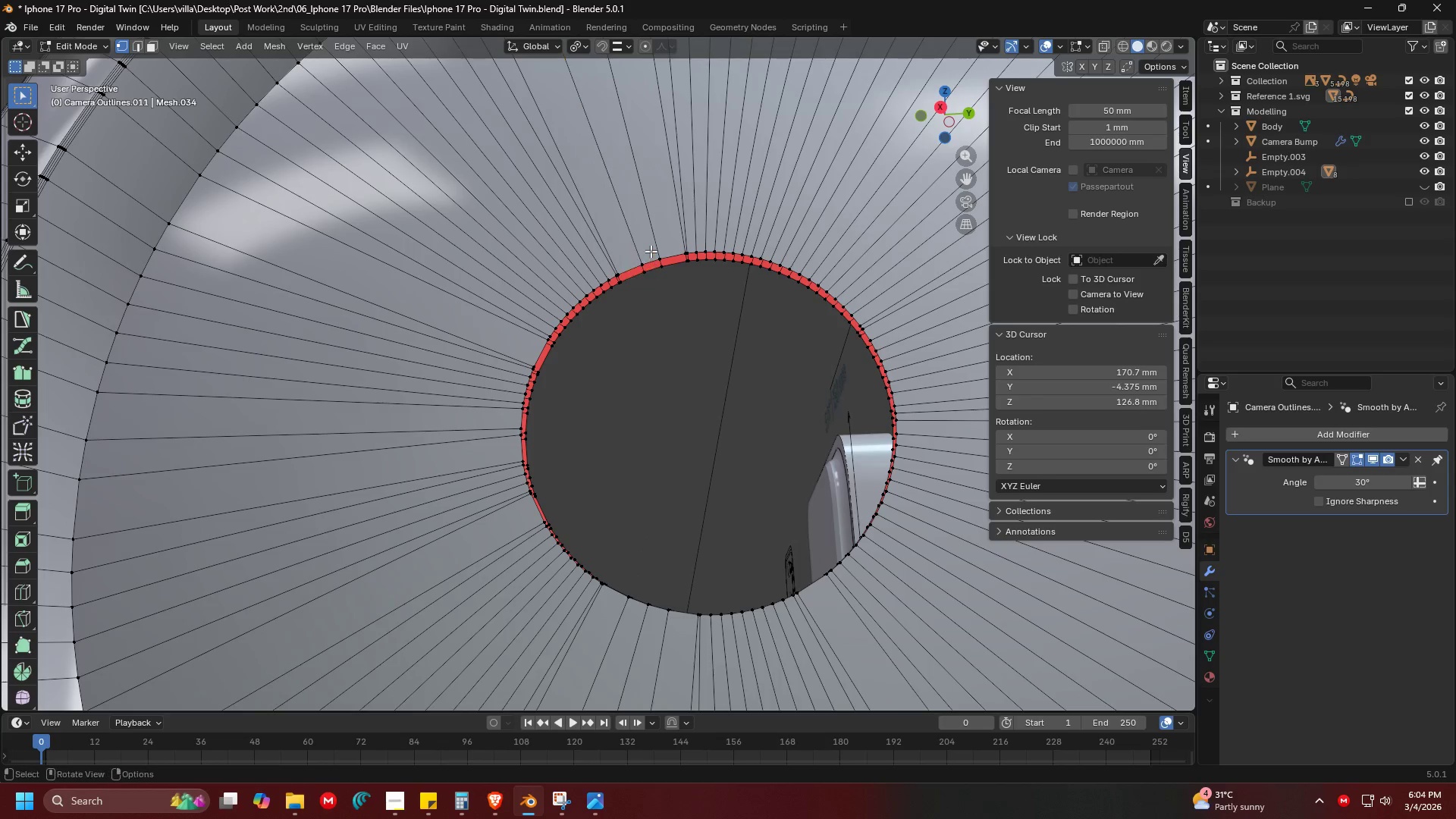 
hold_key(key=AltLeft, duration=1.28)
left_click([660, 258])
 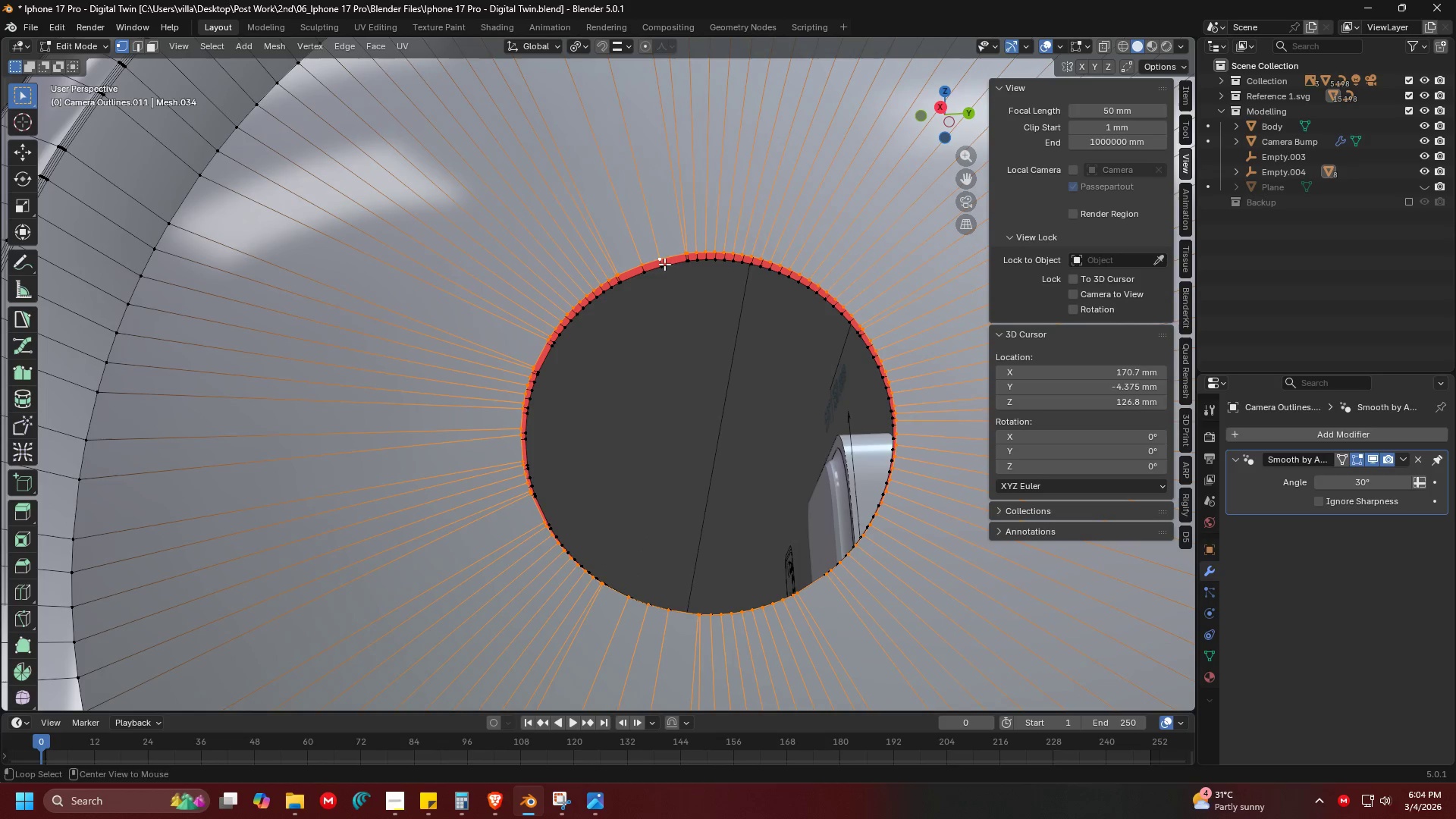 
hold_key(key=ShiftLeft, duration=0.48)
left_click([664, 268])
 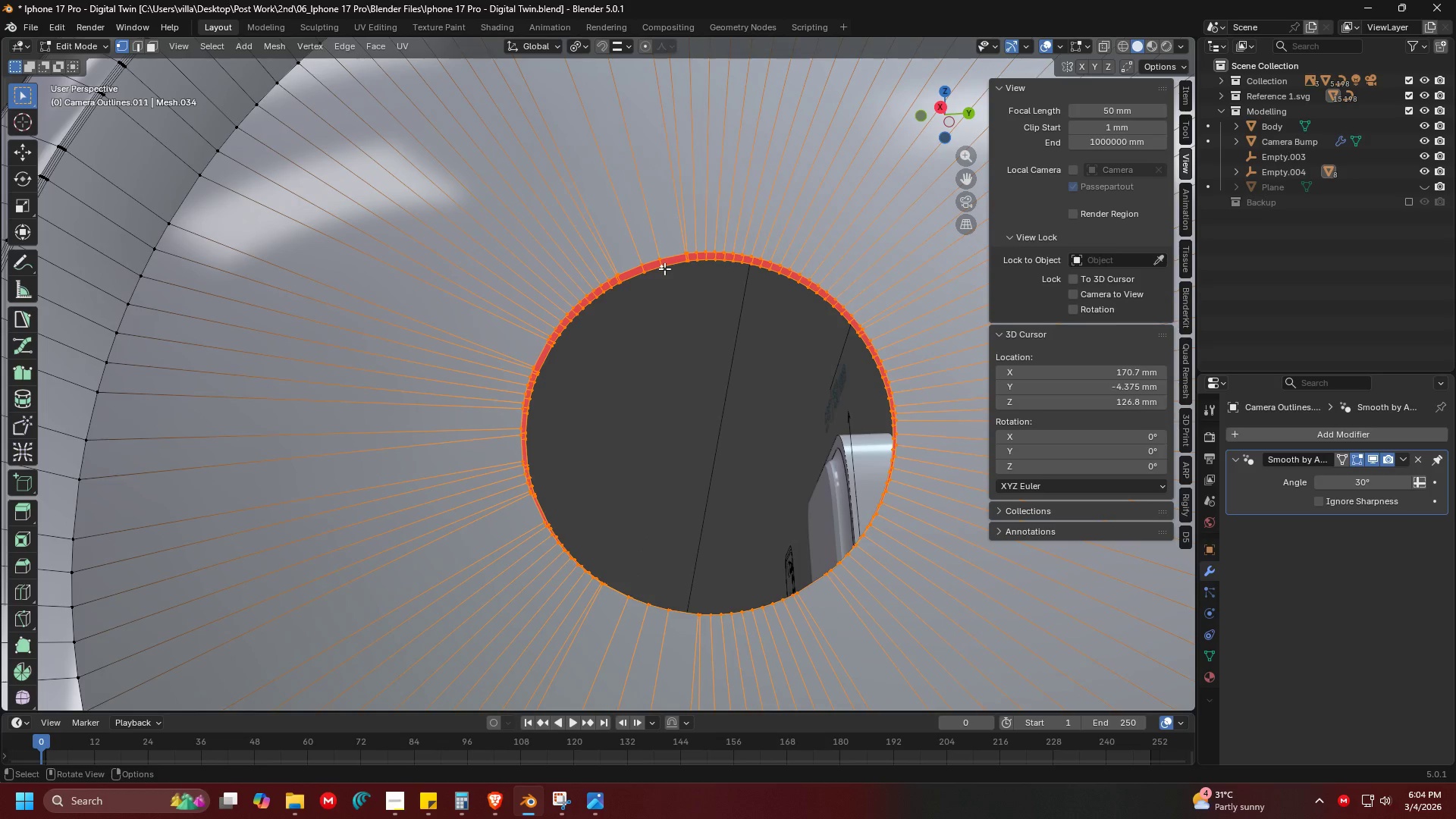 
key(Control+E)
 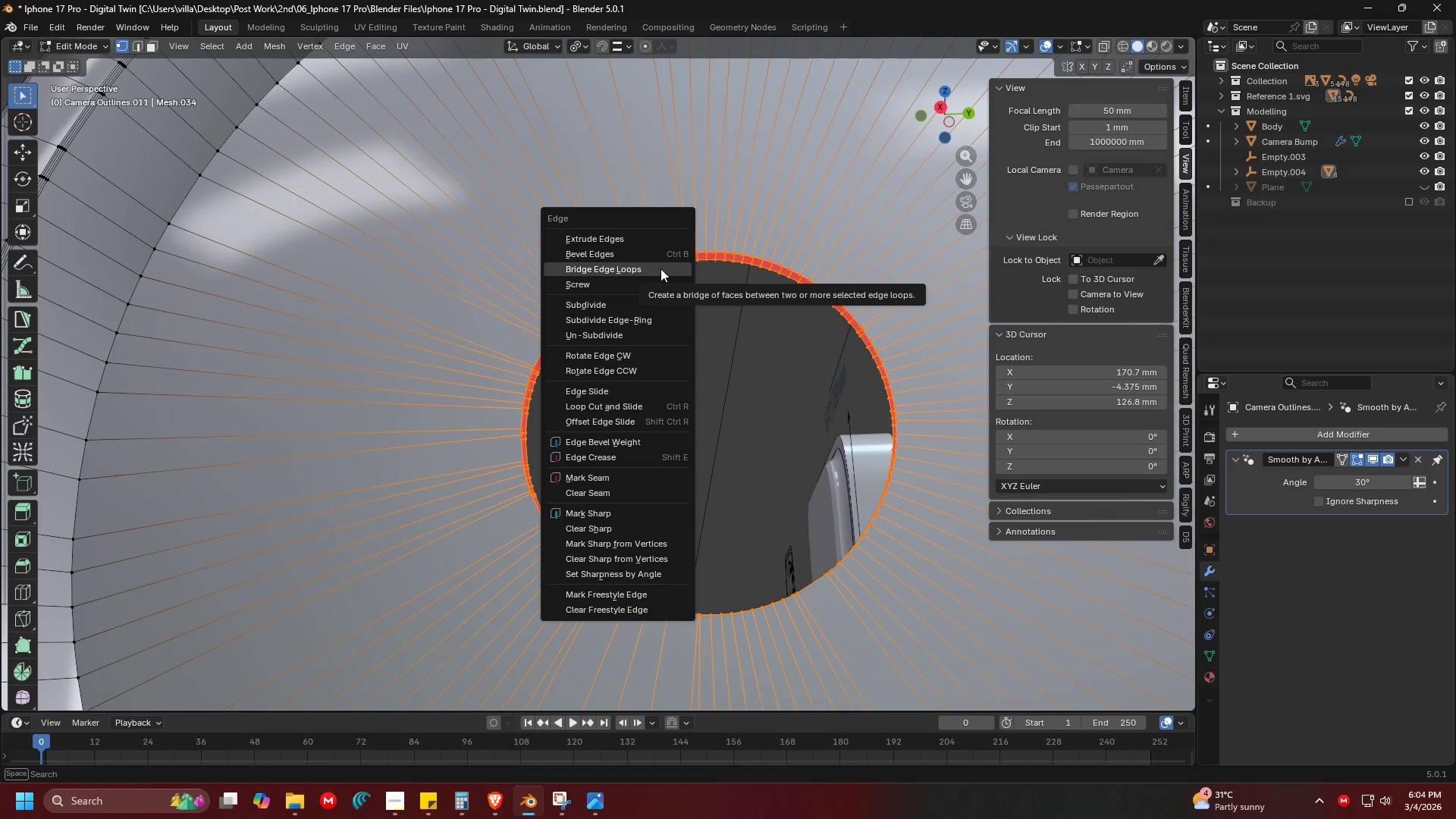 
left_click([661, 268])
 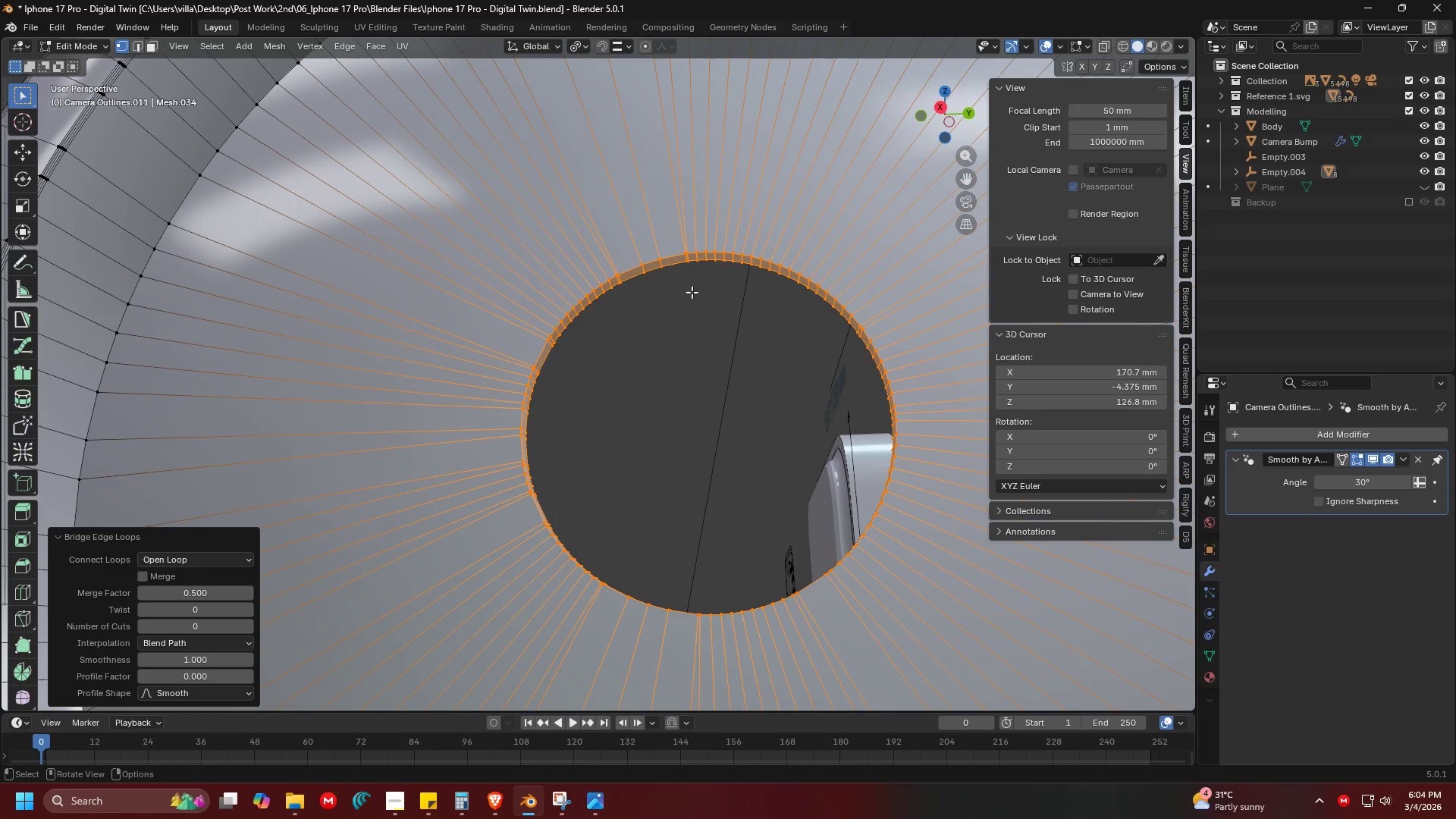 
key(Shift+ShiftLeft)
 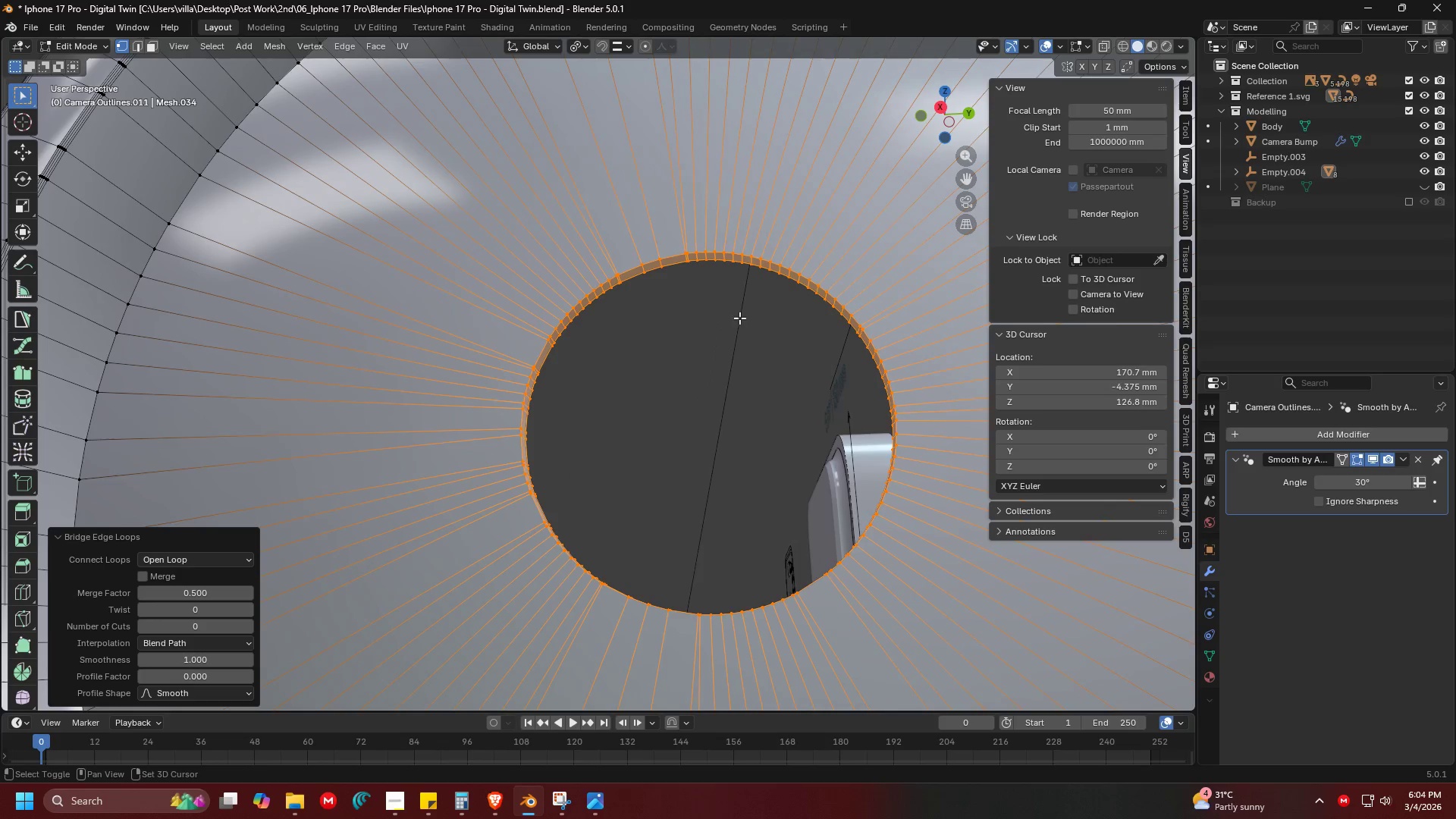 
scroll: coordinate [542, 236], scroll_direction: down, amount: 2.0
 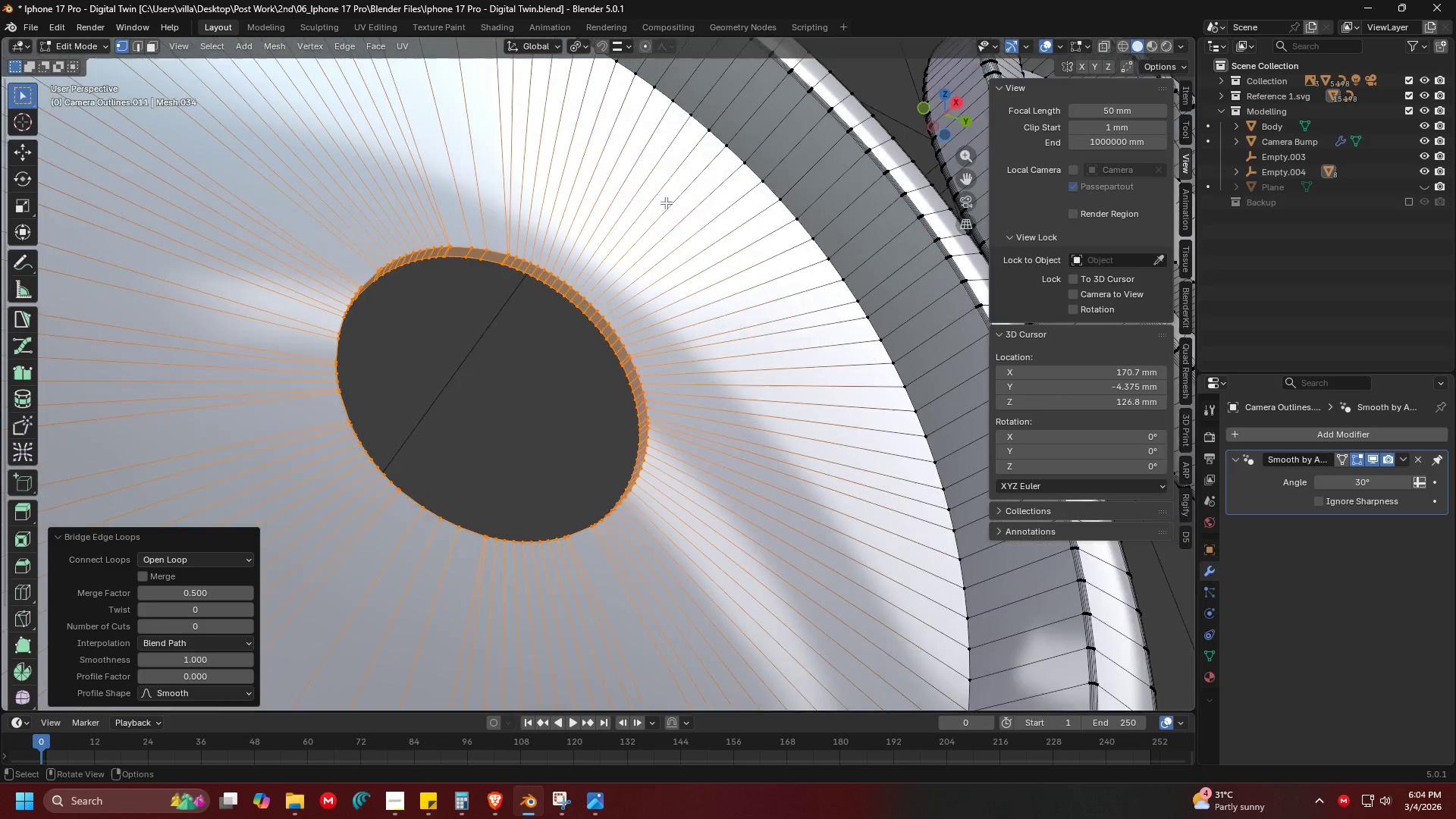 
key(Tab)
 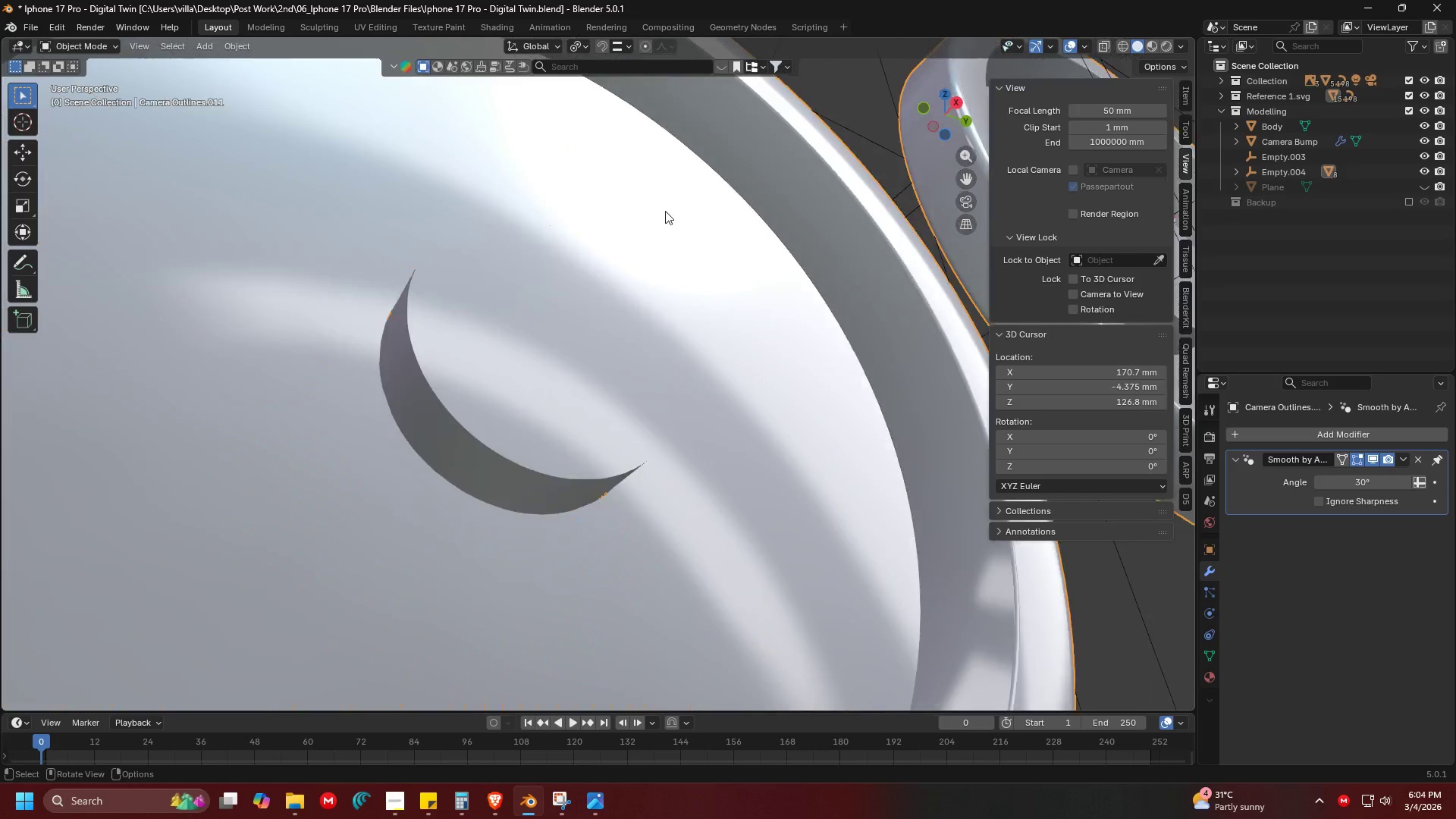 
scroll: coordinate [656, 248], scroll_direction: down, amount: 6.0
 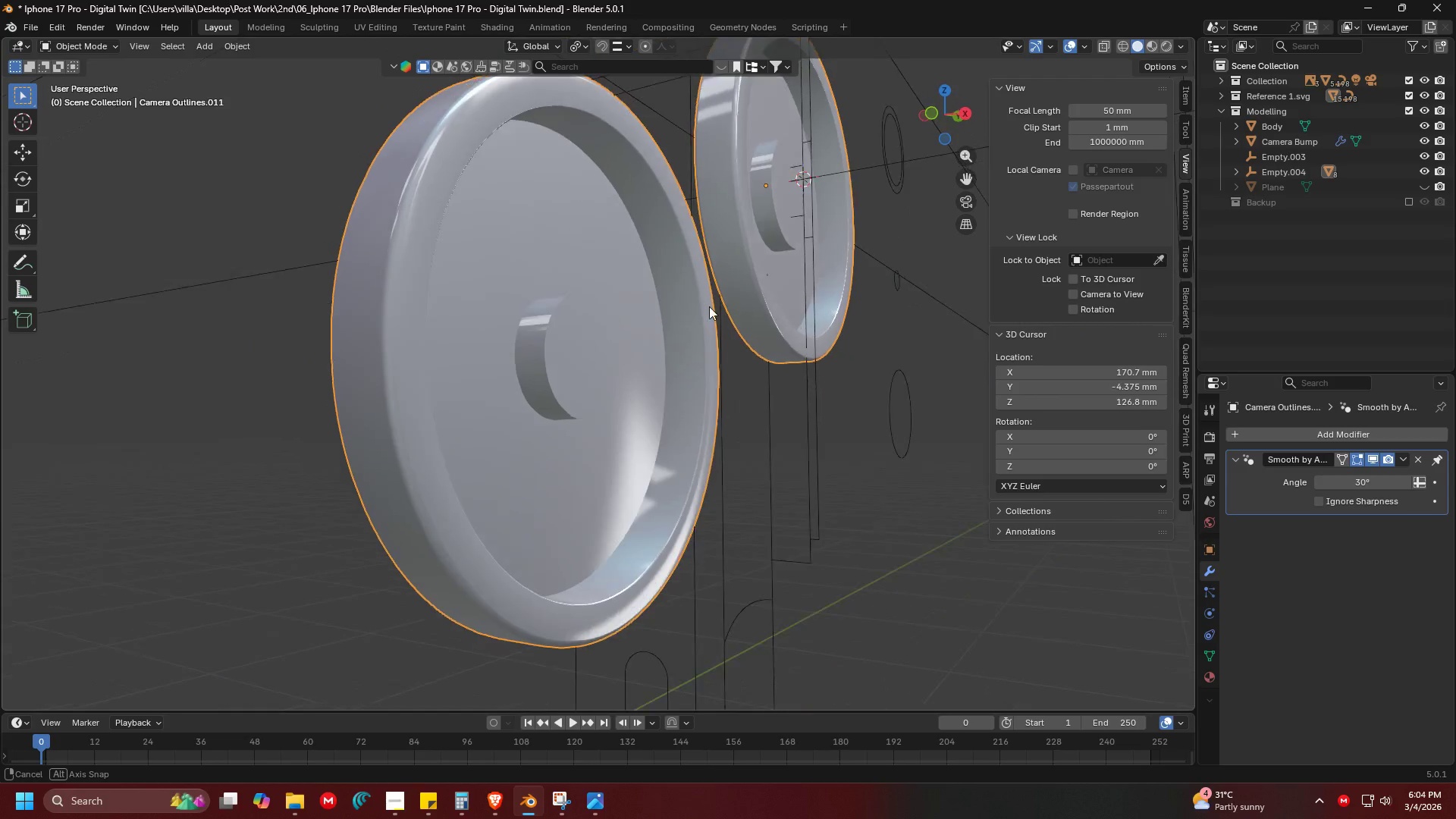 
scroll: coordinate [676, 337], scroll_direction: up, amount: 1.0
 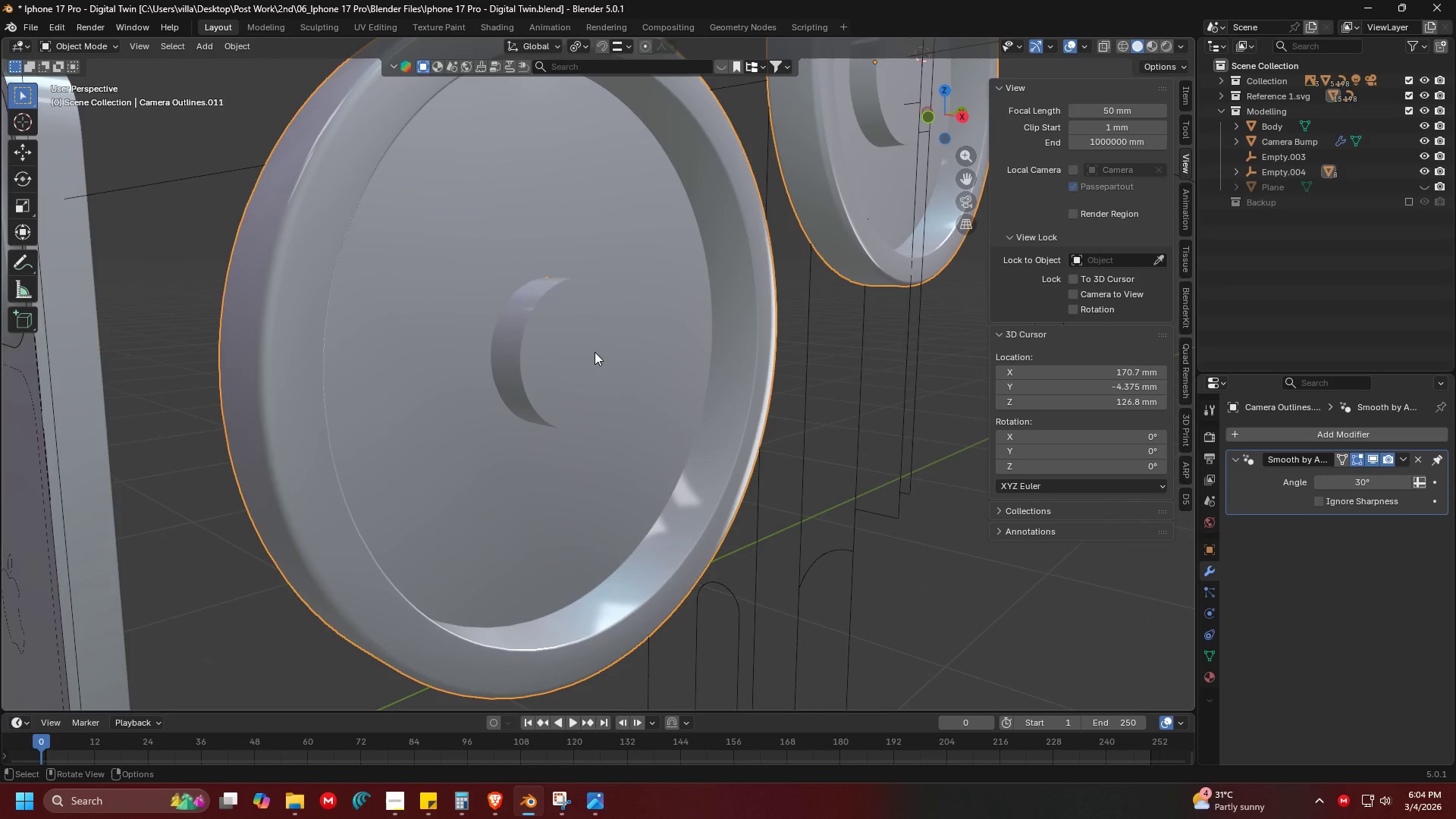 
key(Tab)
 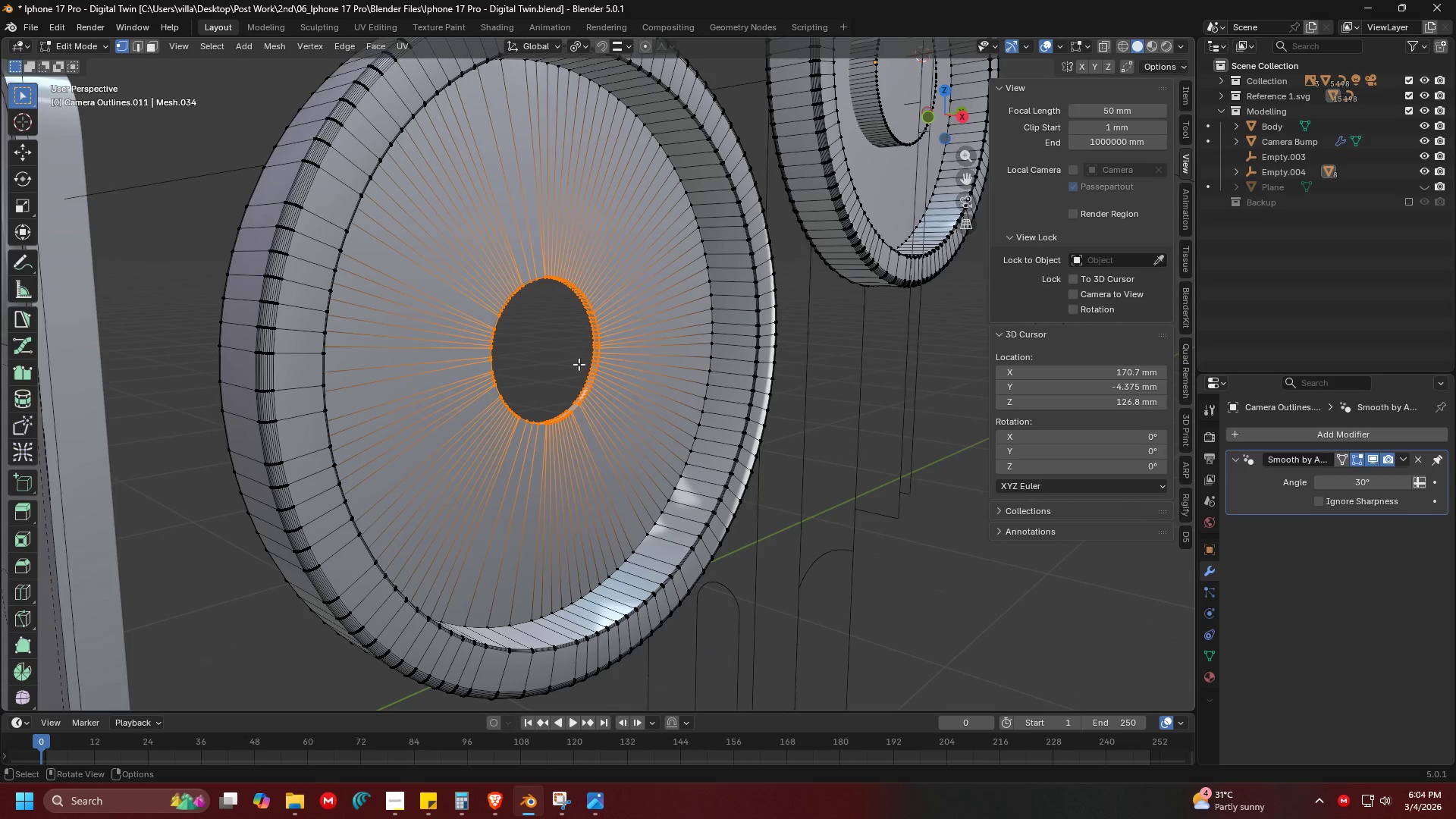 
left_click([568, 359])
 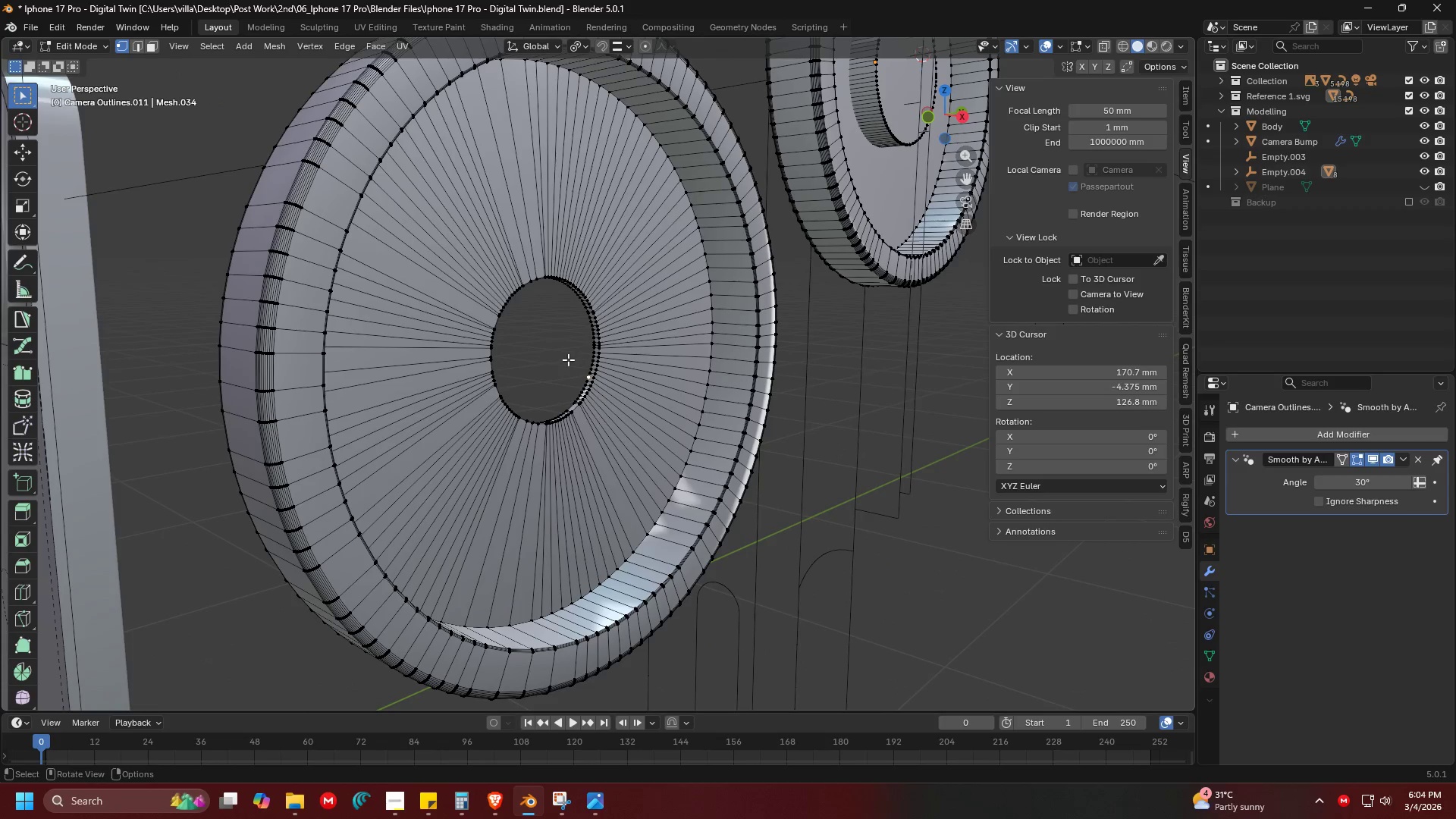 
hold_key(key=AltLeft, duration=0.59)
 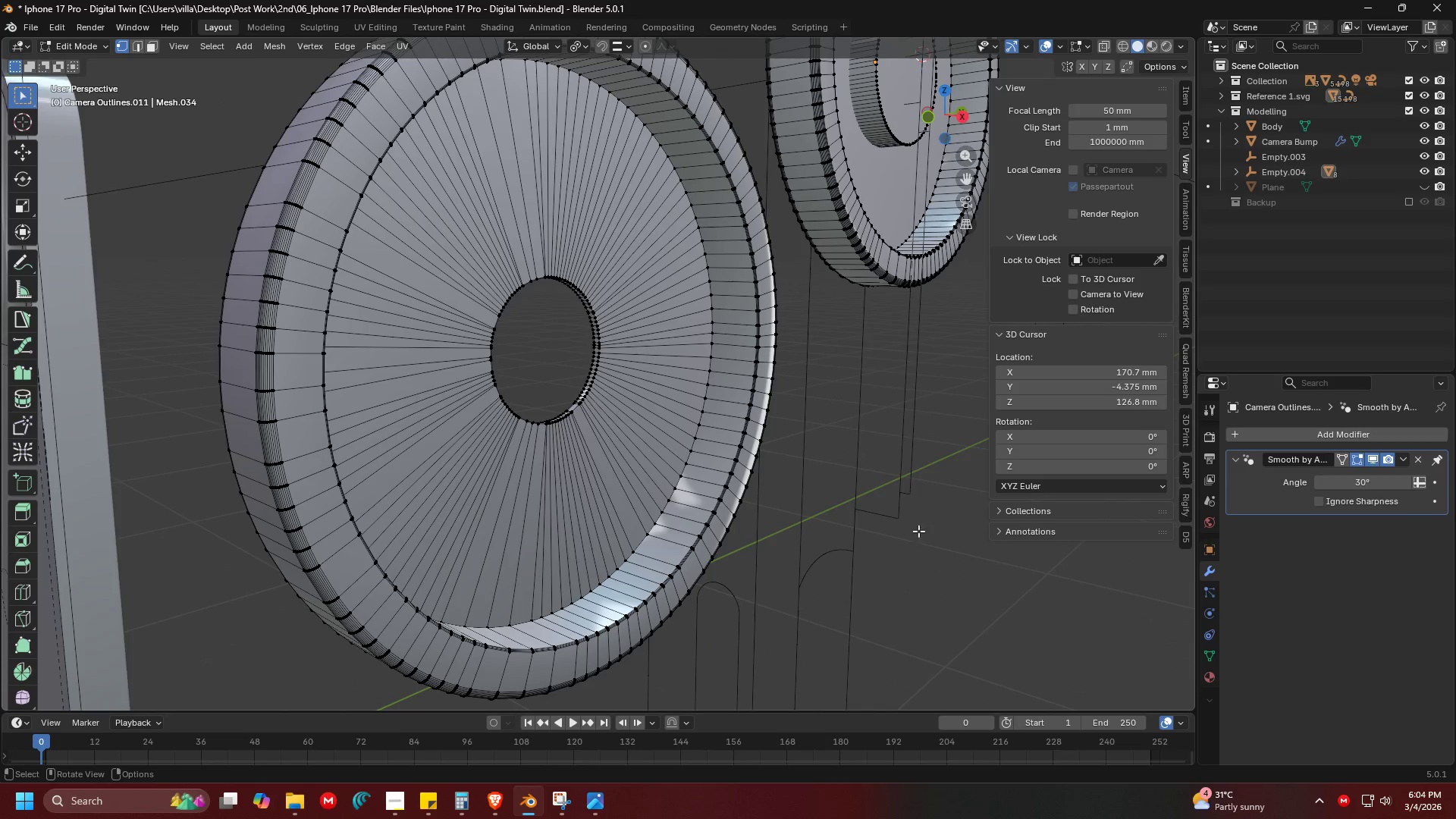 
key(Alt+H)
 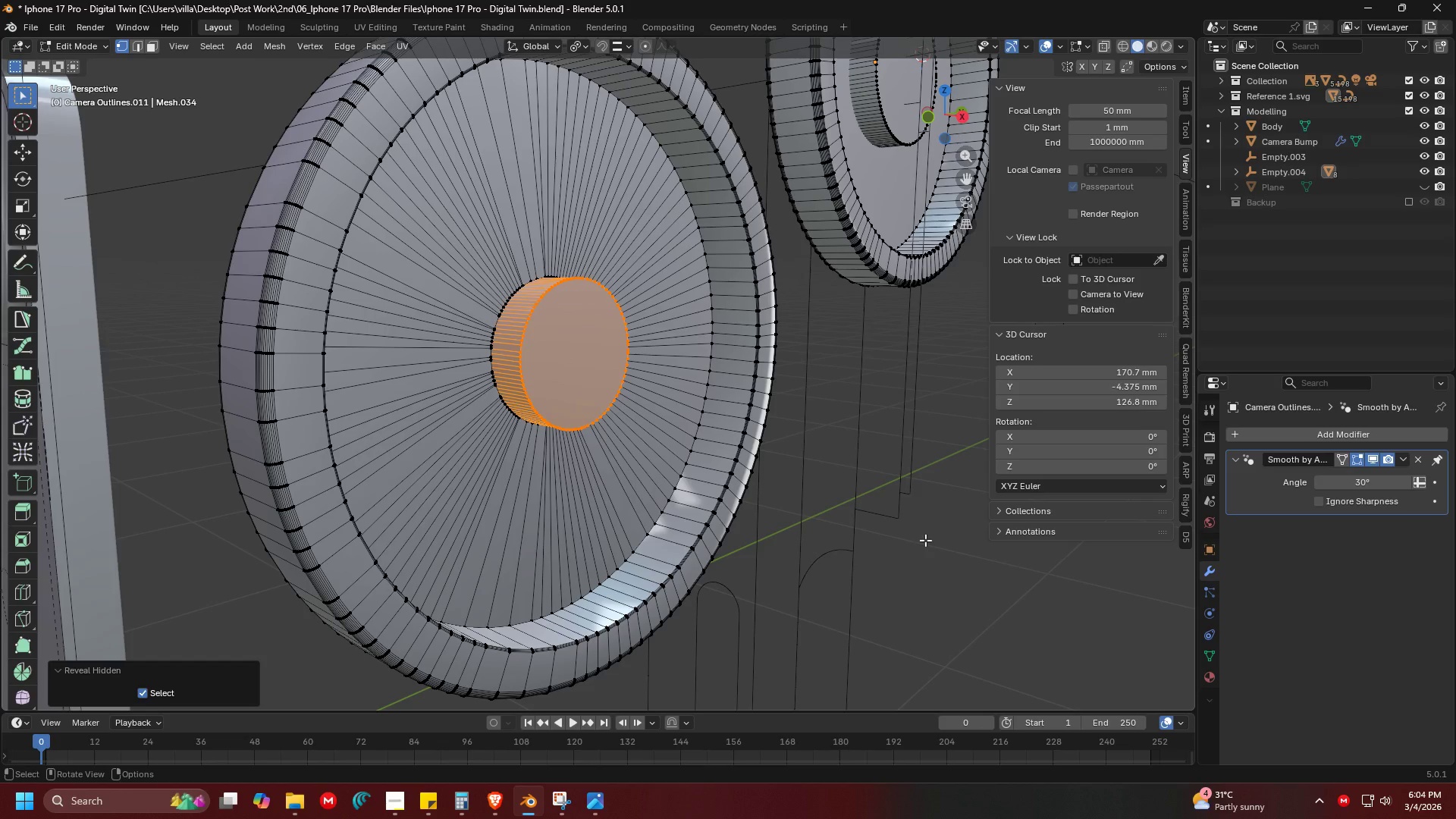 
key(P)
 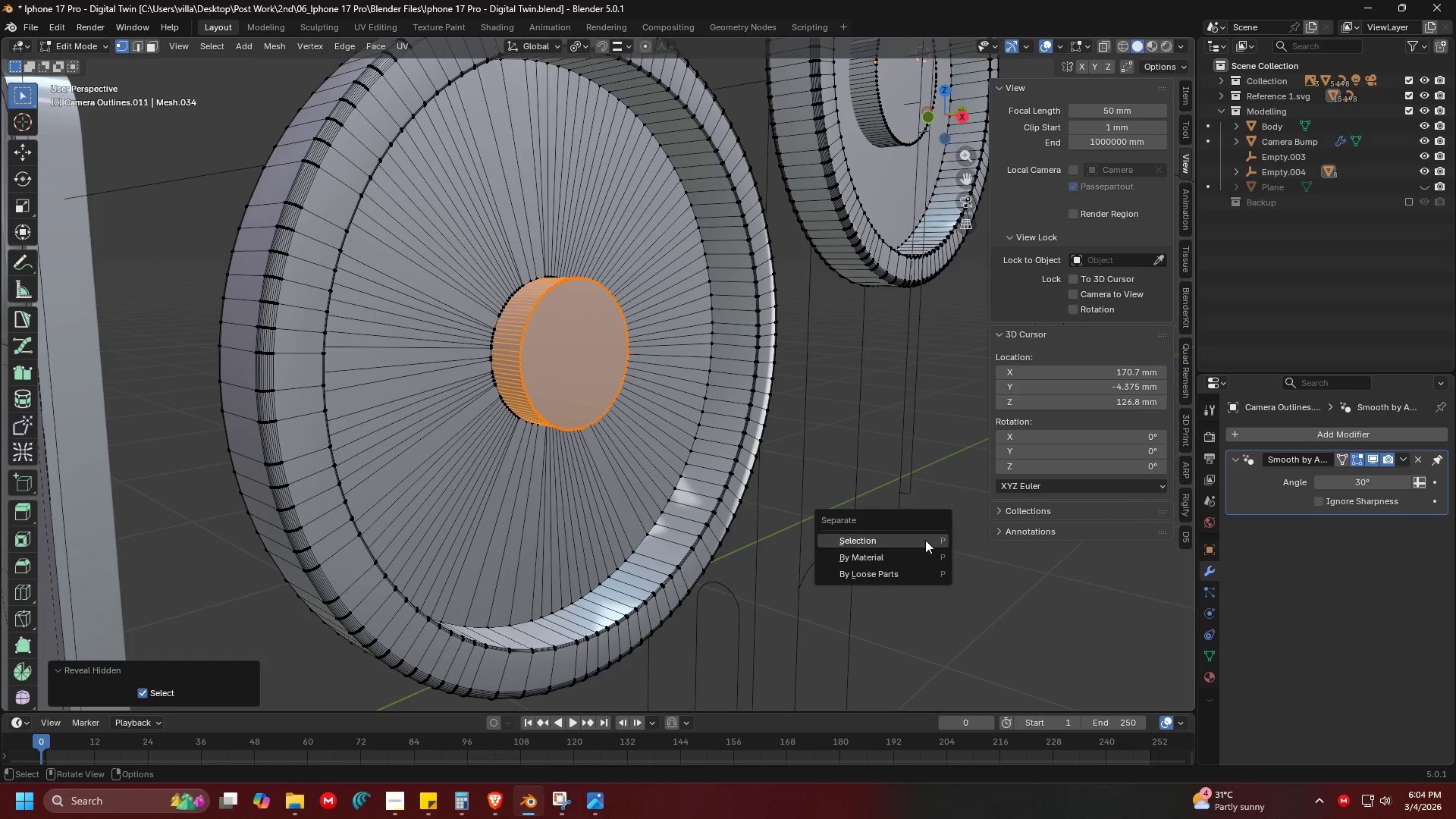 
left_click([925, 540])
 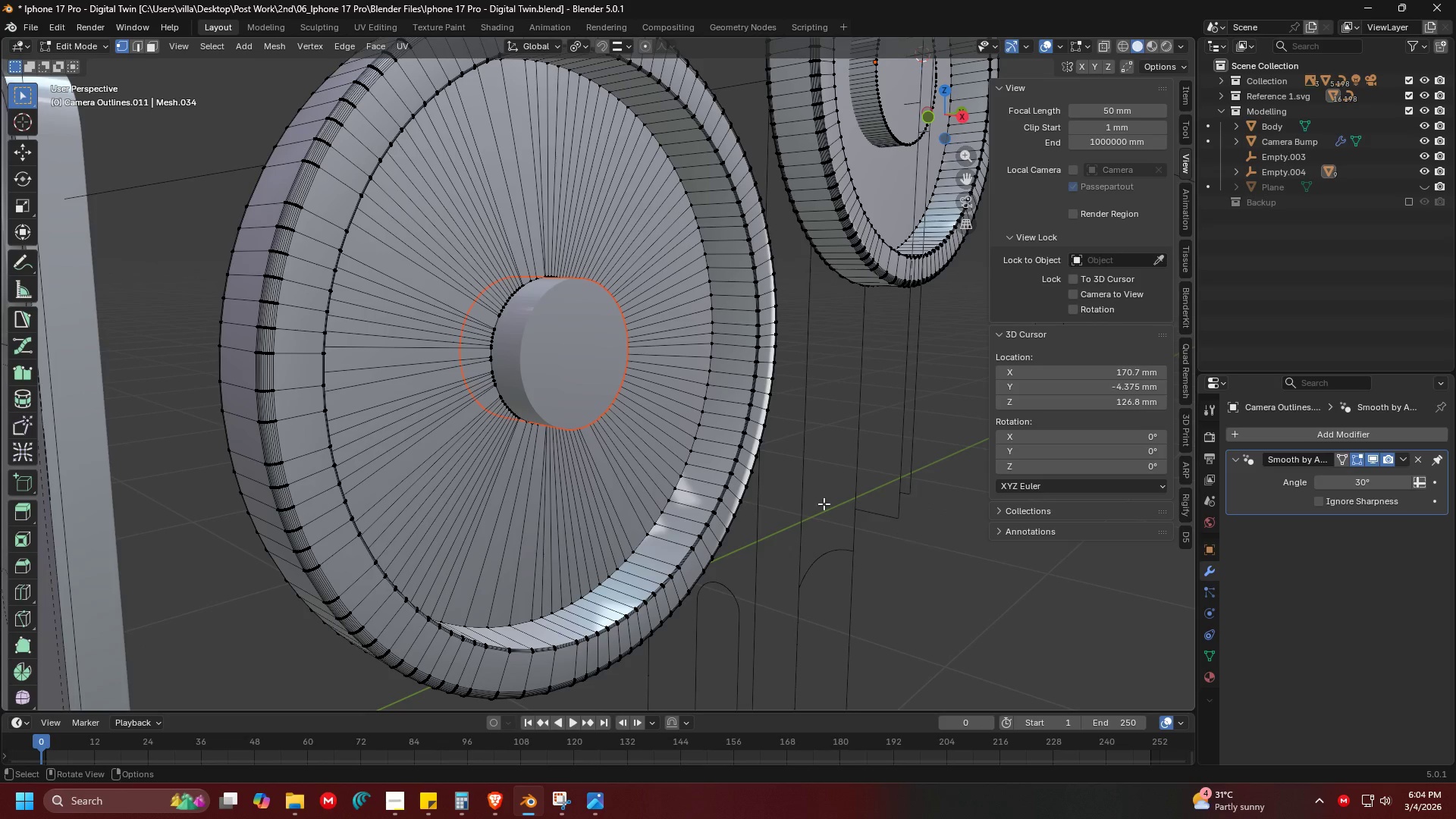 
key(Tab)
 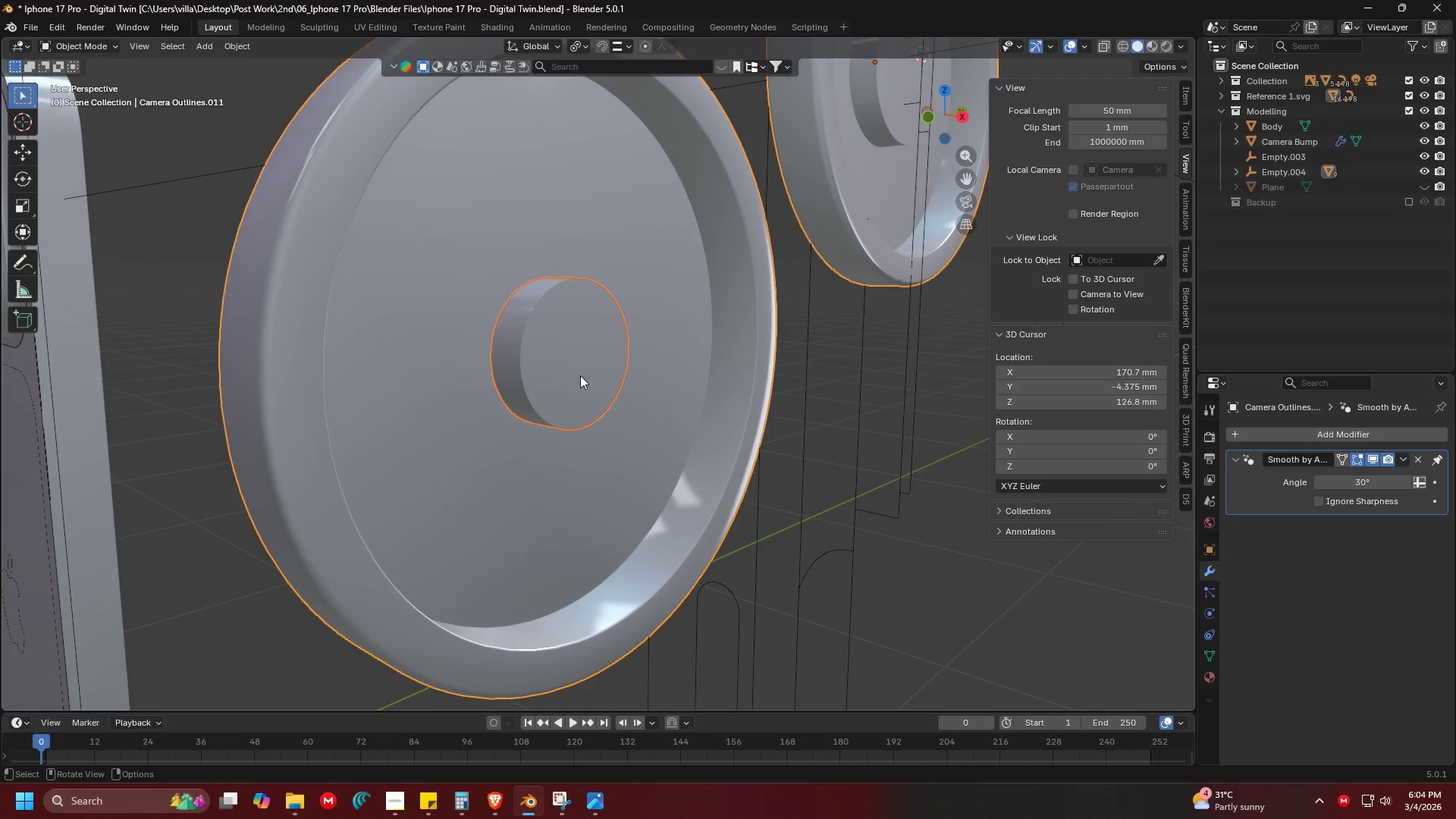 
left_click([577, 372])
 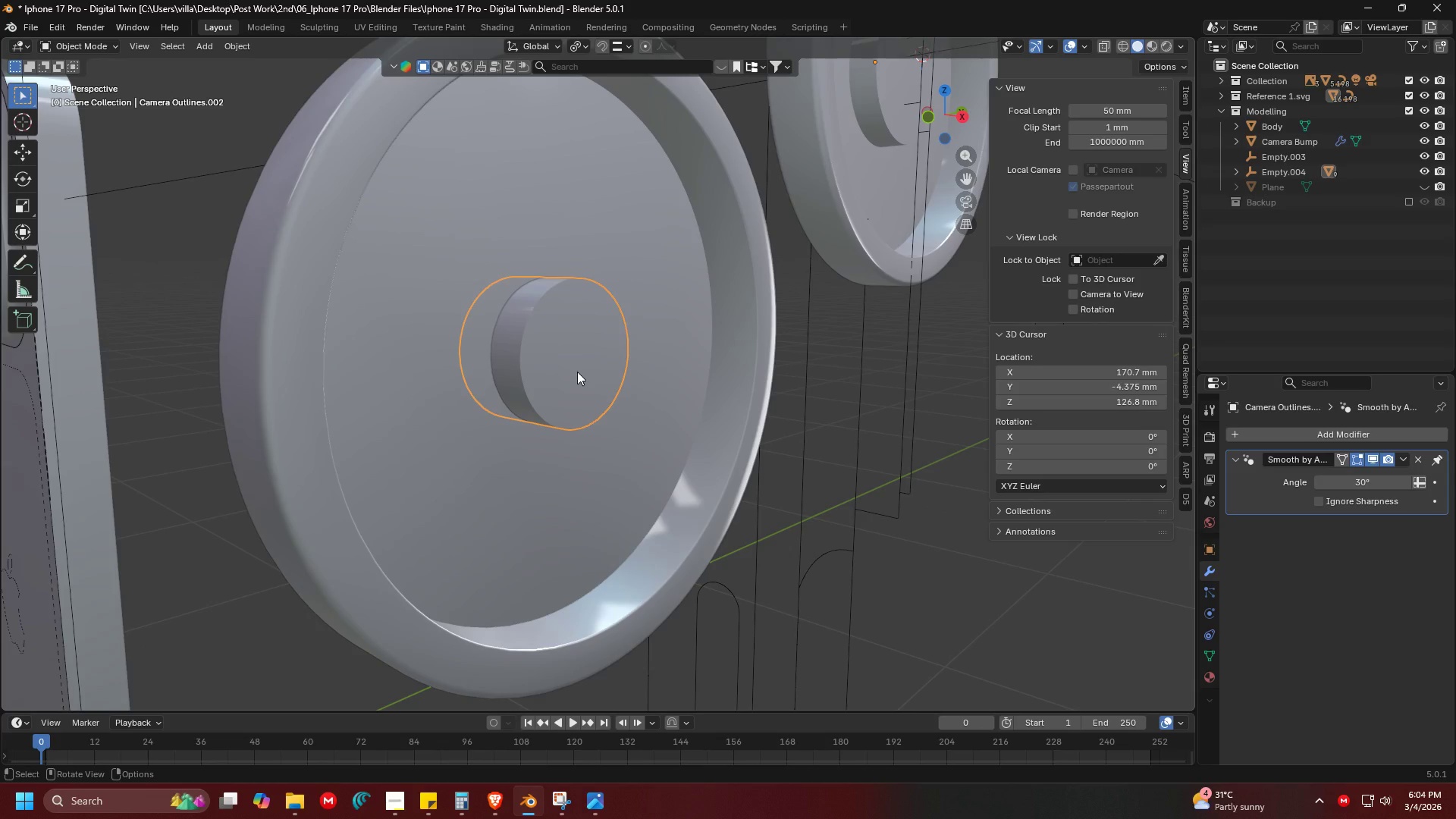 
key(H)
 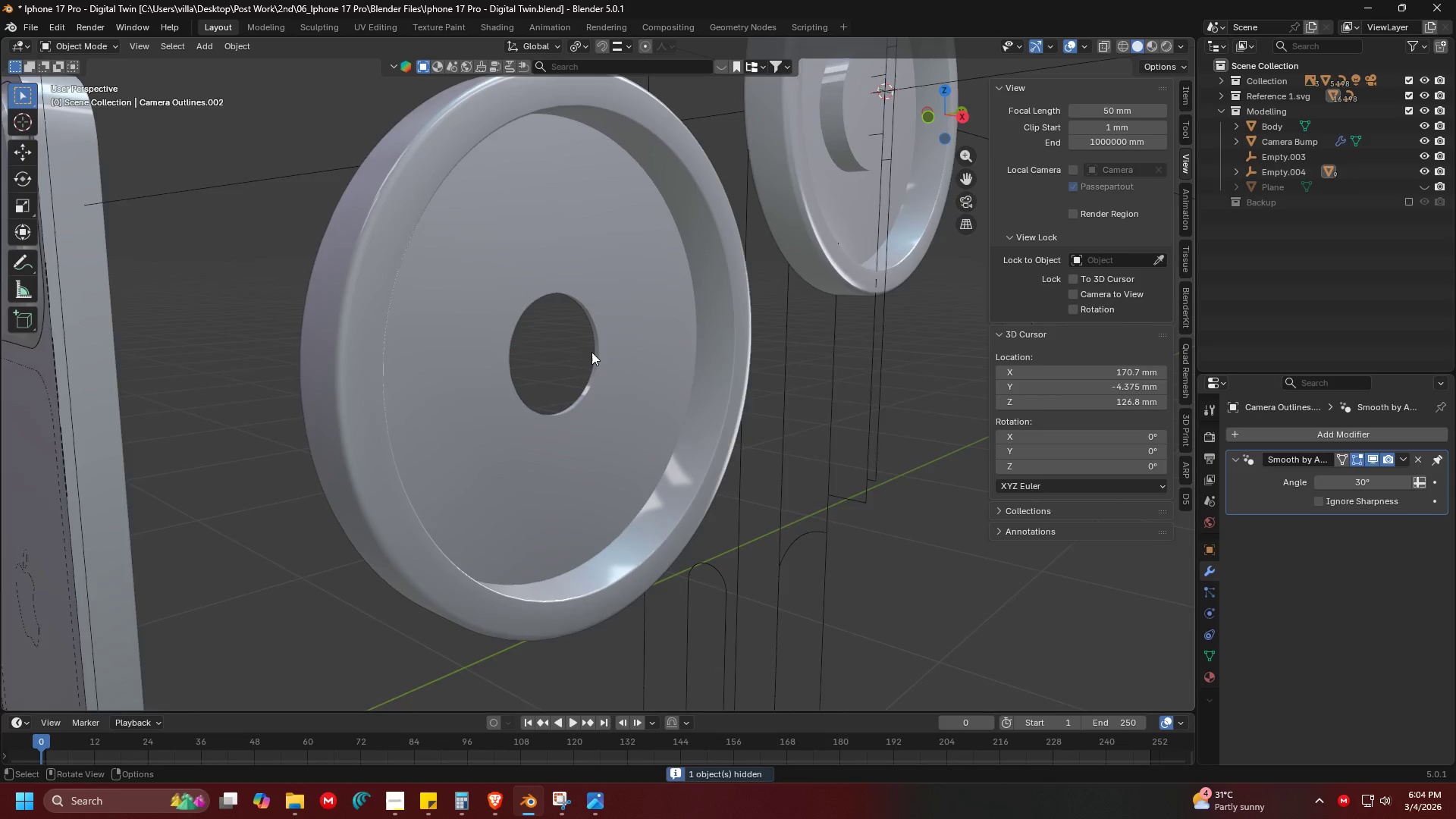 
scroll: coordinate [592, 352], scroll_direction: down, amount: 1.0
 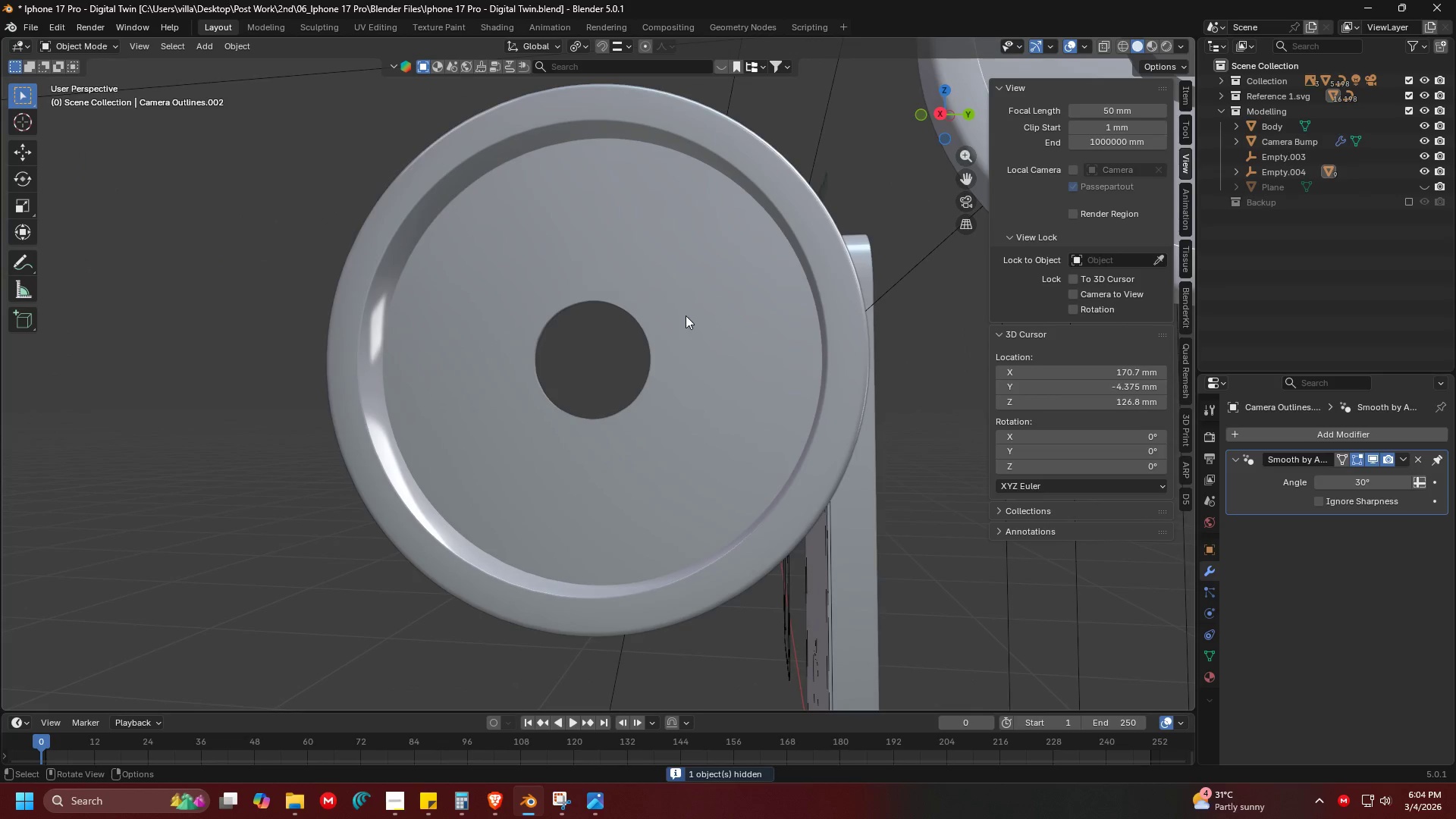 
key(Tab)
 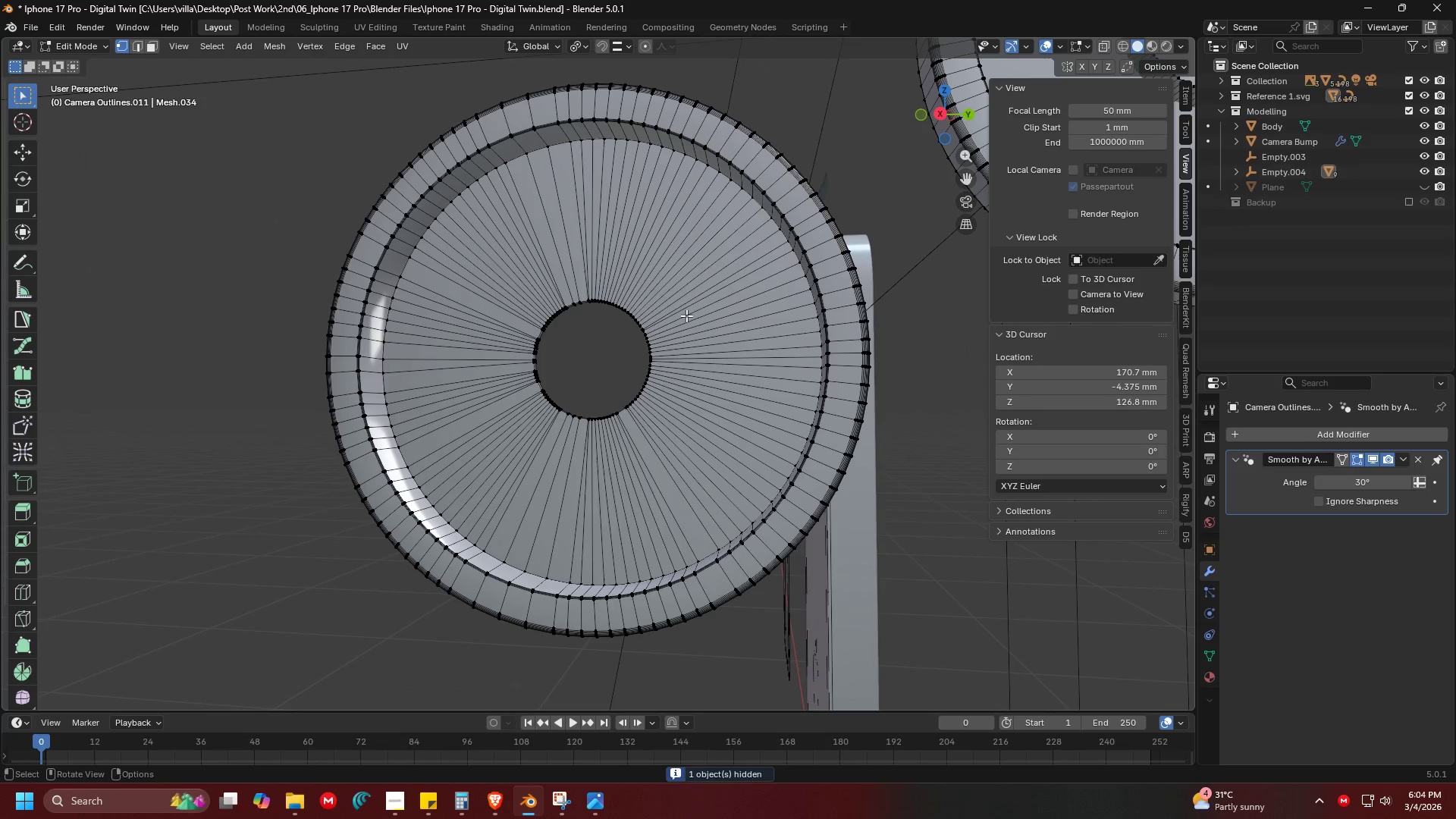 
key(A)
 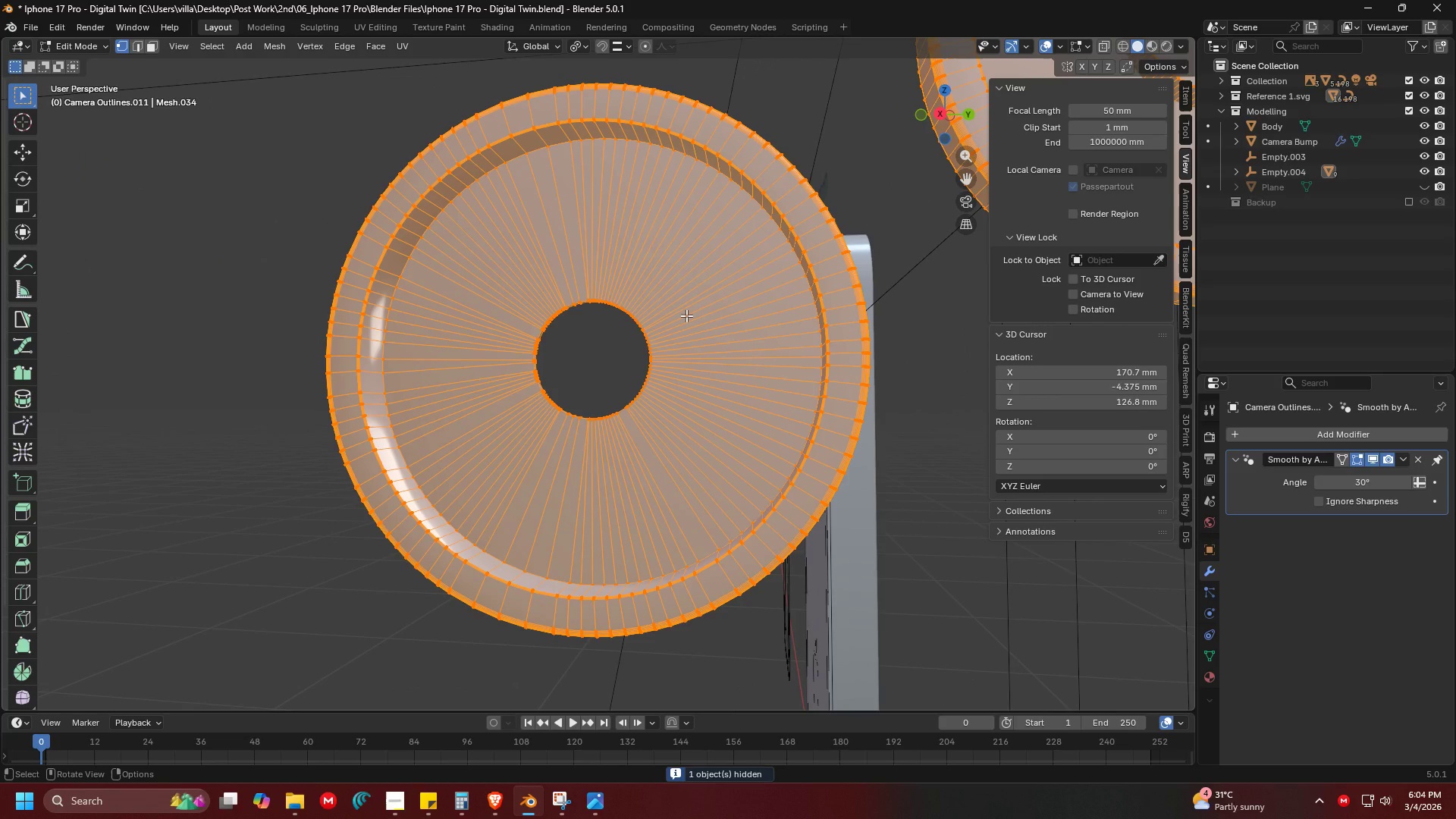 
key(Control+ControlLeft)
 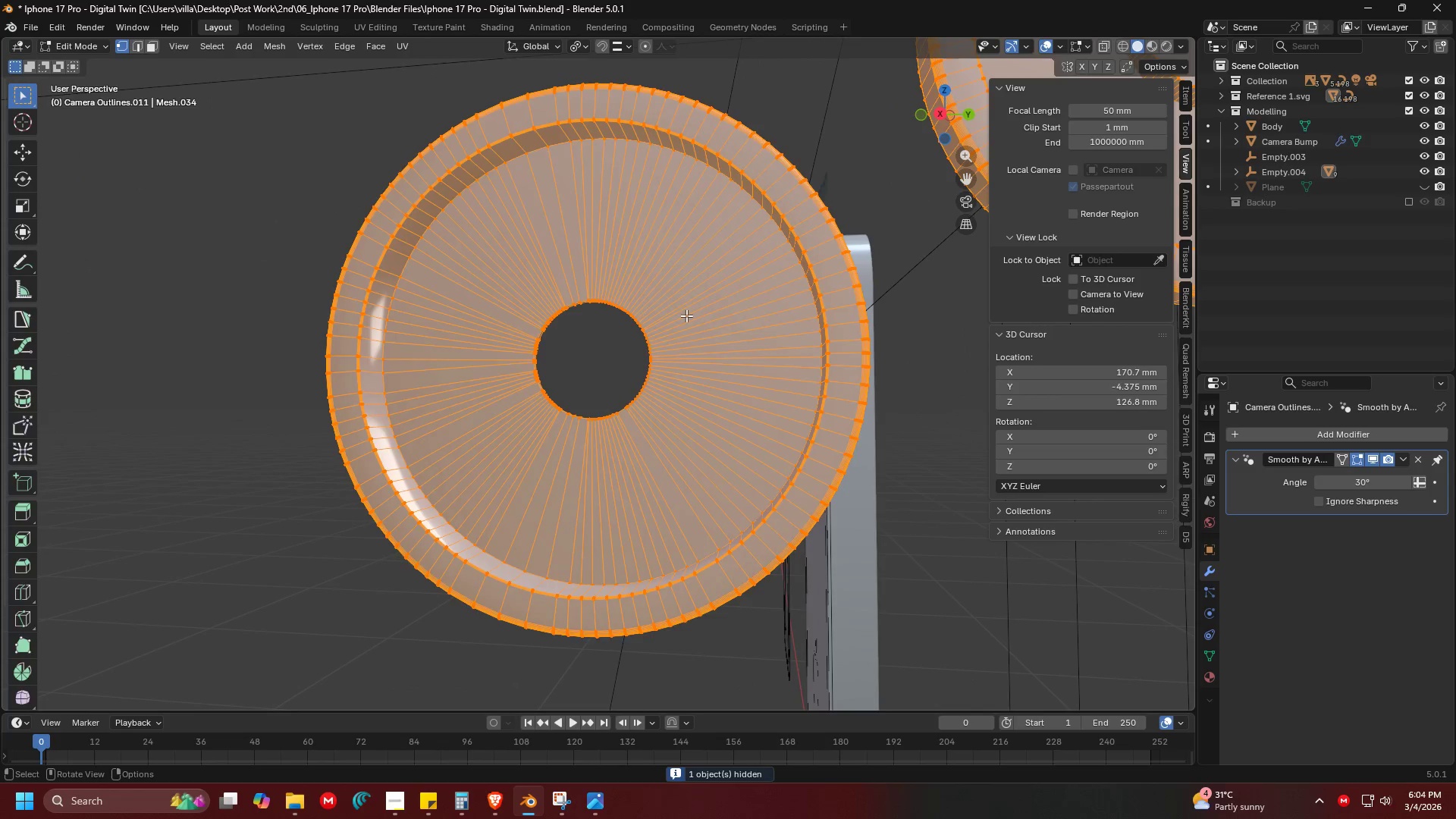 
key(Tab)
 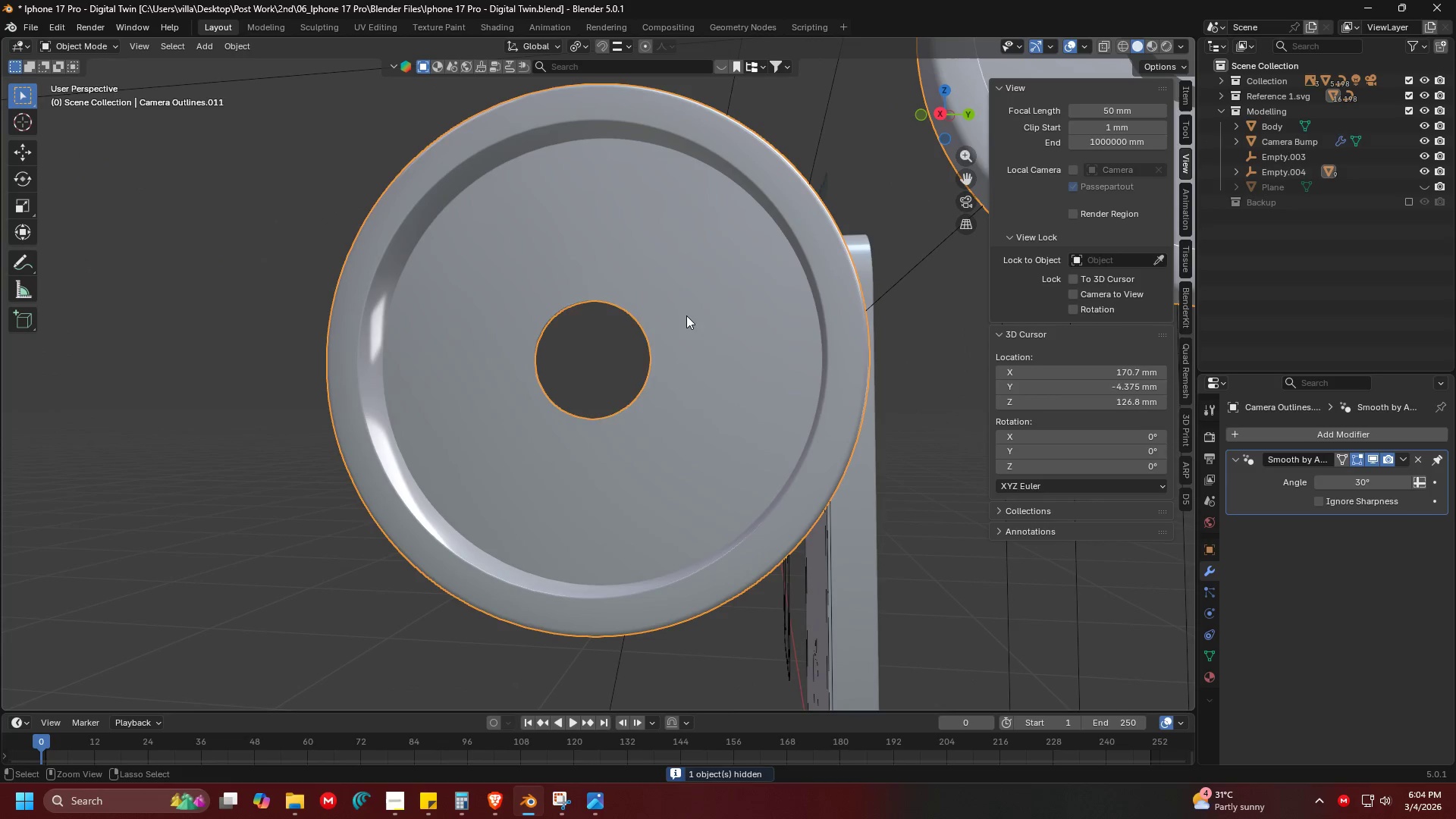 
key(Control+ControlLeft)
 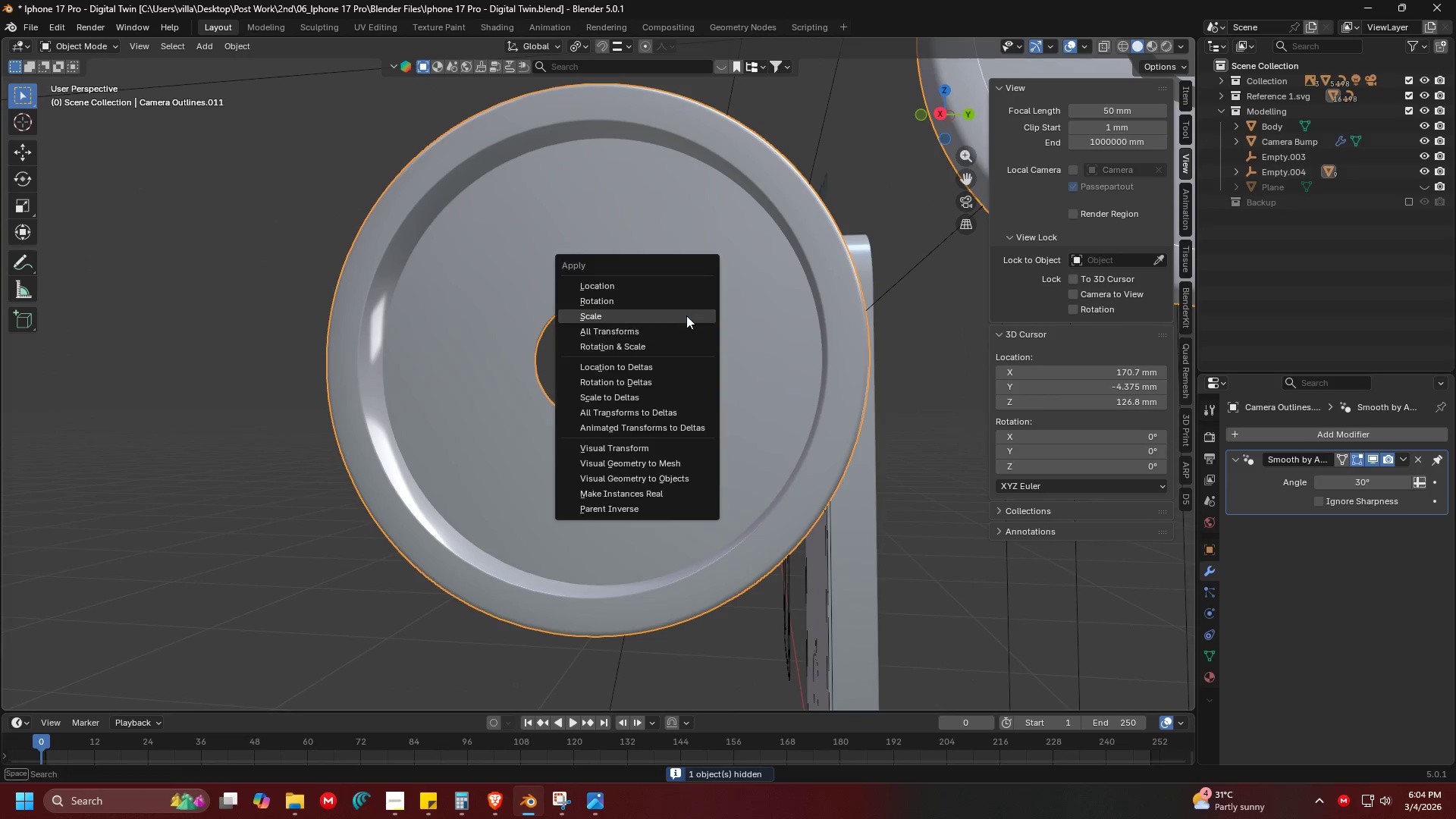 
key(Control+A)
 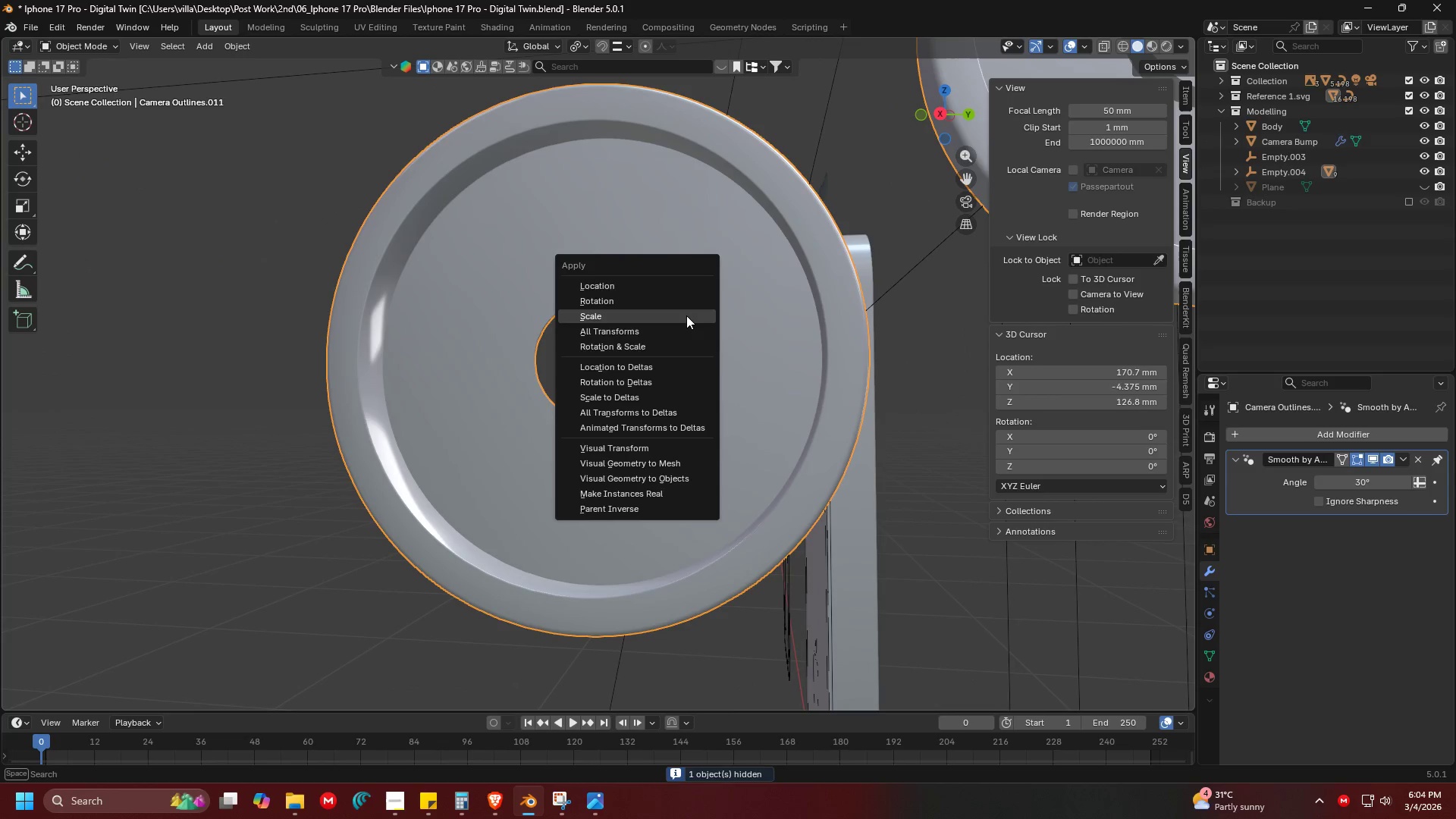 
left_click([686, 315])
 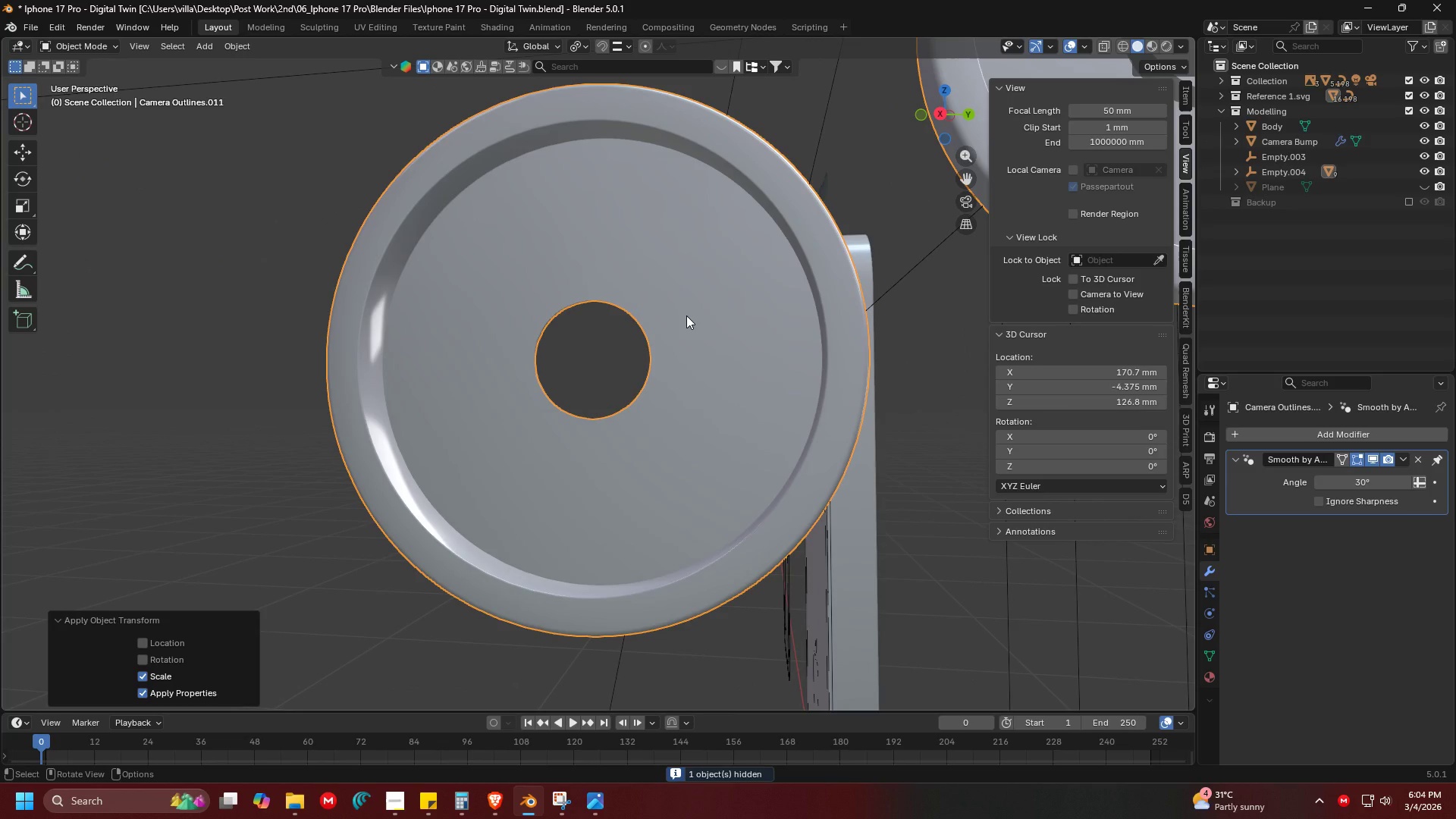 
type(u)
key(Tab)
type(au)
 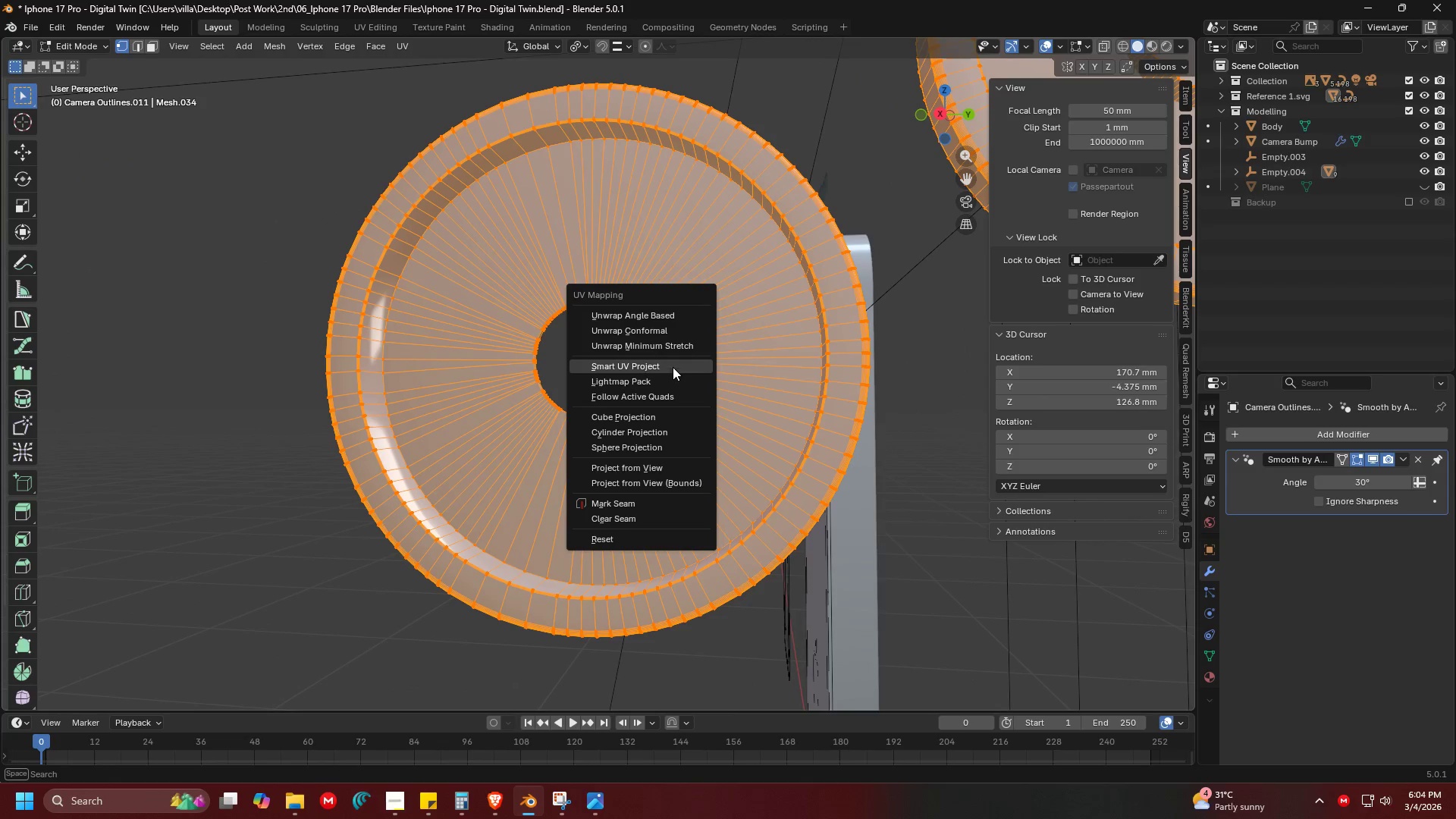 
left_click([673, 361])
 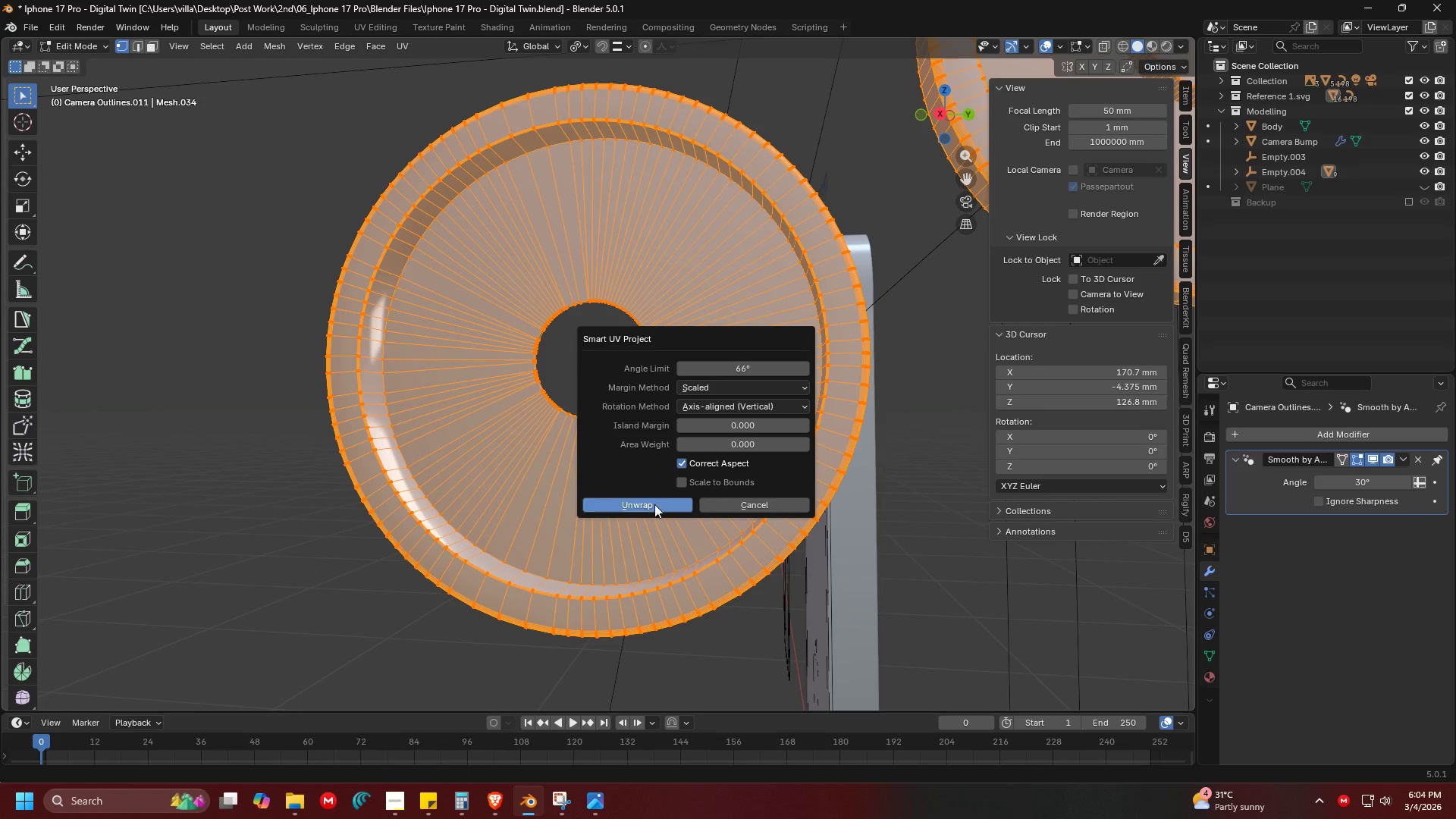 
left_click([652, 508])
 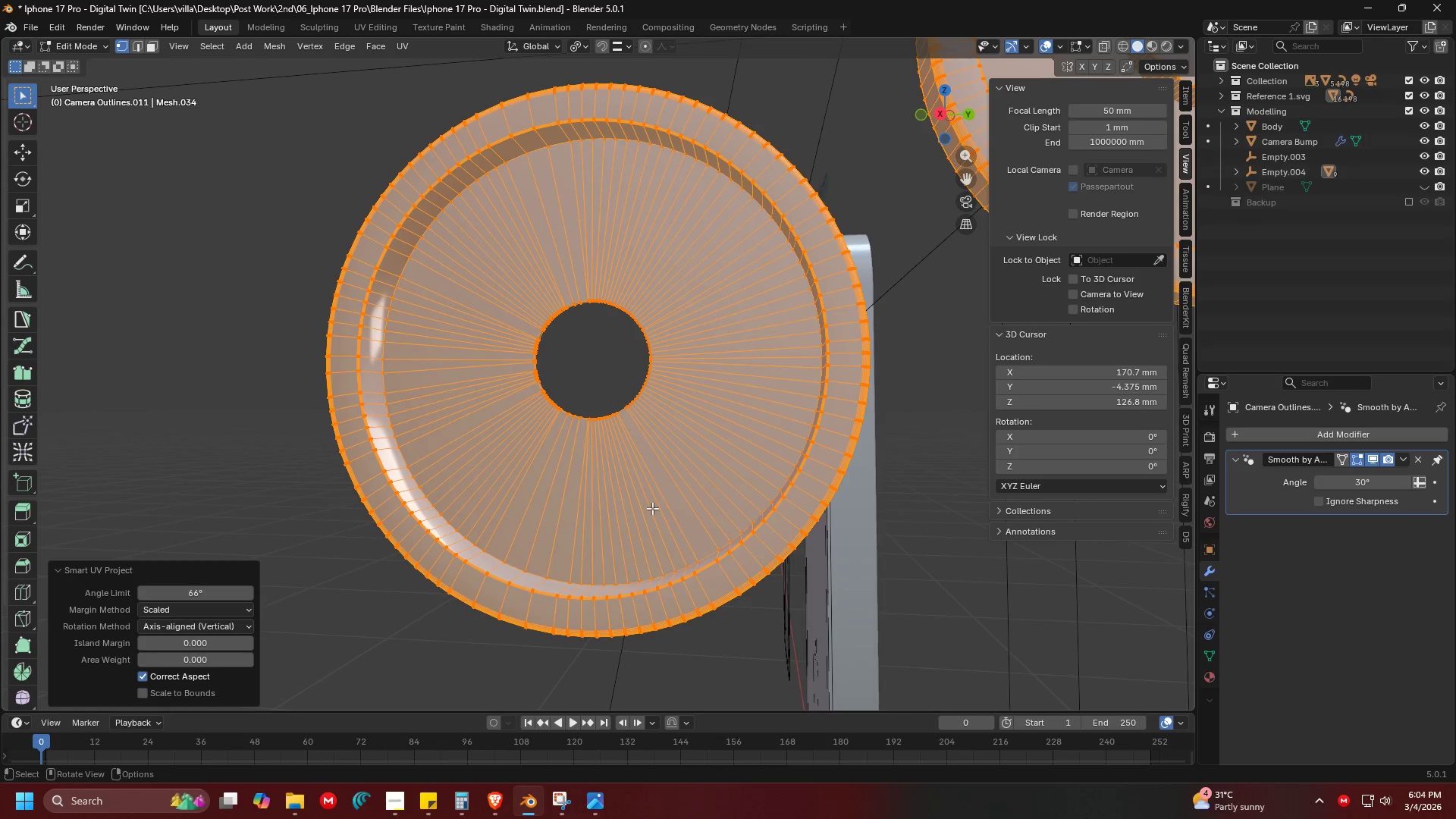 
key(Tab)
 